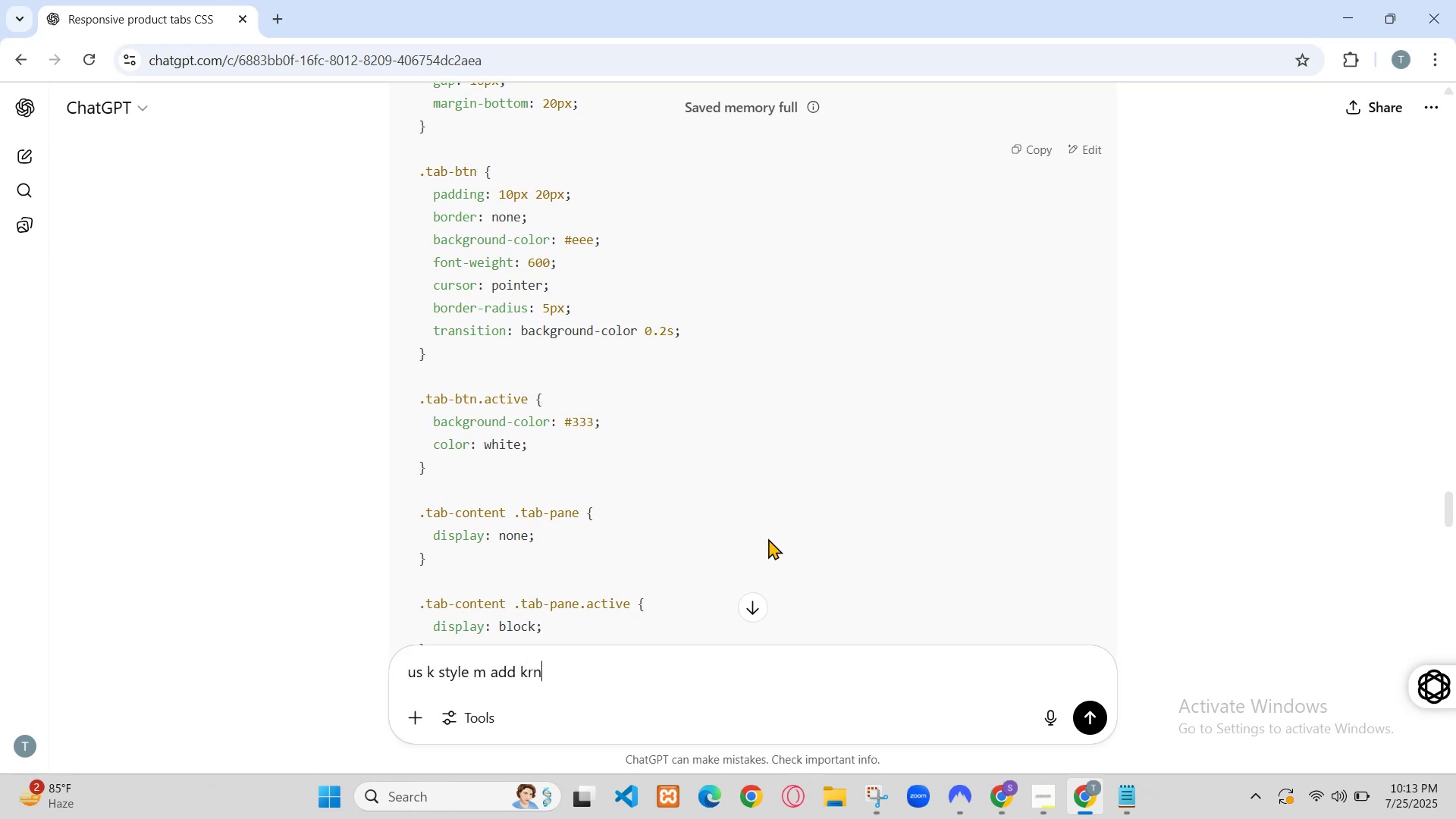 
left_click([701, 518])
 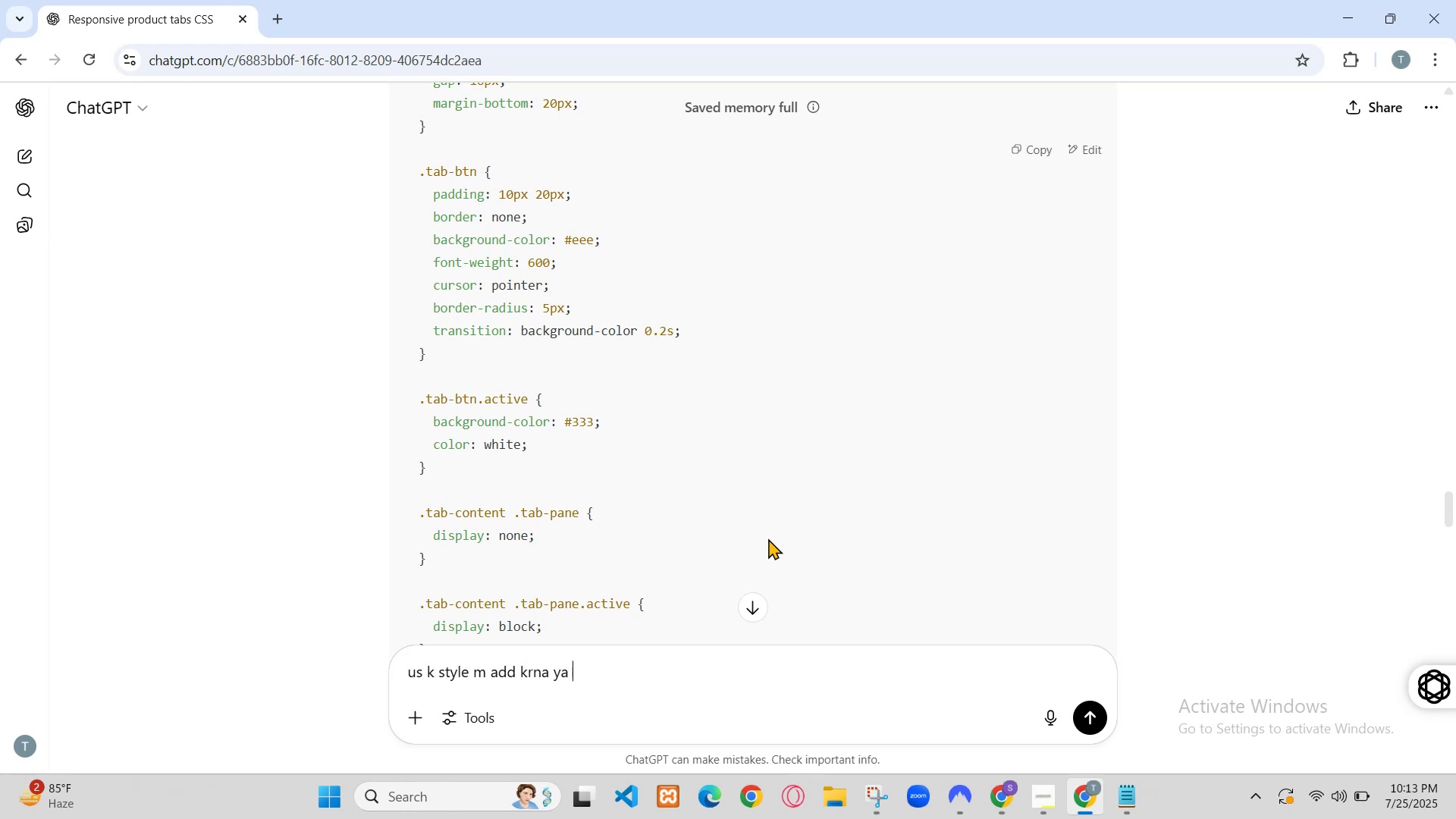 
left_click([672, 516])
 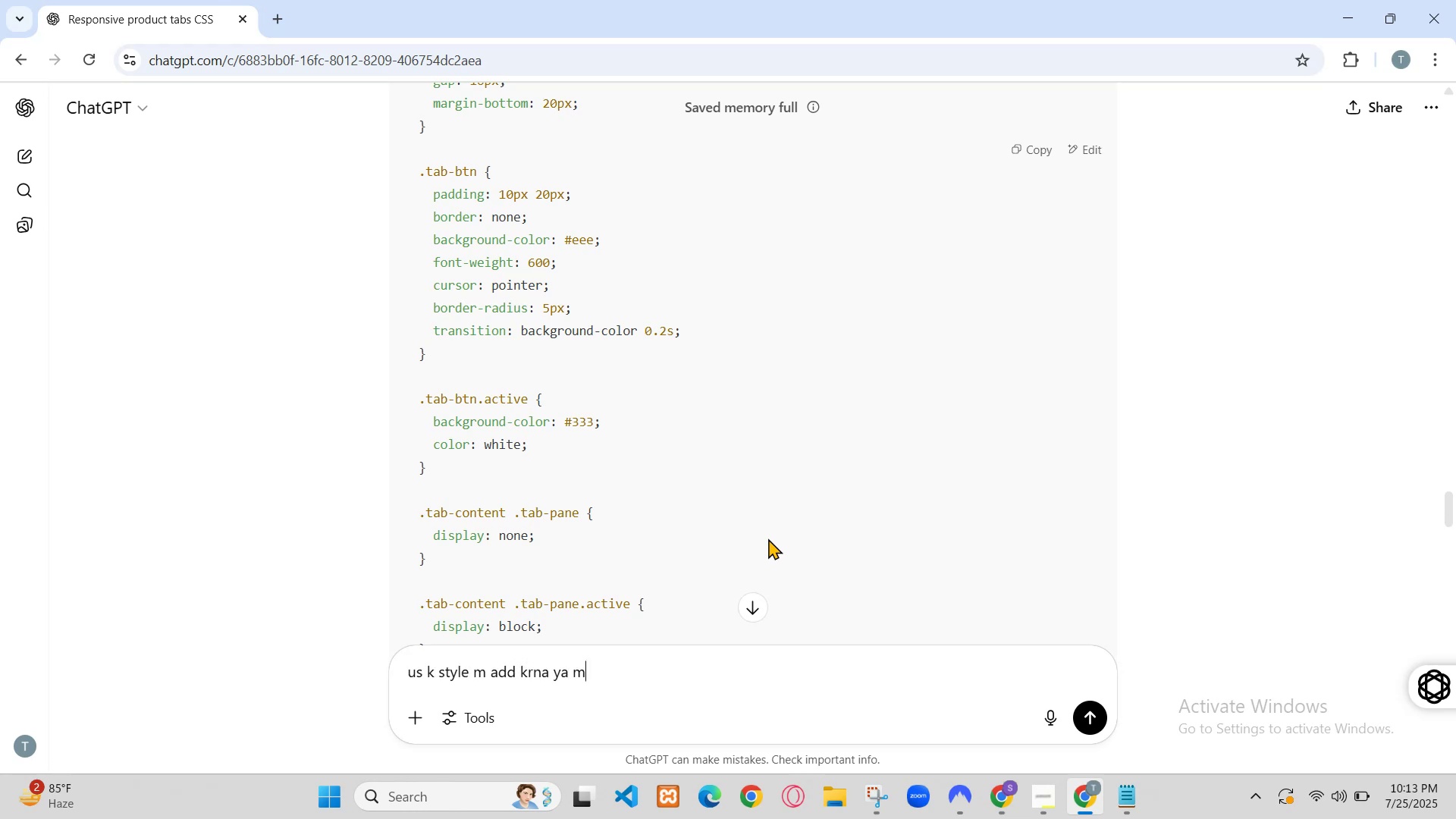 
left_click([670, 472])
 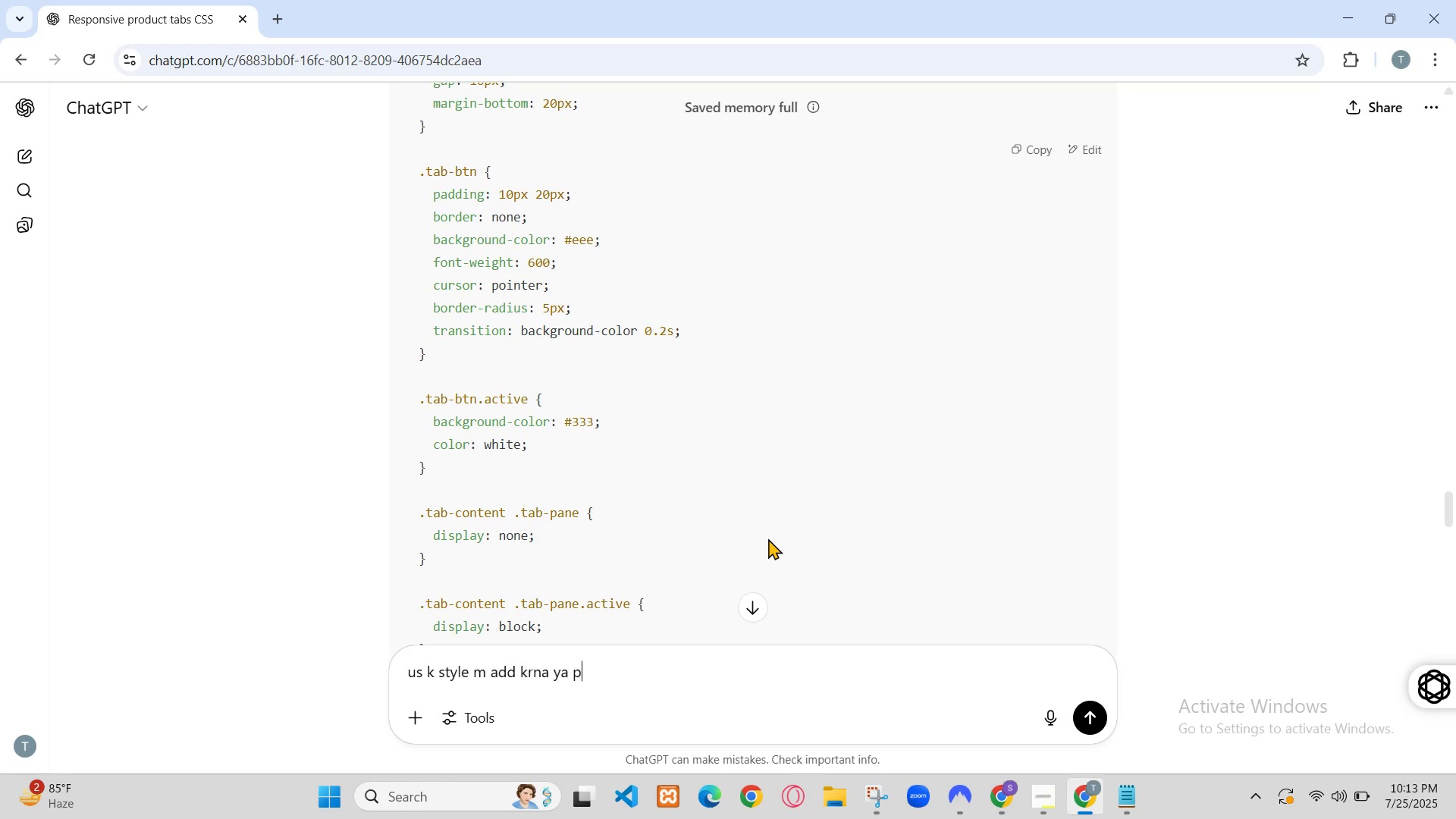 
scroll: coordinate [732, 463], scroll_direction: down, amount: 2.0
 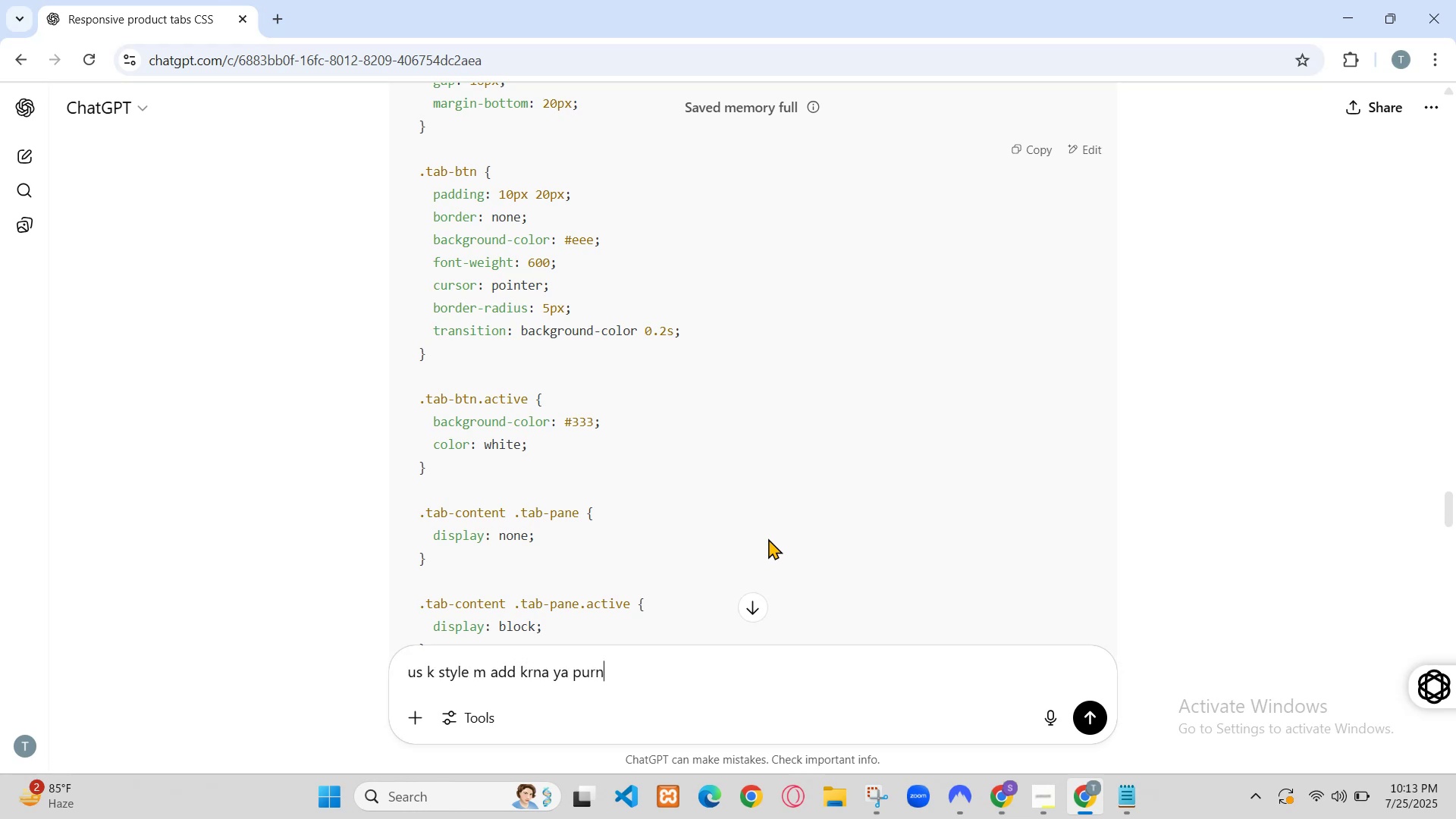 
left_click([720, 523])
 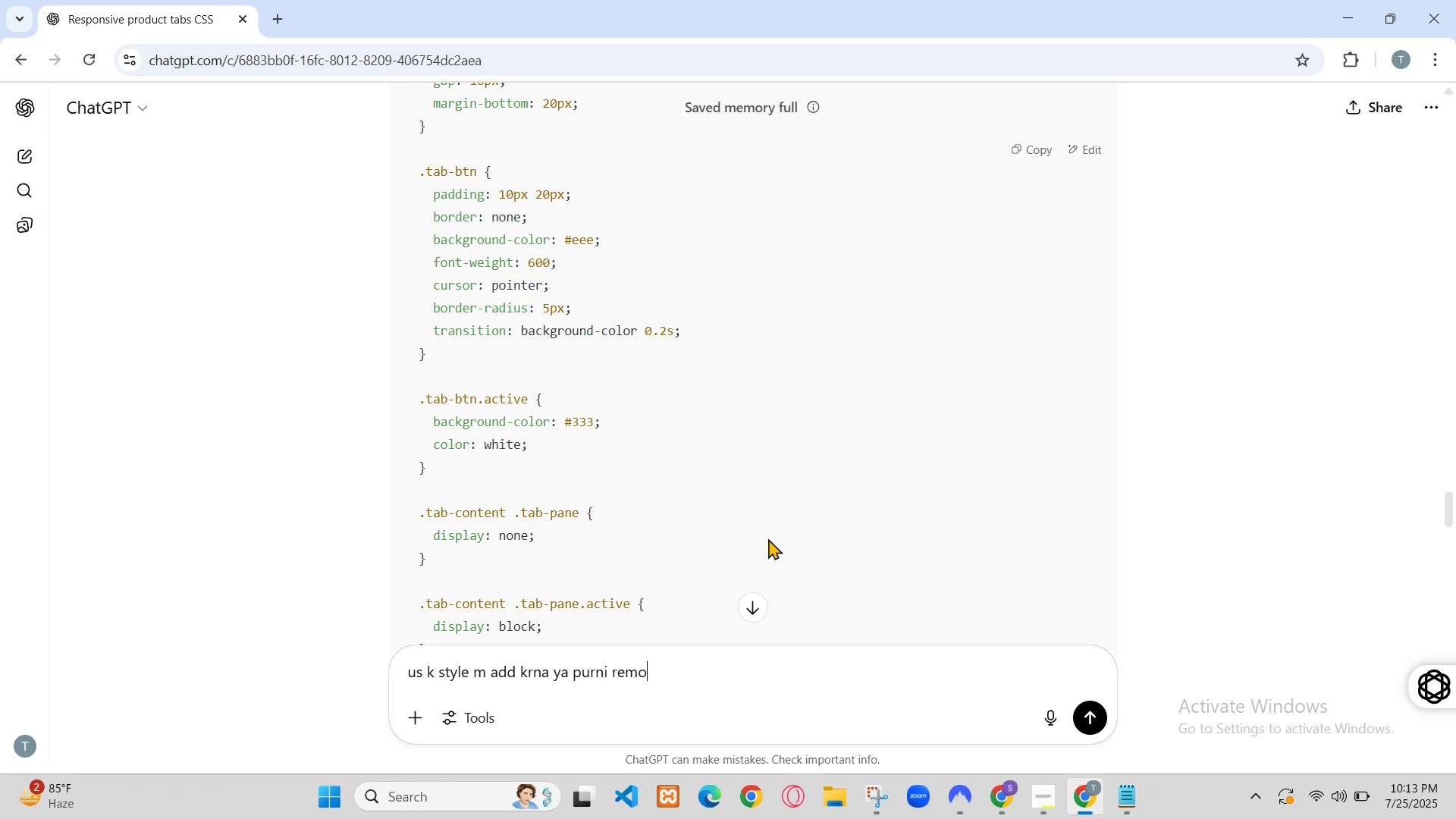 
left_click([695, 520])
 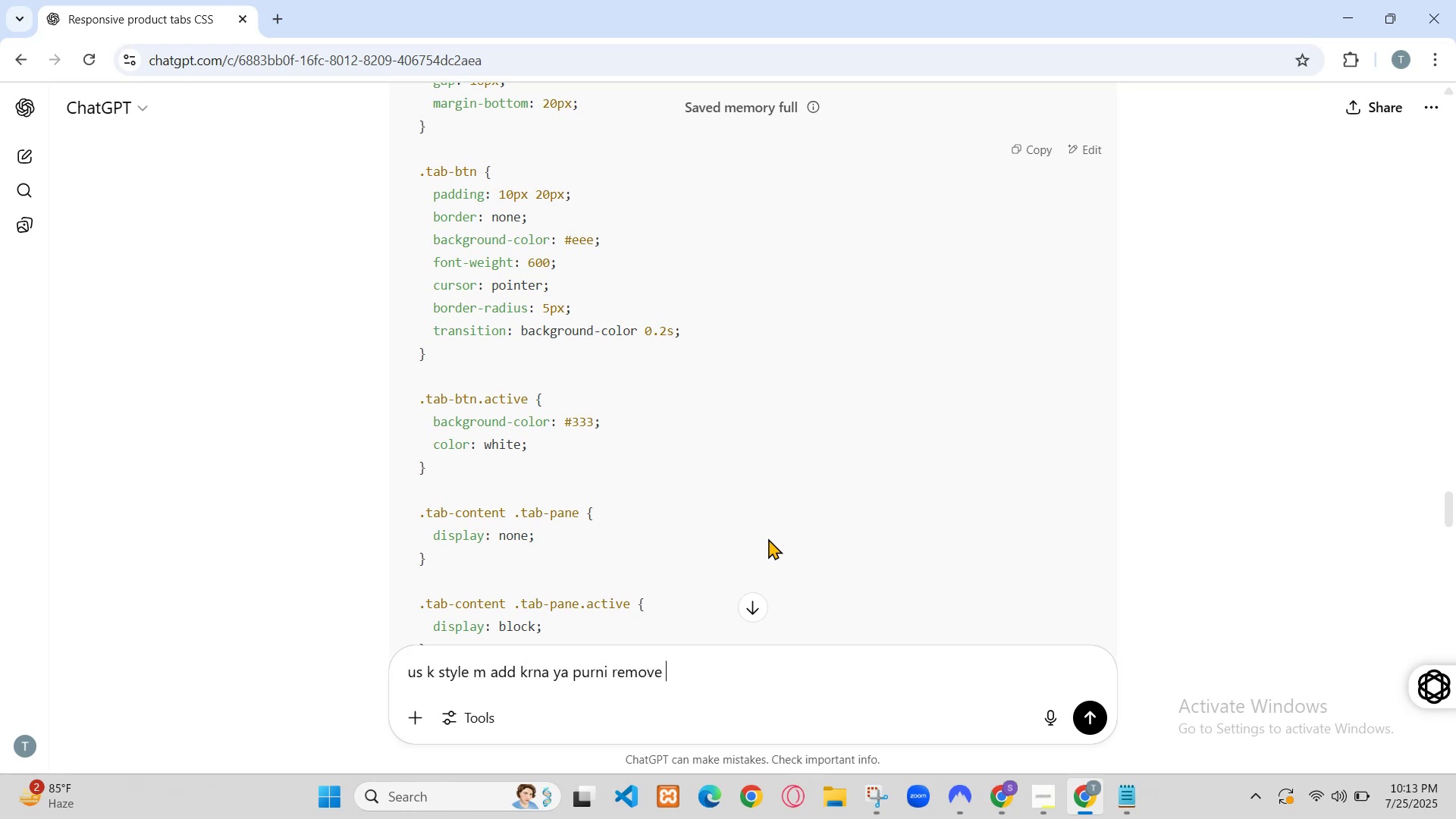 
left_click([683, 521])
 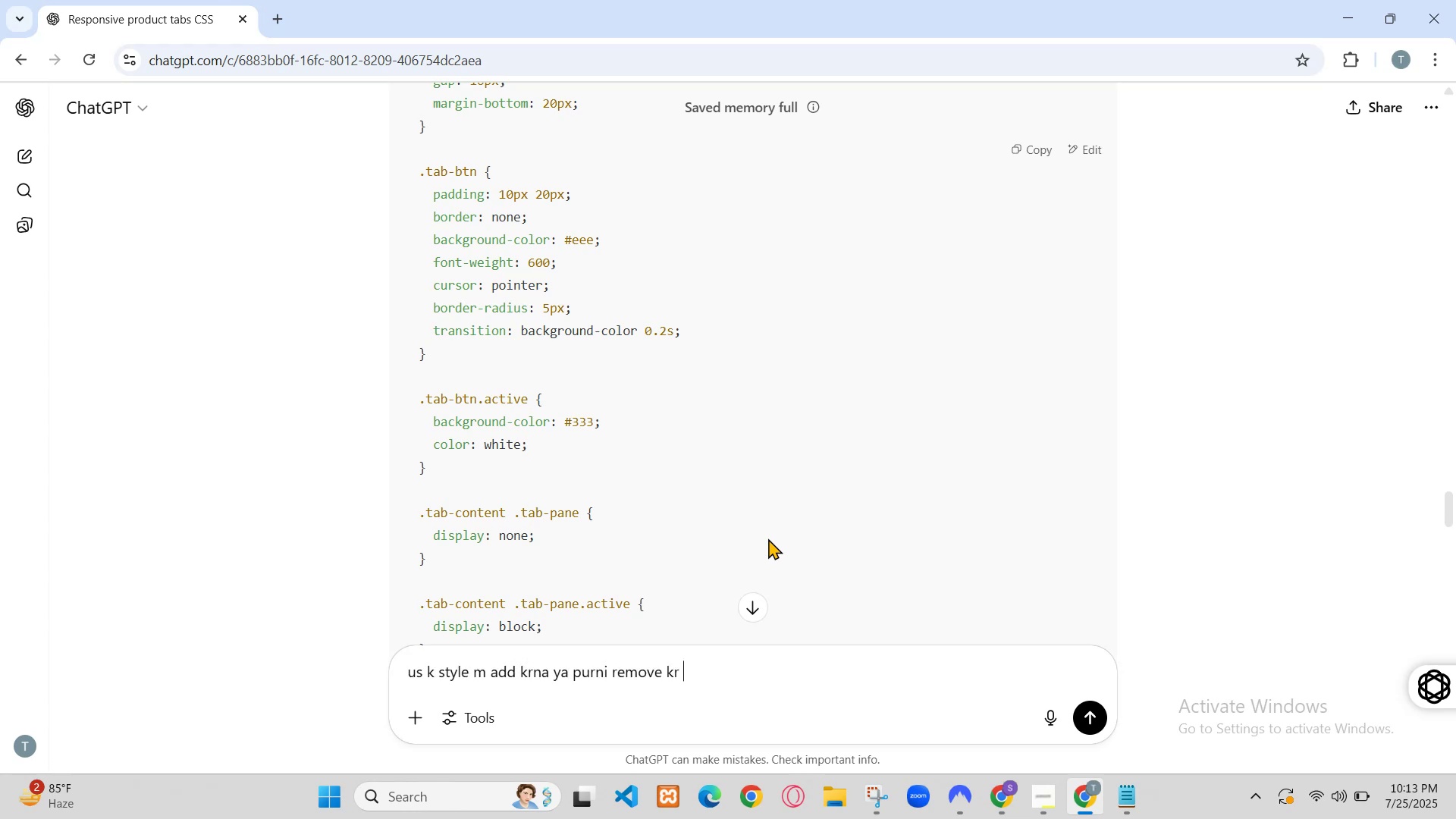 
left_click([683, 521])
 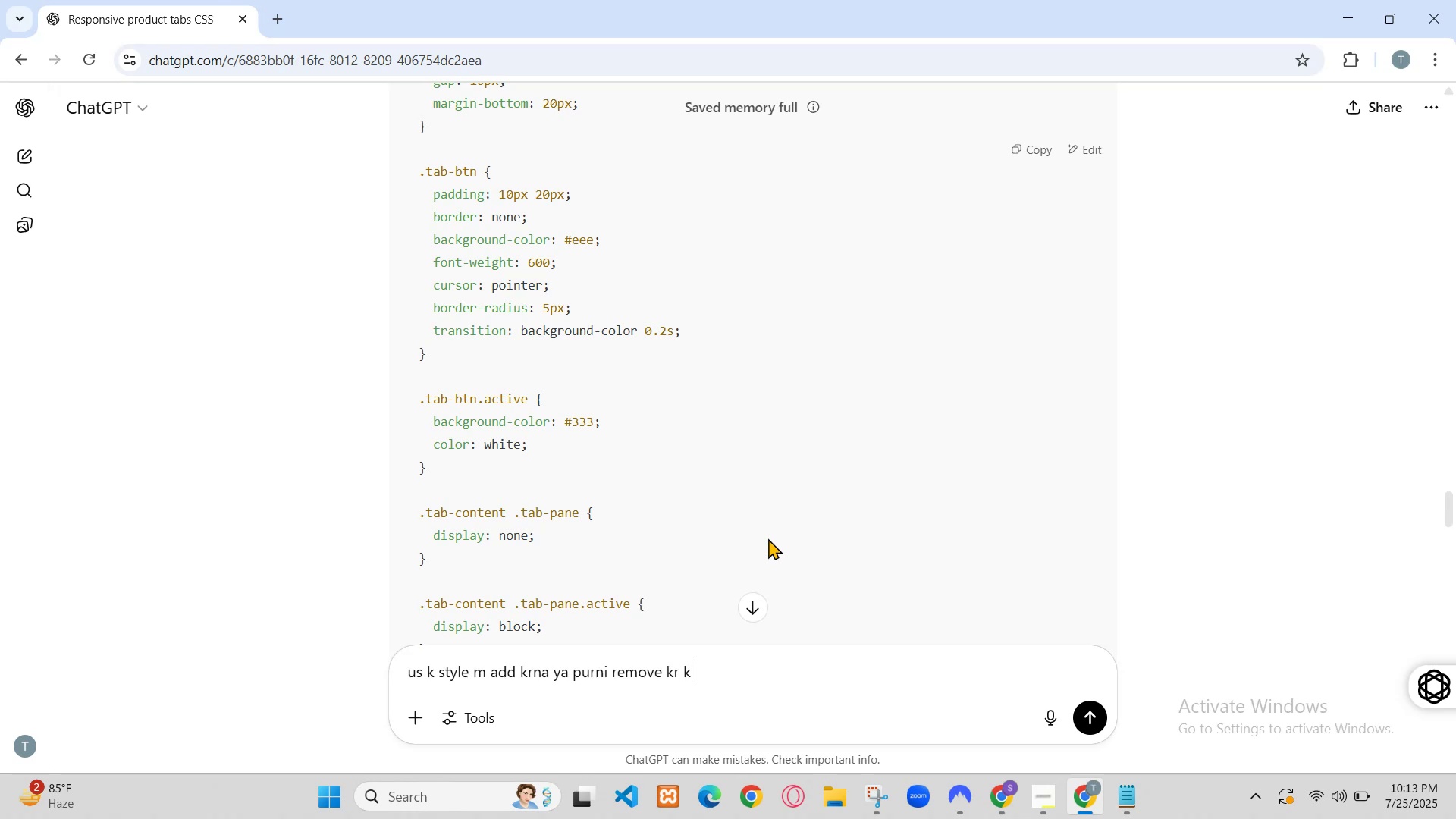 
left_click([678, 522])
 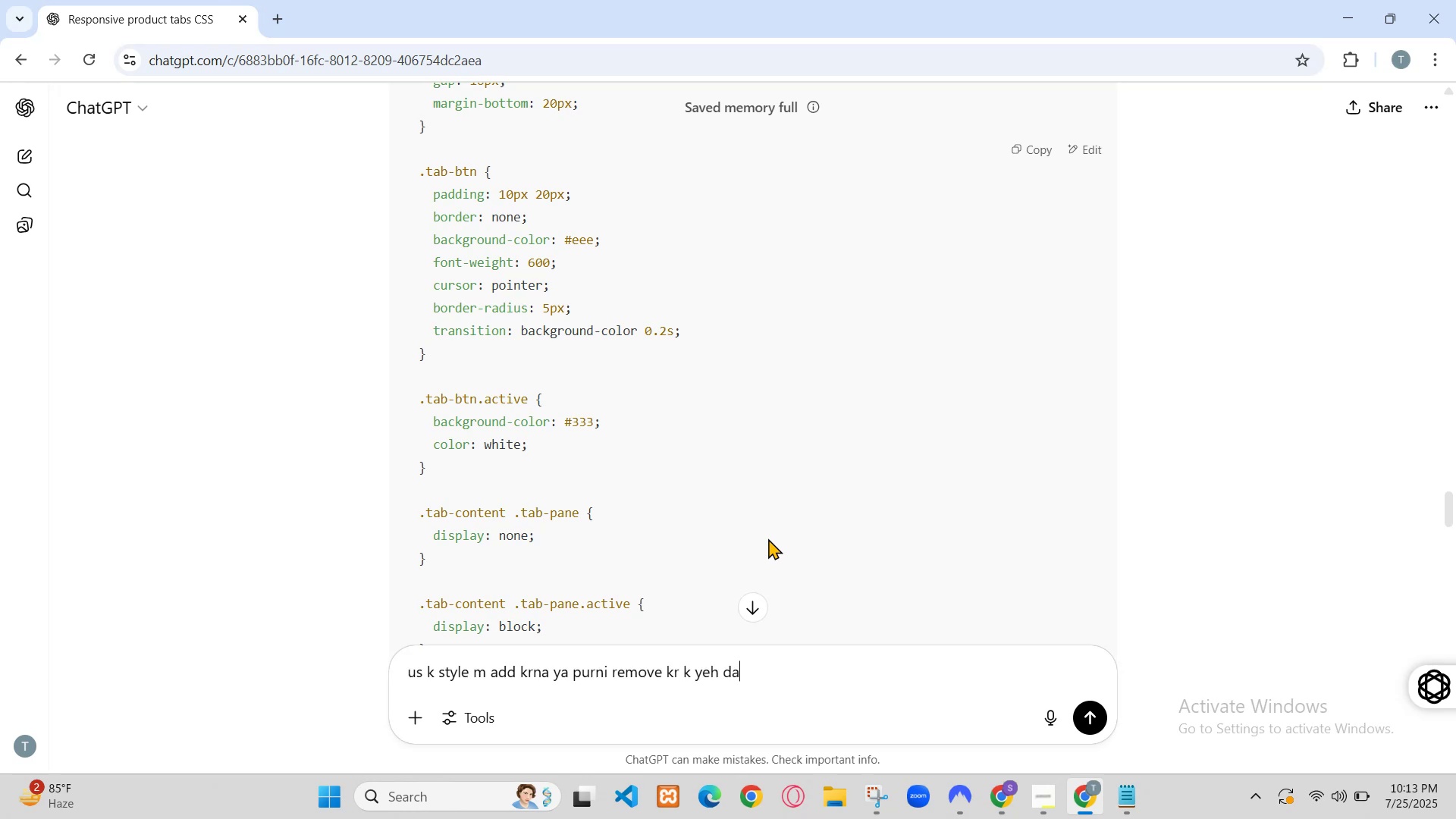 
scroll: coordinate [711, 501], scroll_direction: none, amount: 0.0
 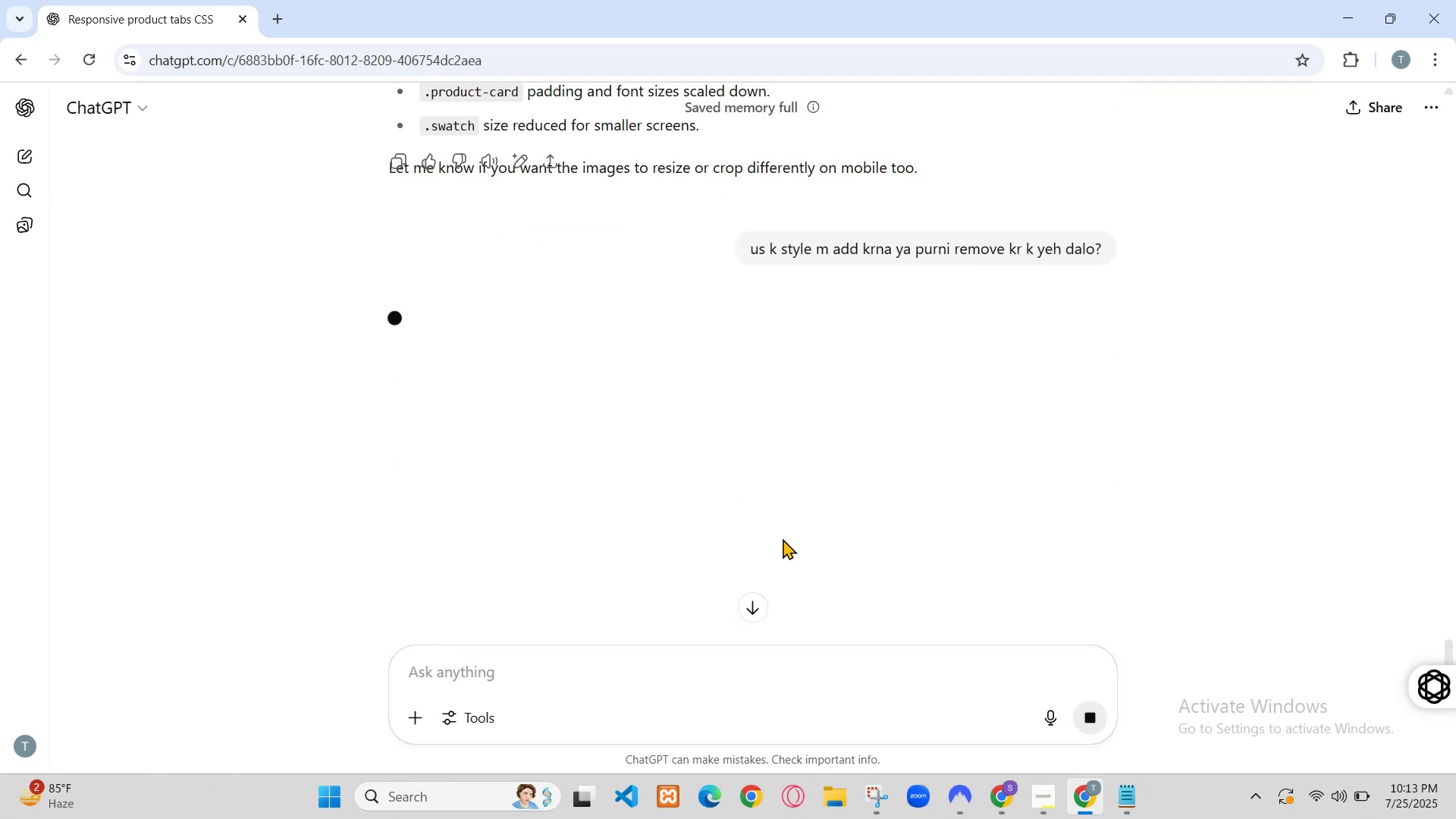 
left_click([1415, 367])
 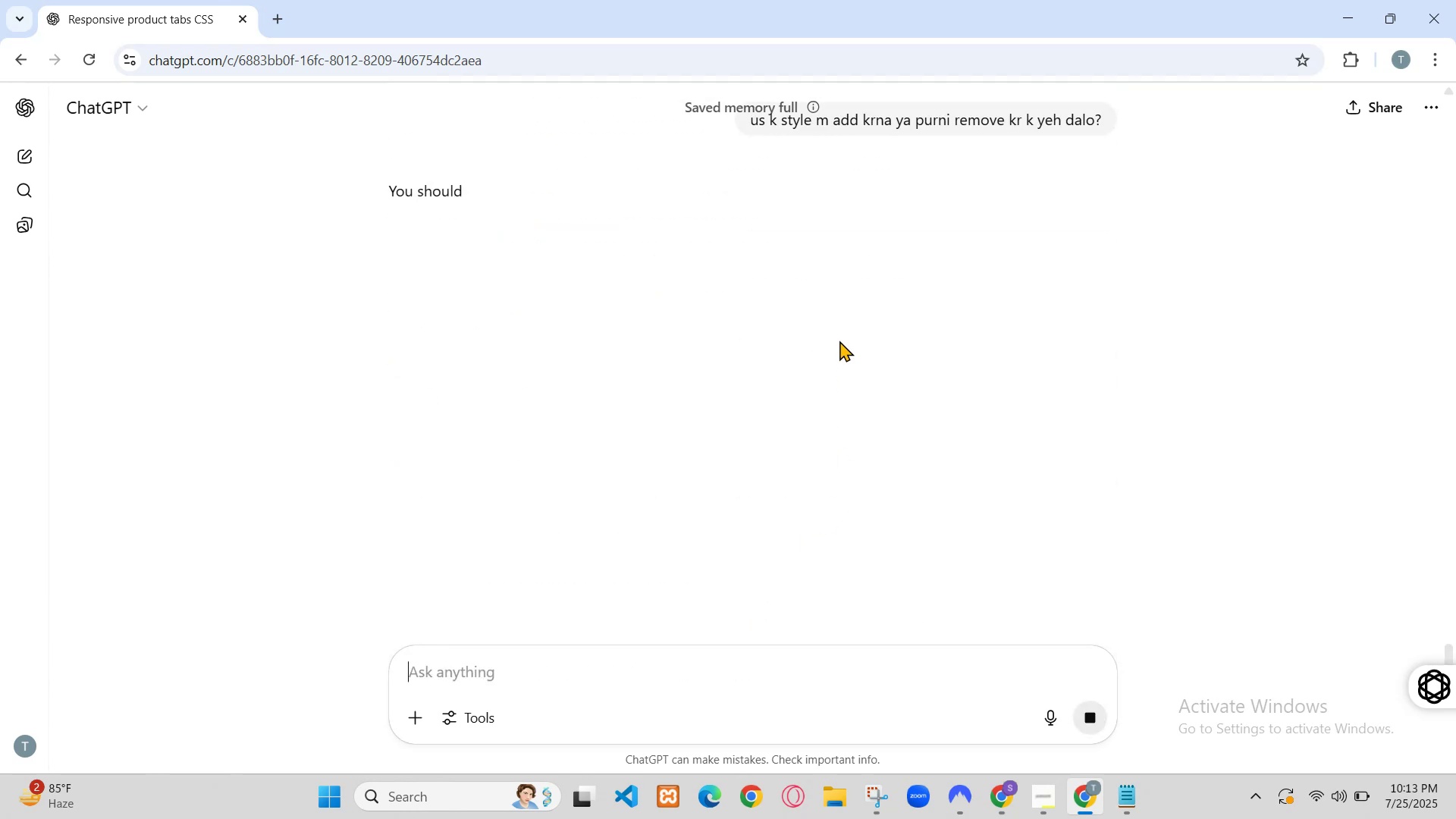 
left_click([1417, 359])
 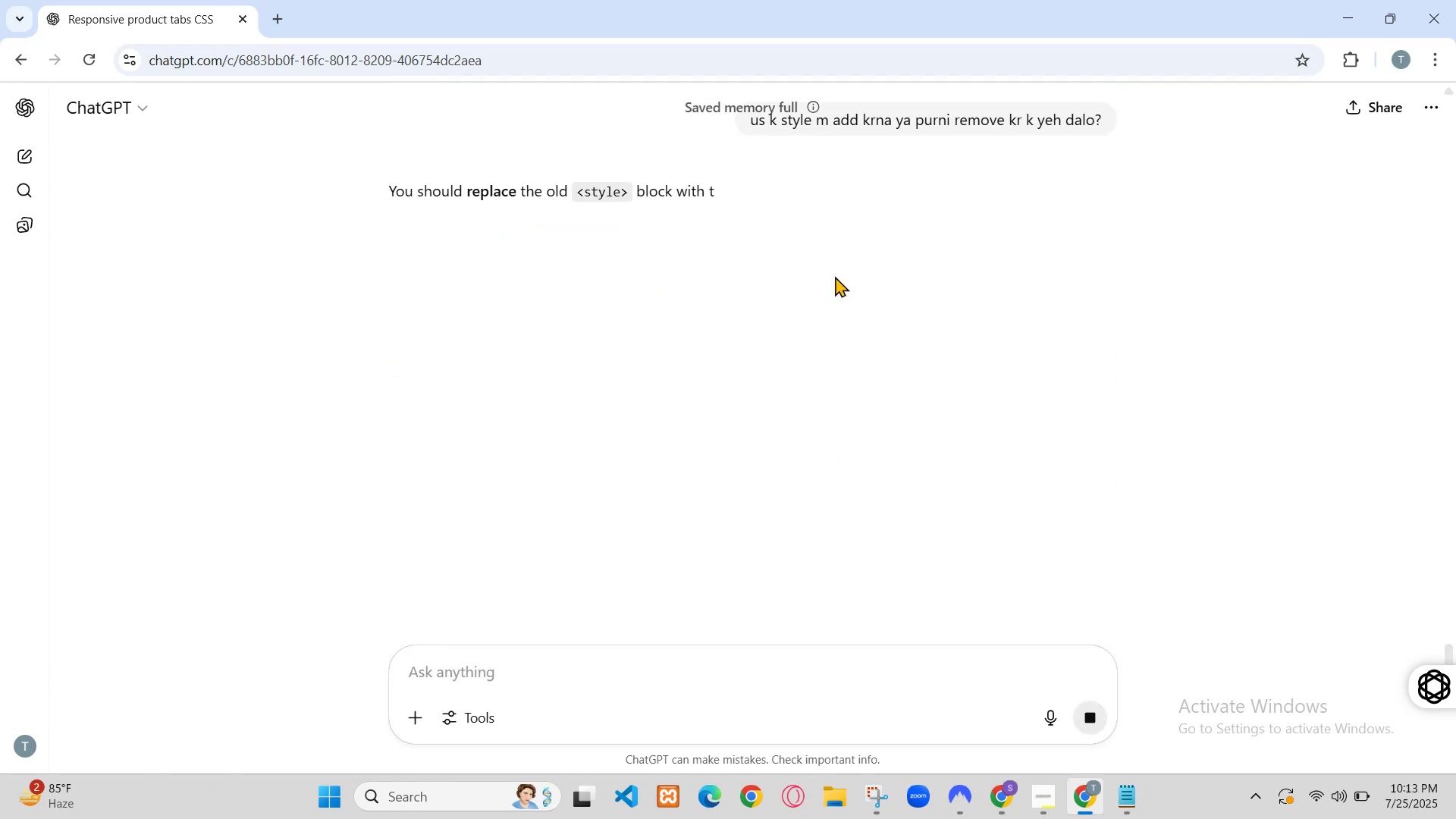 
left_click([1417, 359])
 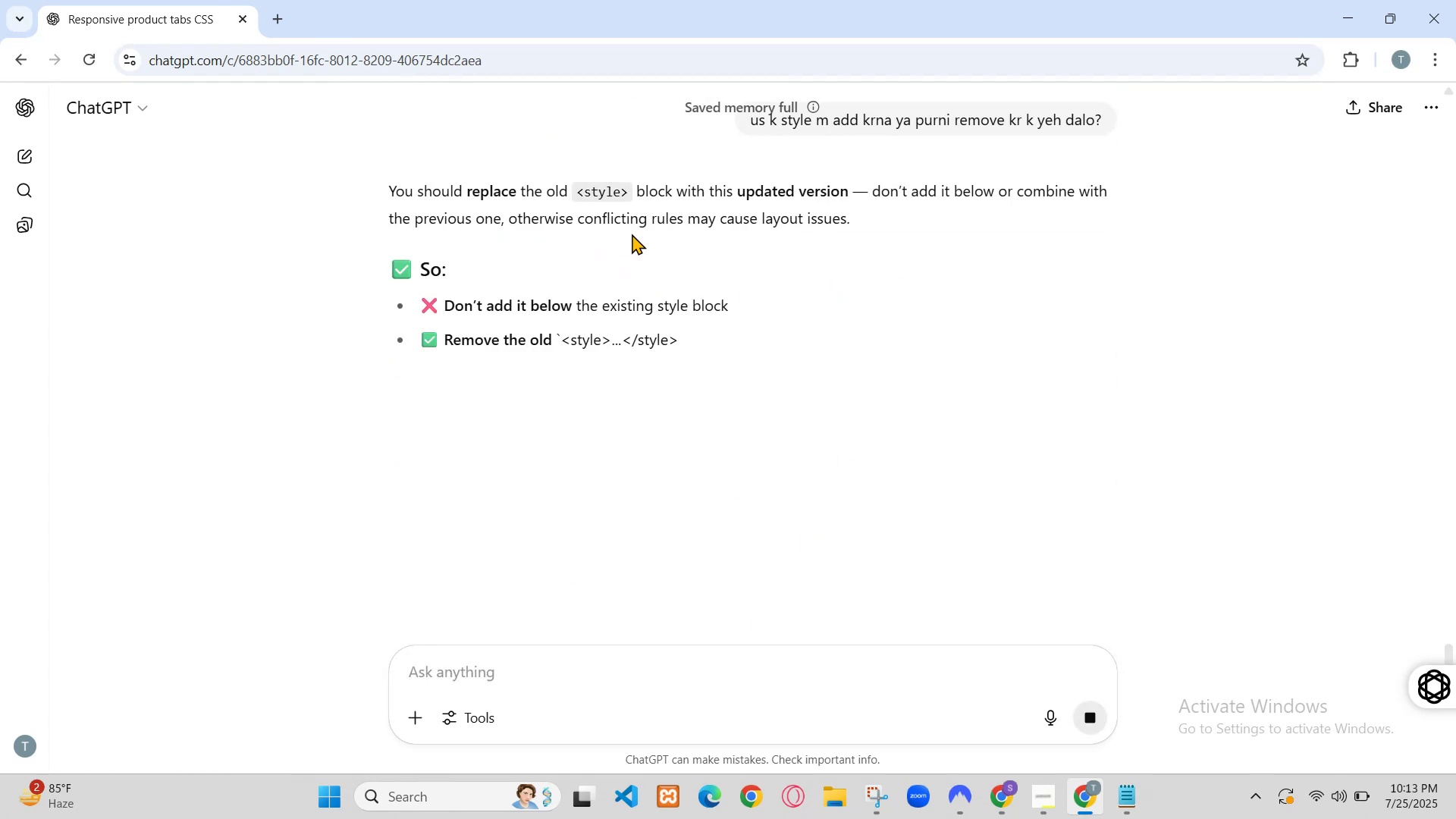 
left_click([695, 518])
 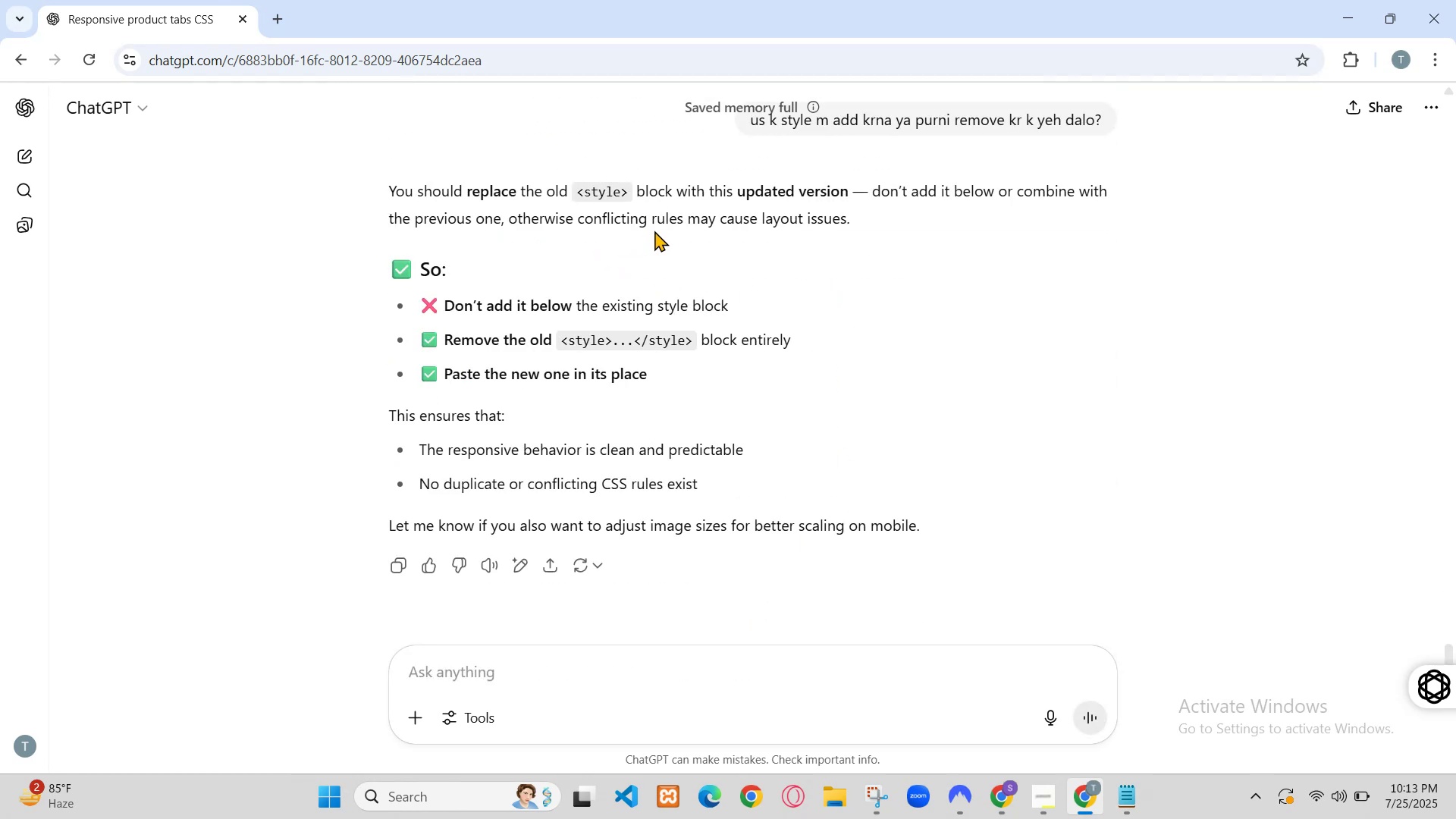 
left_click([722, 520])
 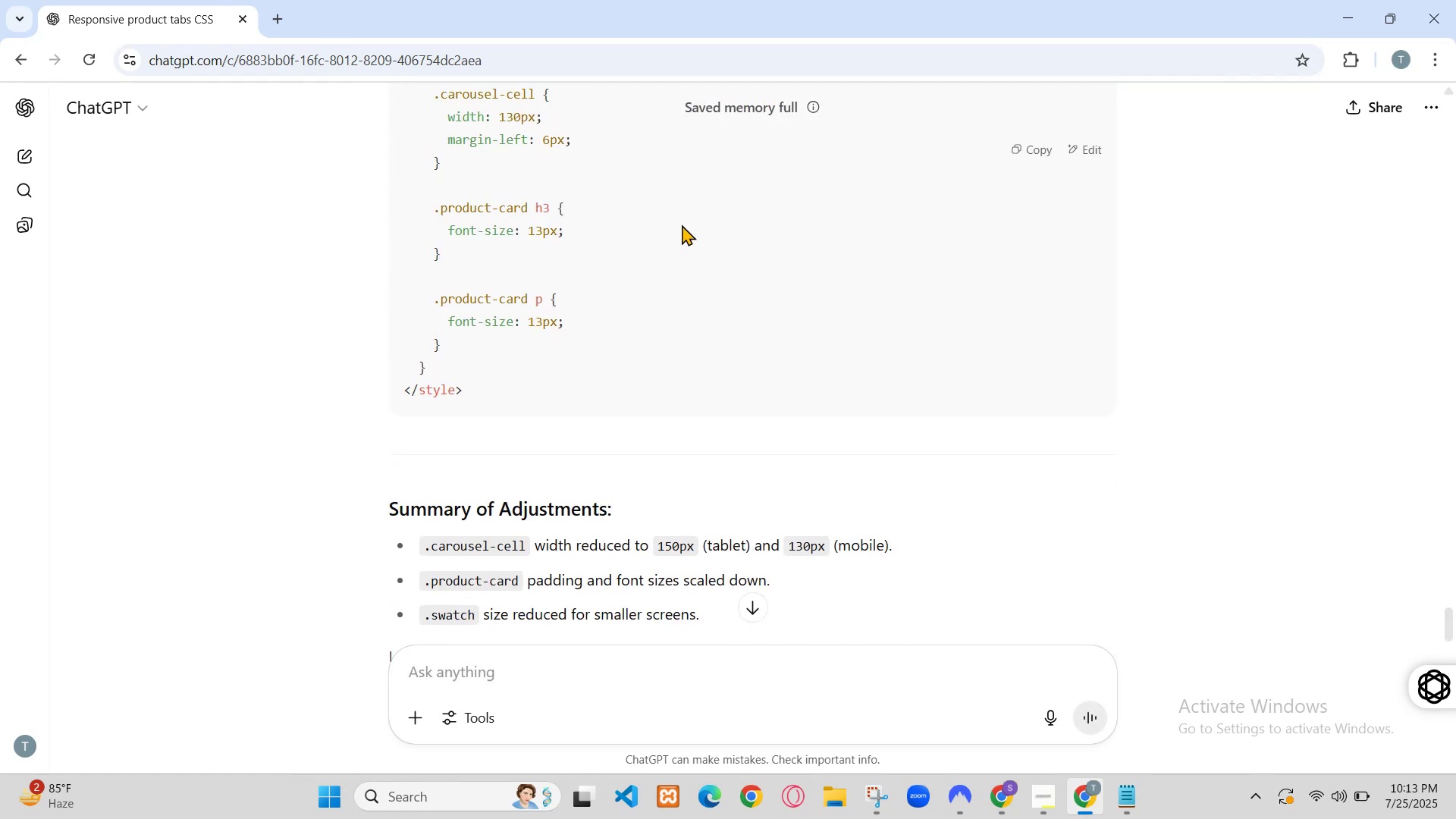 
left_click([770, 527])
 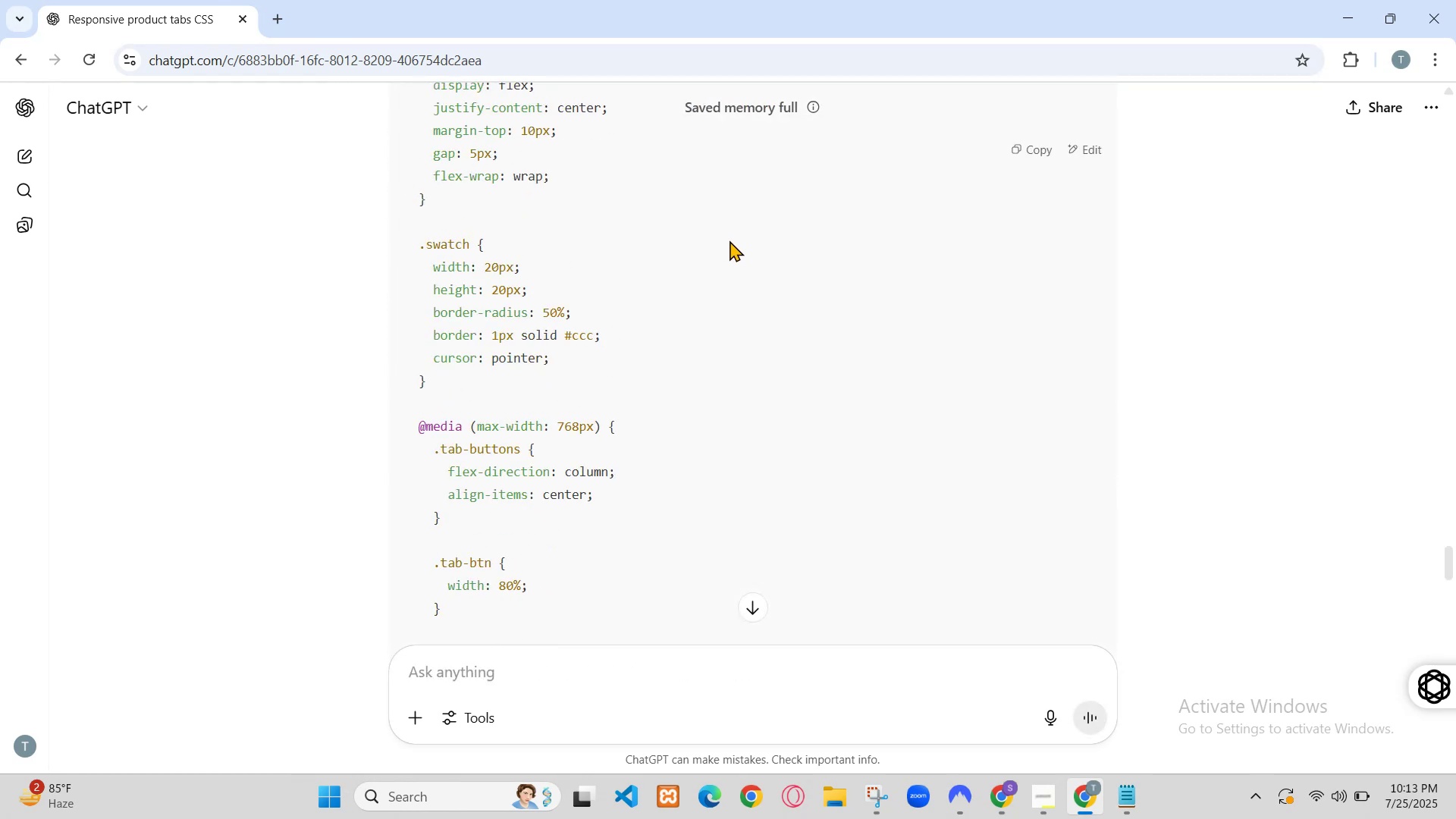 
left_click([769, 522])
 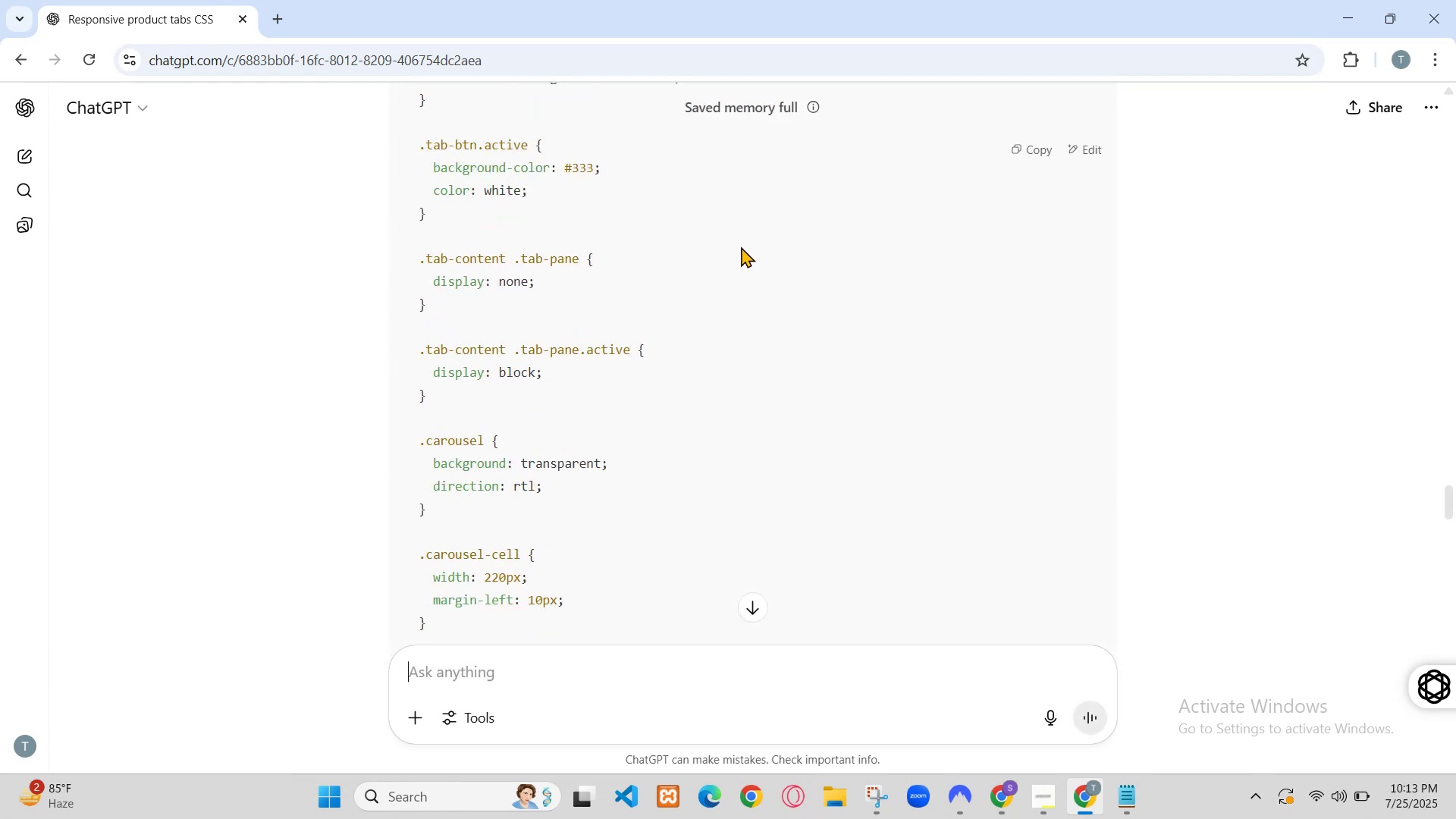 
scroll: coordinate [767, 522], scroll_direction: down, amount: 1.0
 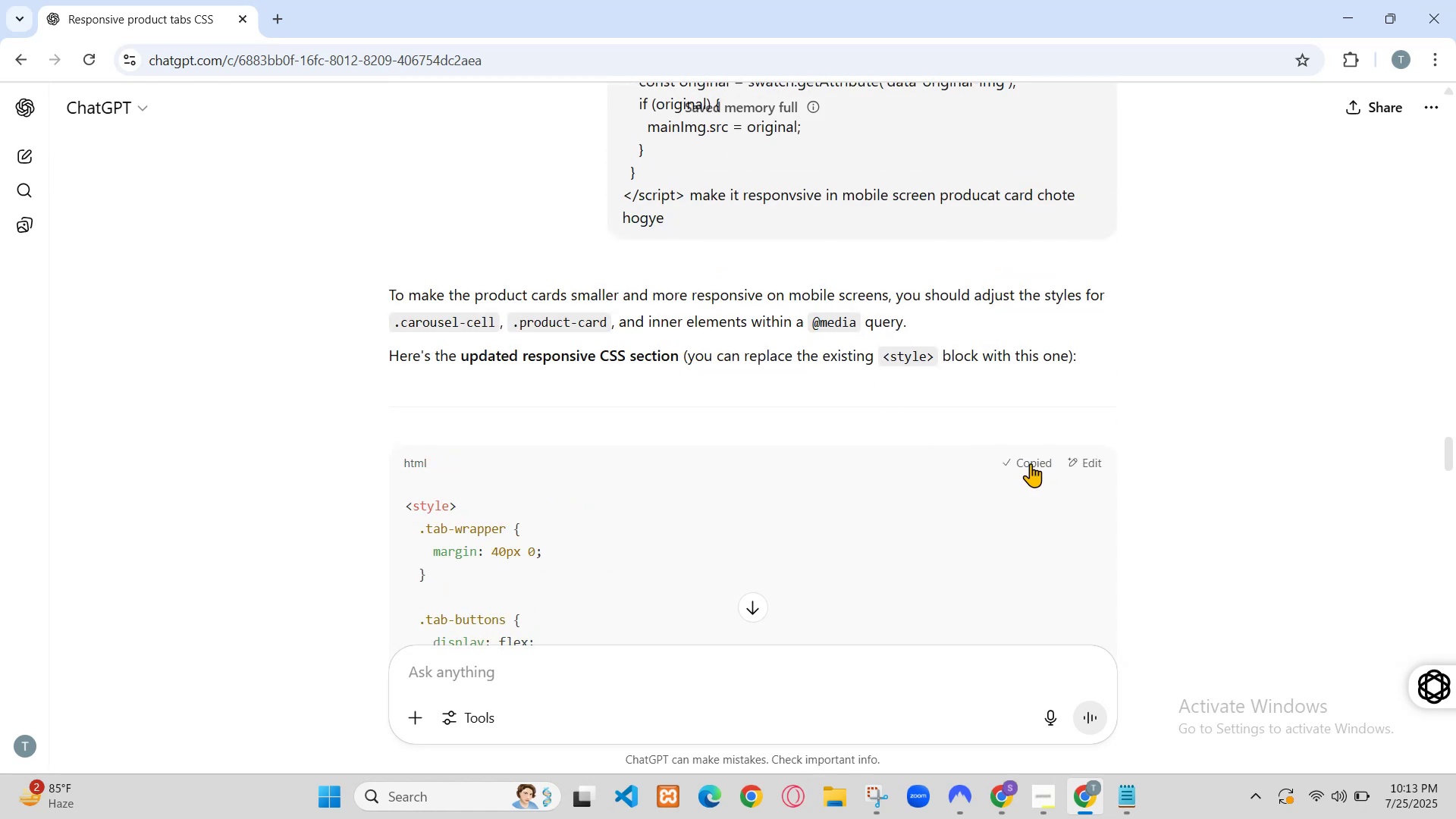 
left_click([666, 522])
 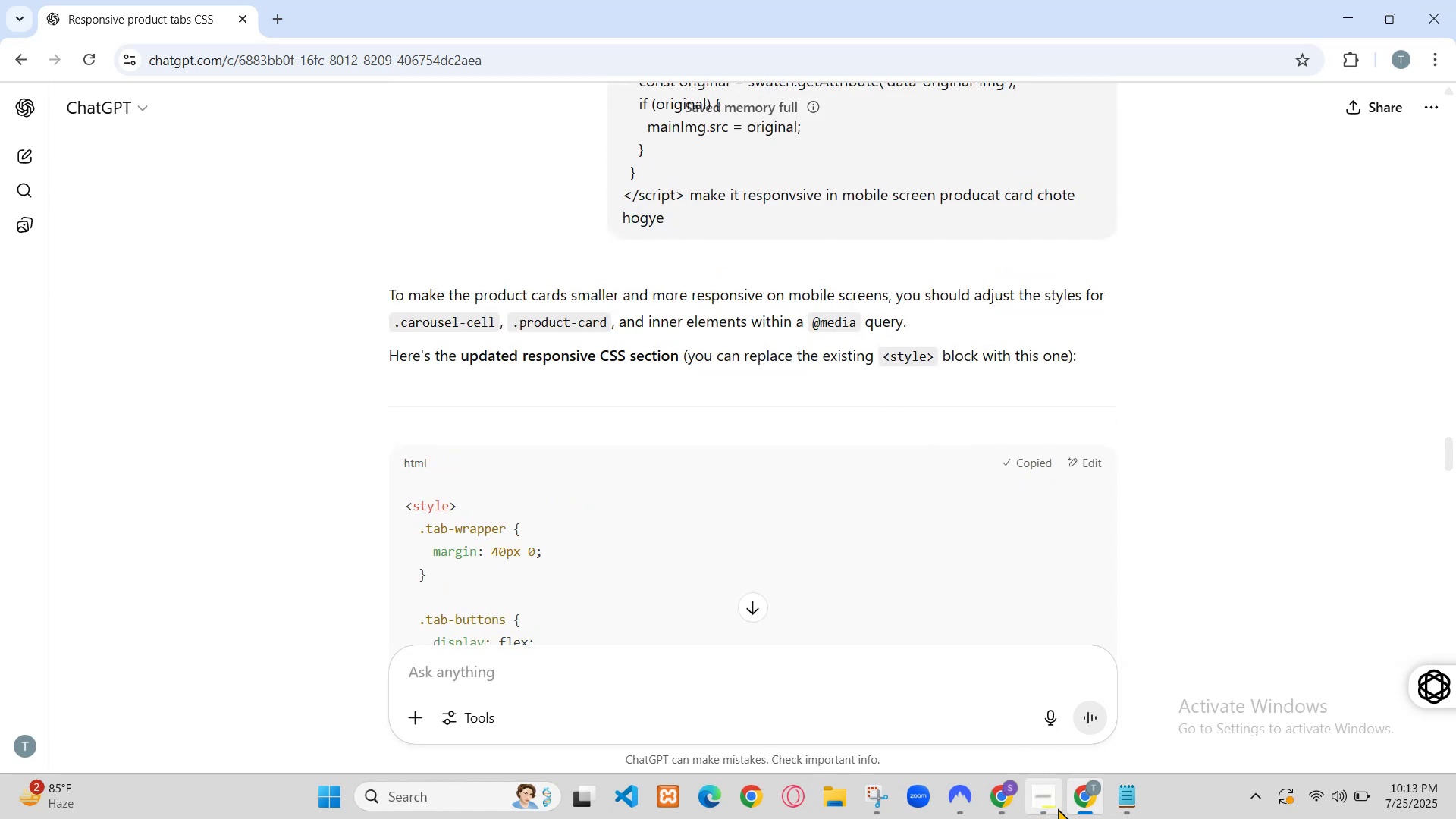 
left_click([673, 522])
 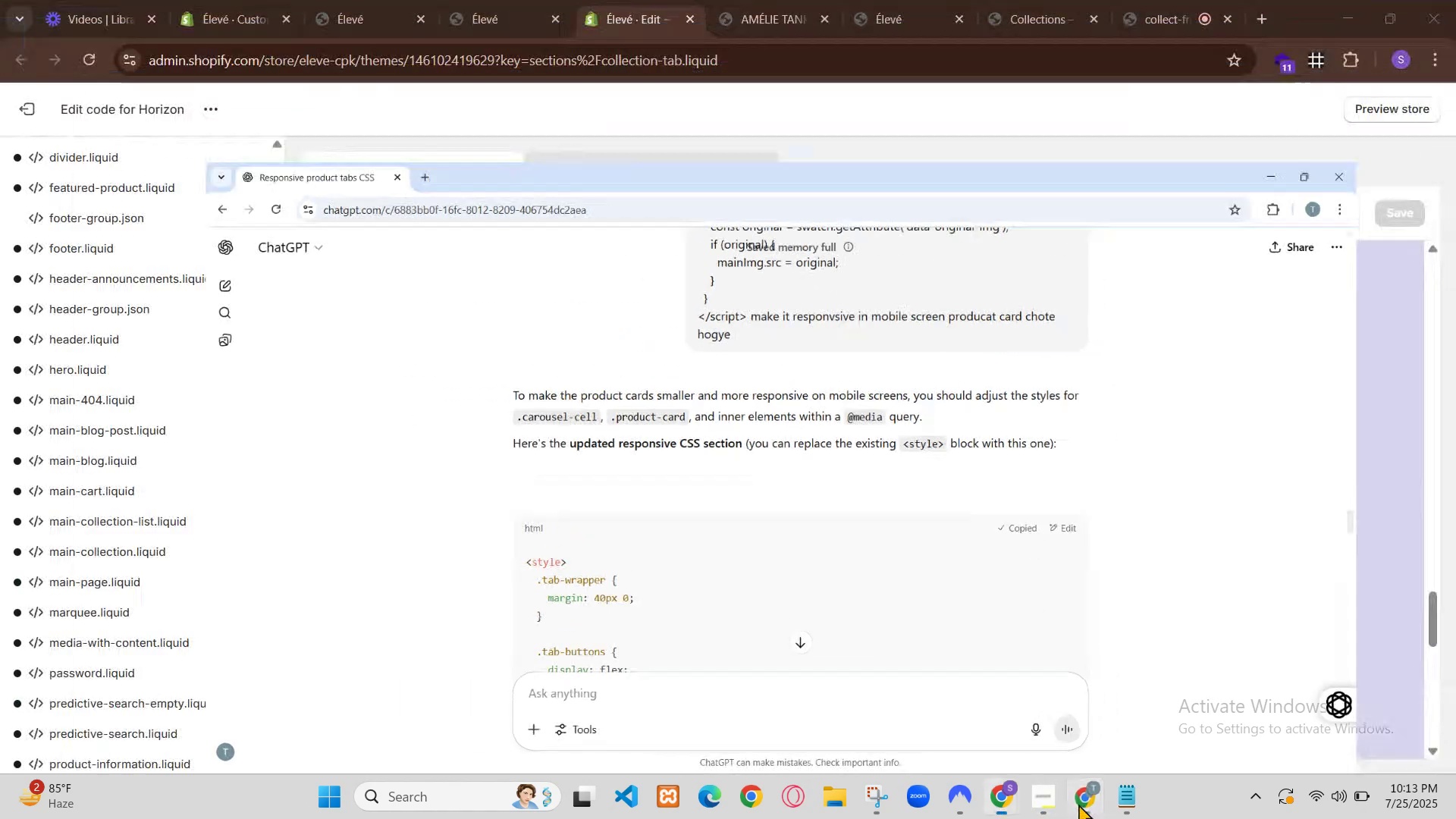 
scroll: coordinate [673, 522], scroll_direction: up, amount: 1.0
 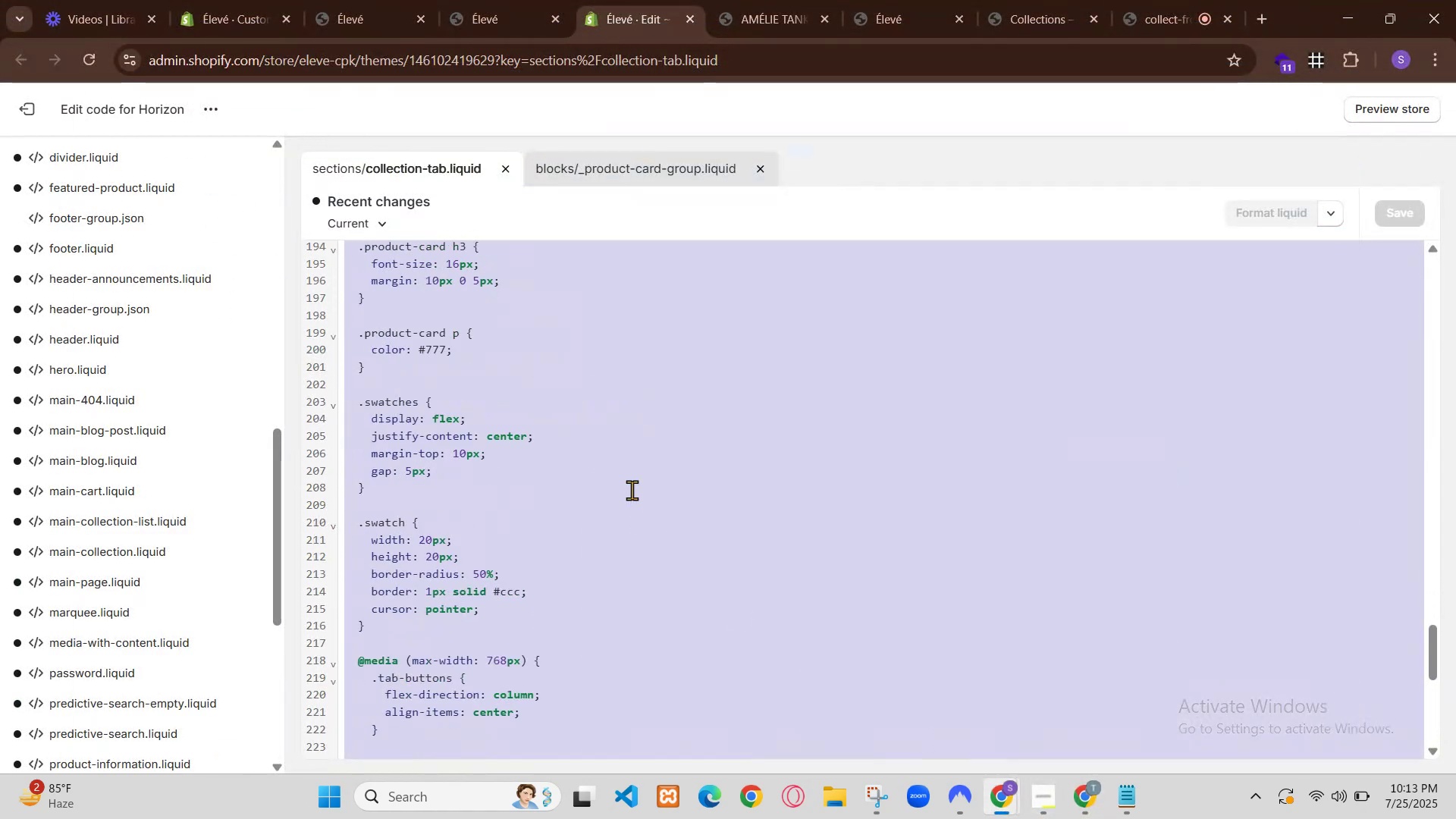 
left_click_drag(start_coordinate=[708, 362], to_coordinate=[711, 358])
 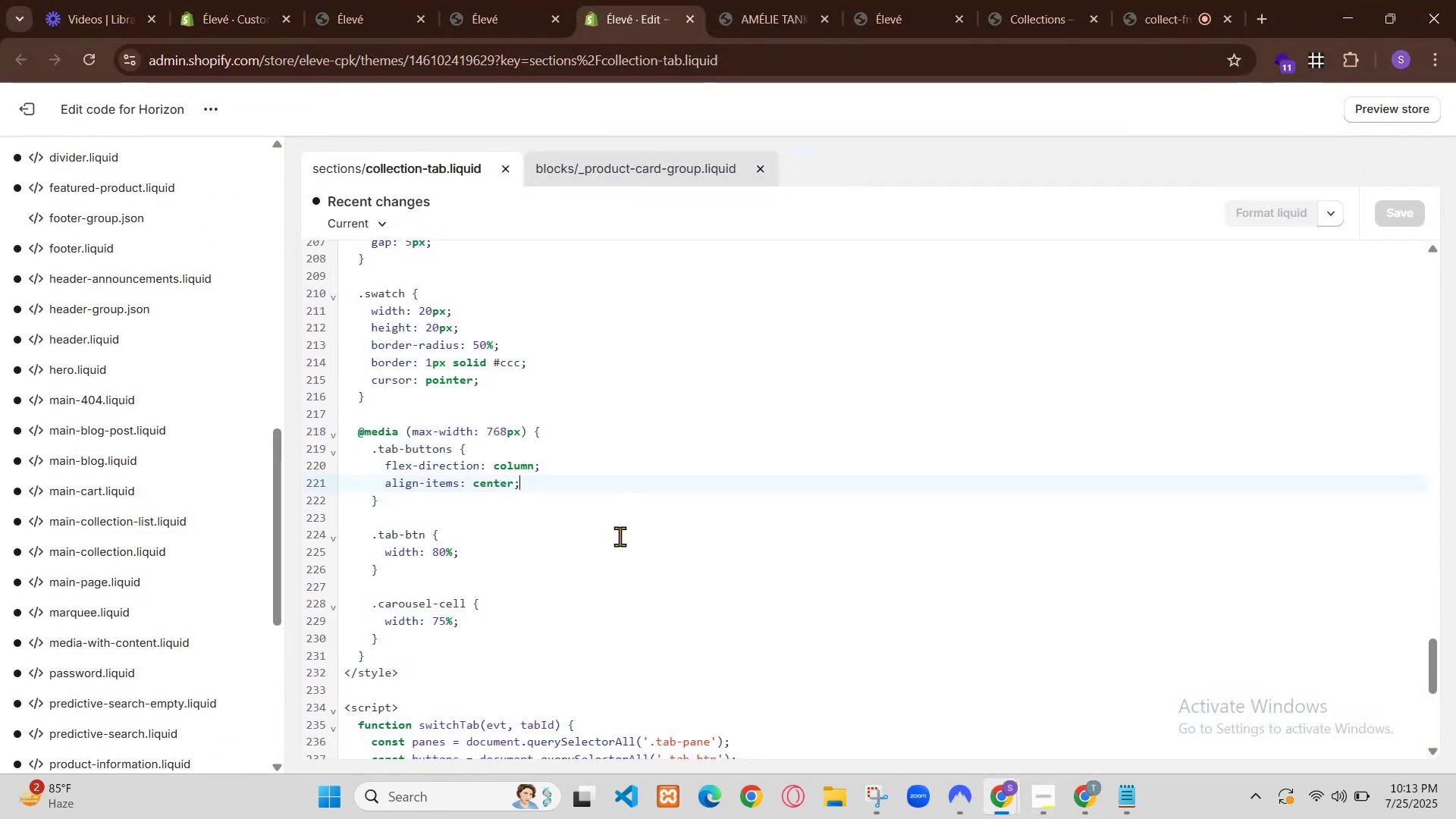 
scroll: coordinate [729, 421], scroll_direction: down, amount: 1.0
 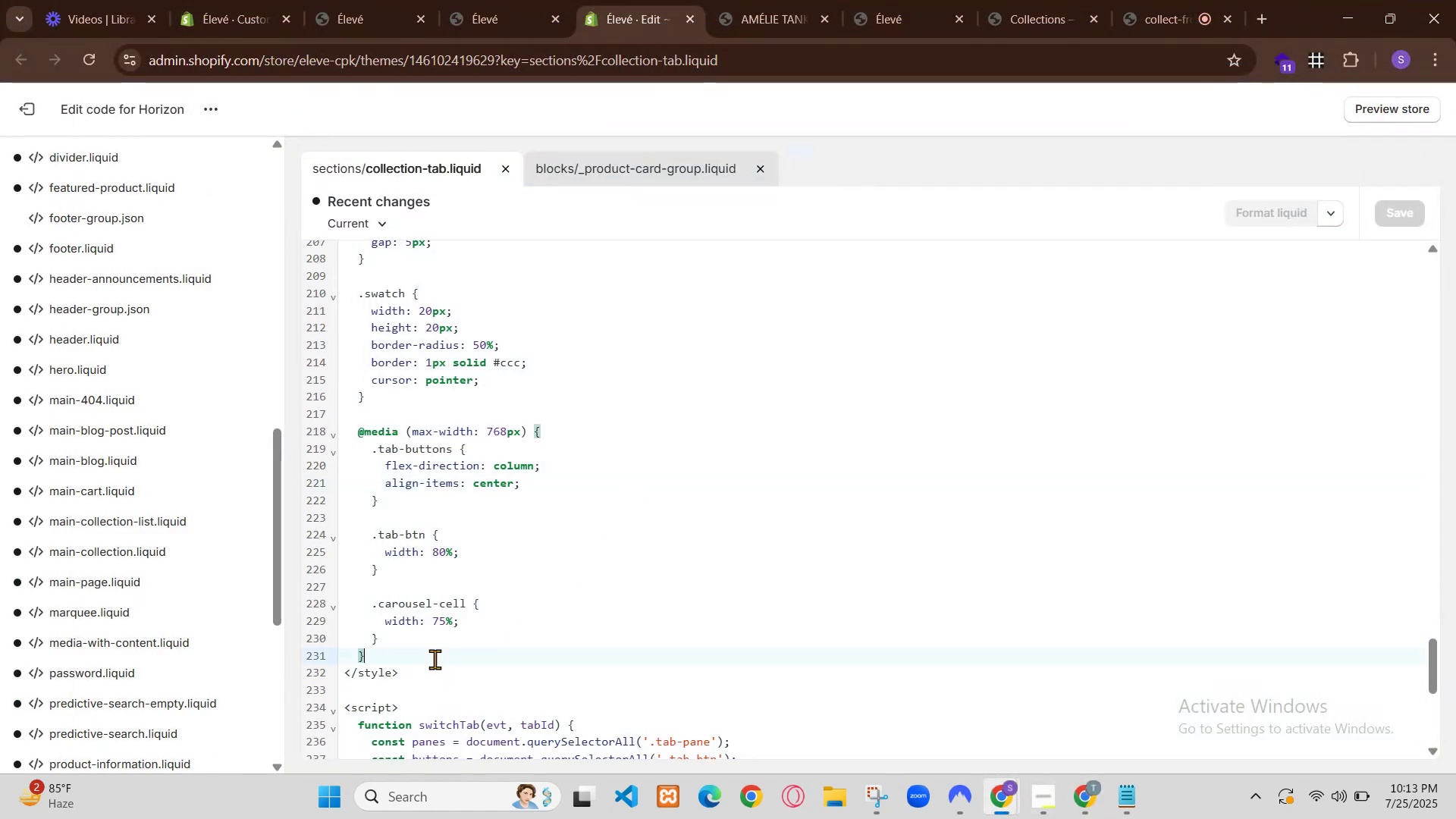 
left_click([729, 519])
 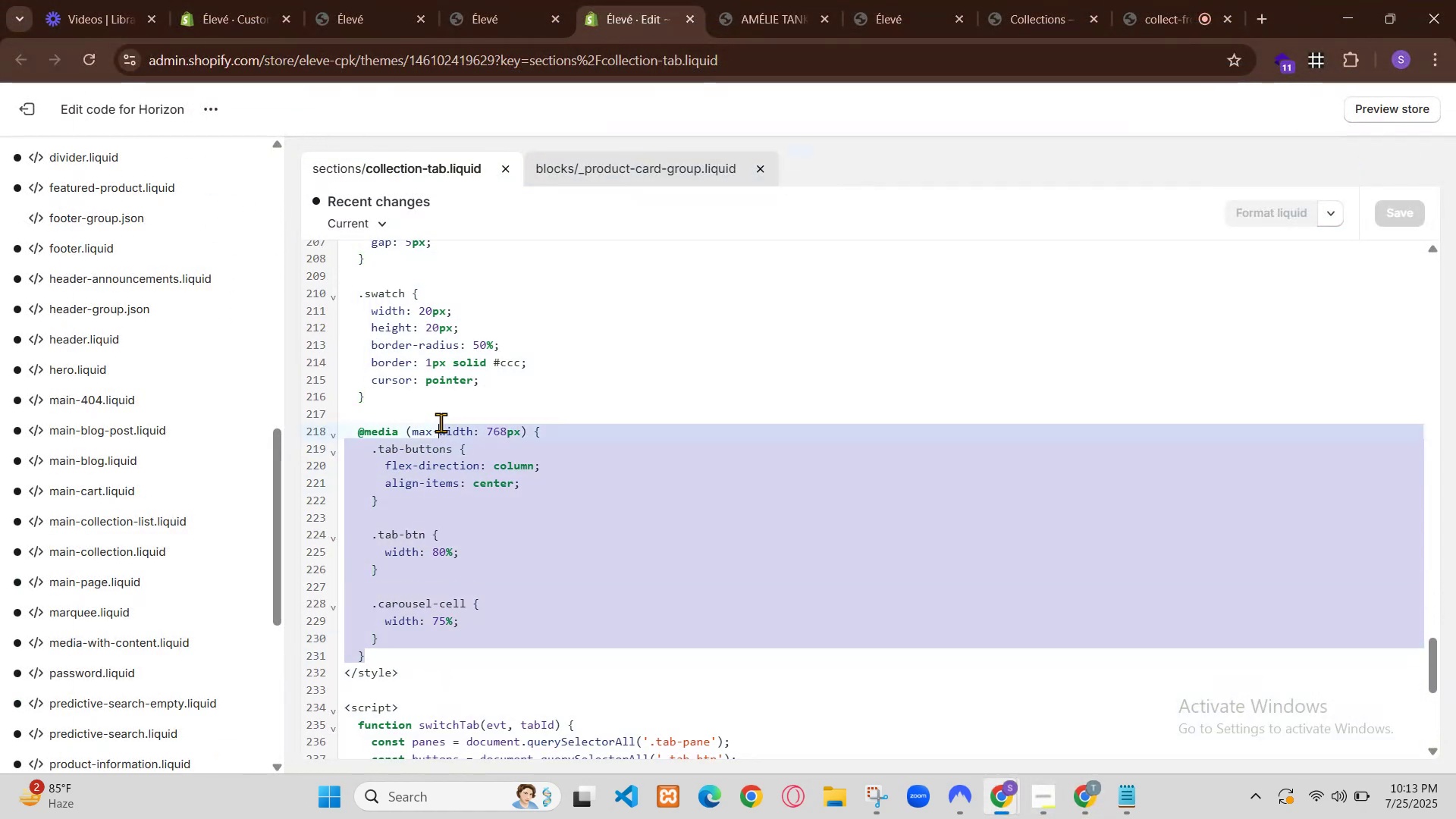 
left_click([726, 522])
 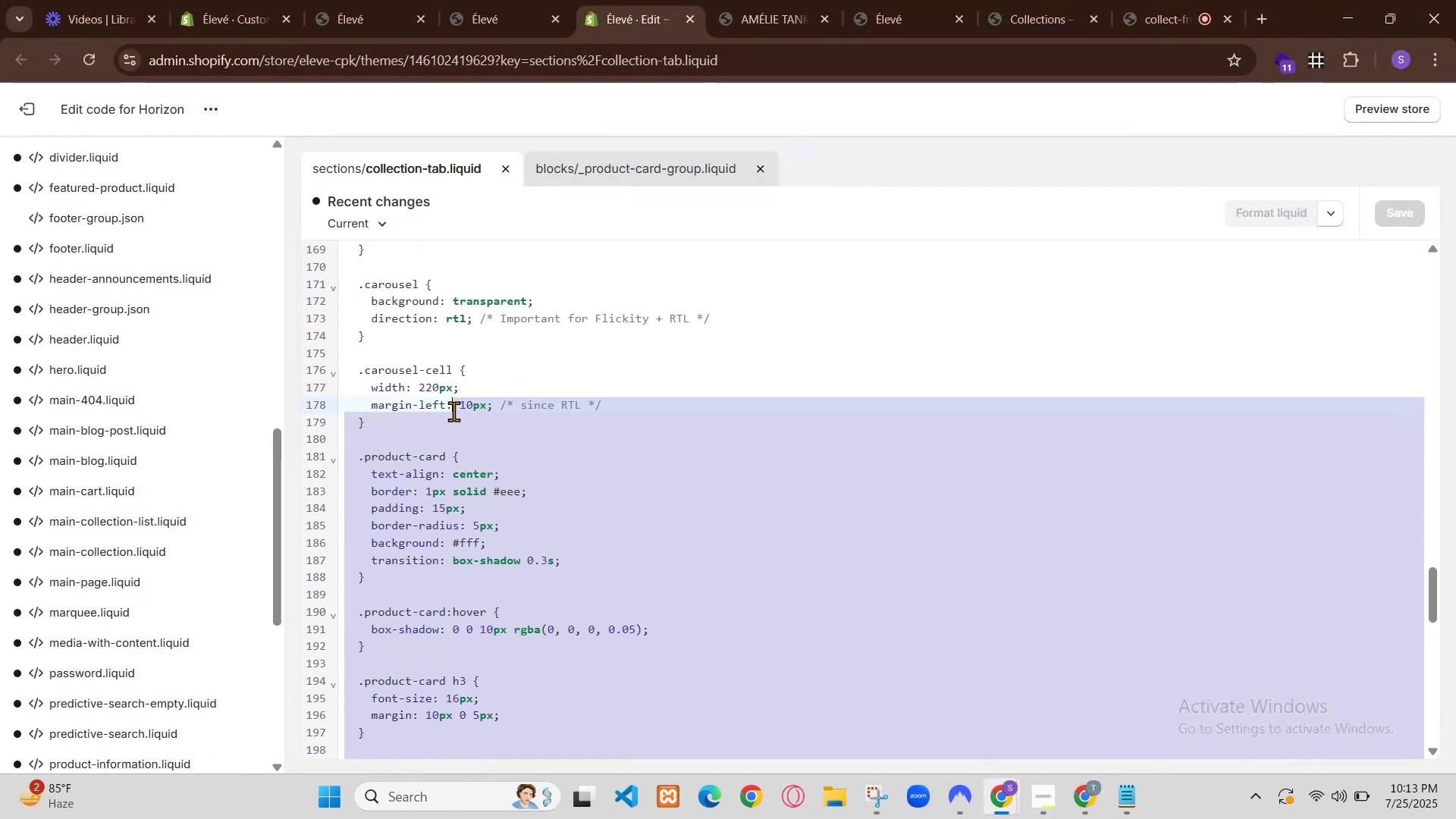 
left_click([726, 522])
 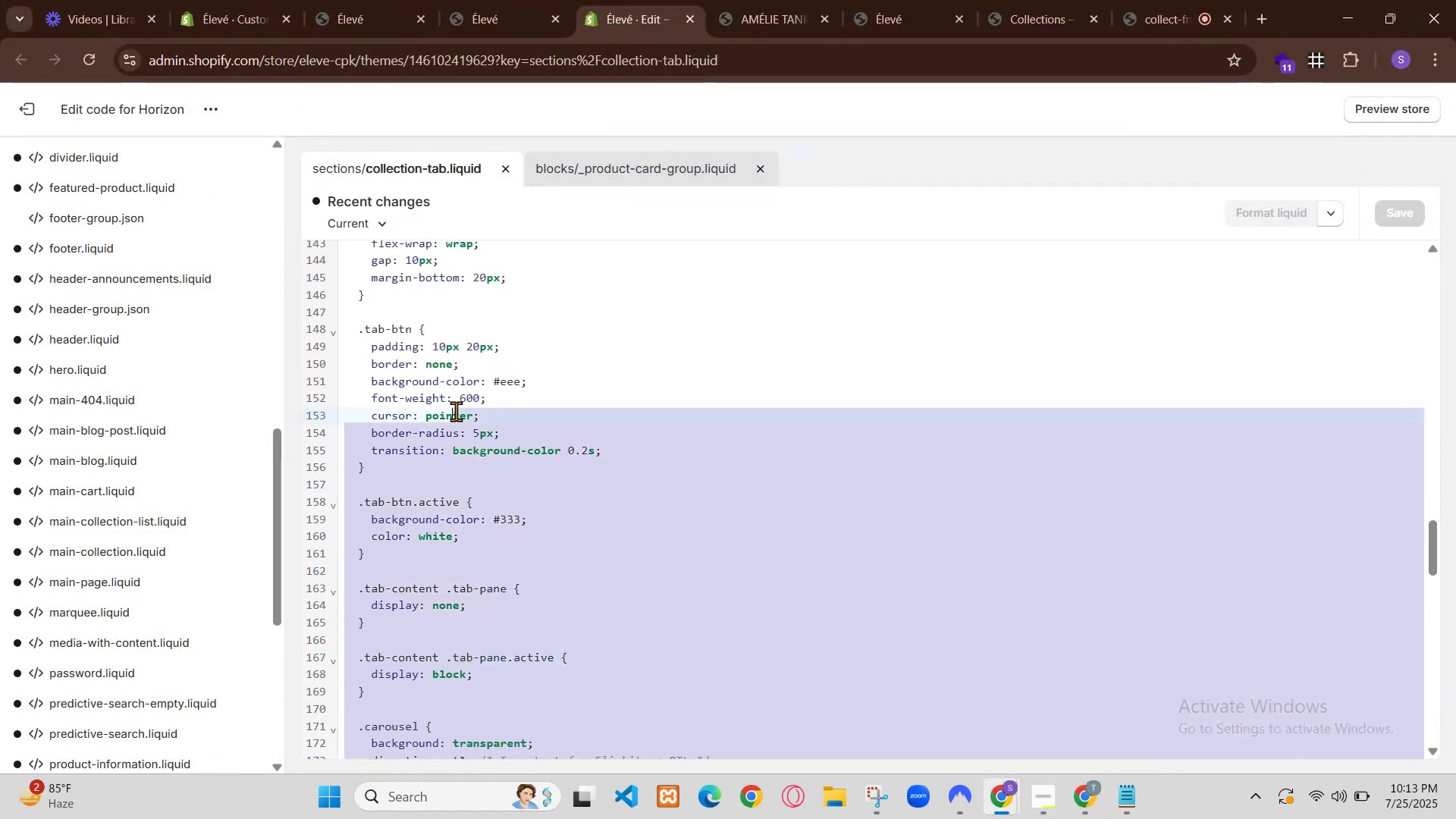 
left_click([745, 516])
 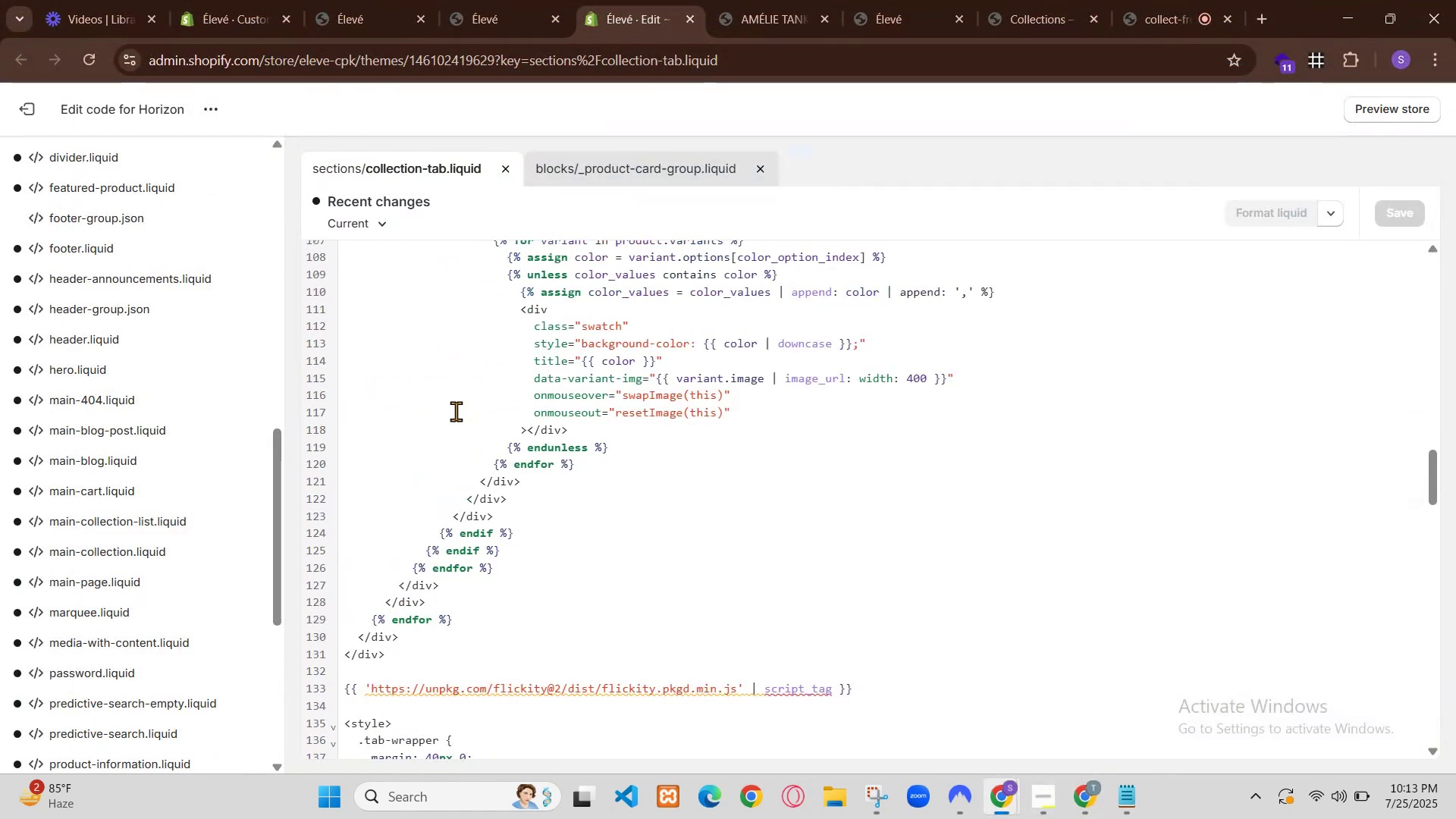 
left_click([748, 516])
 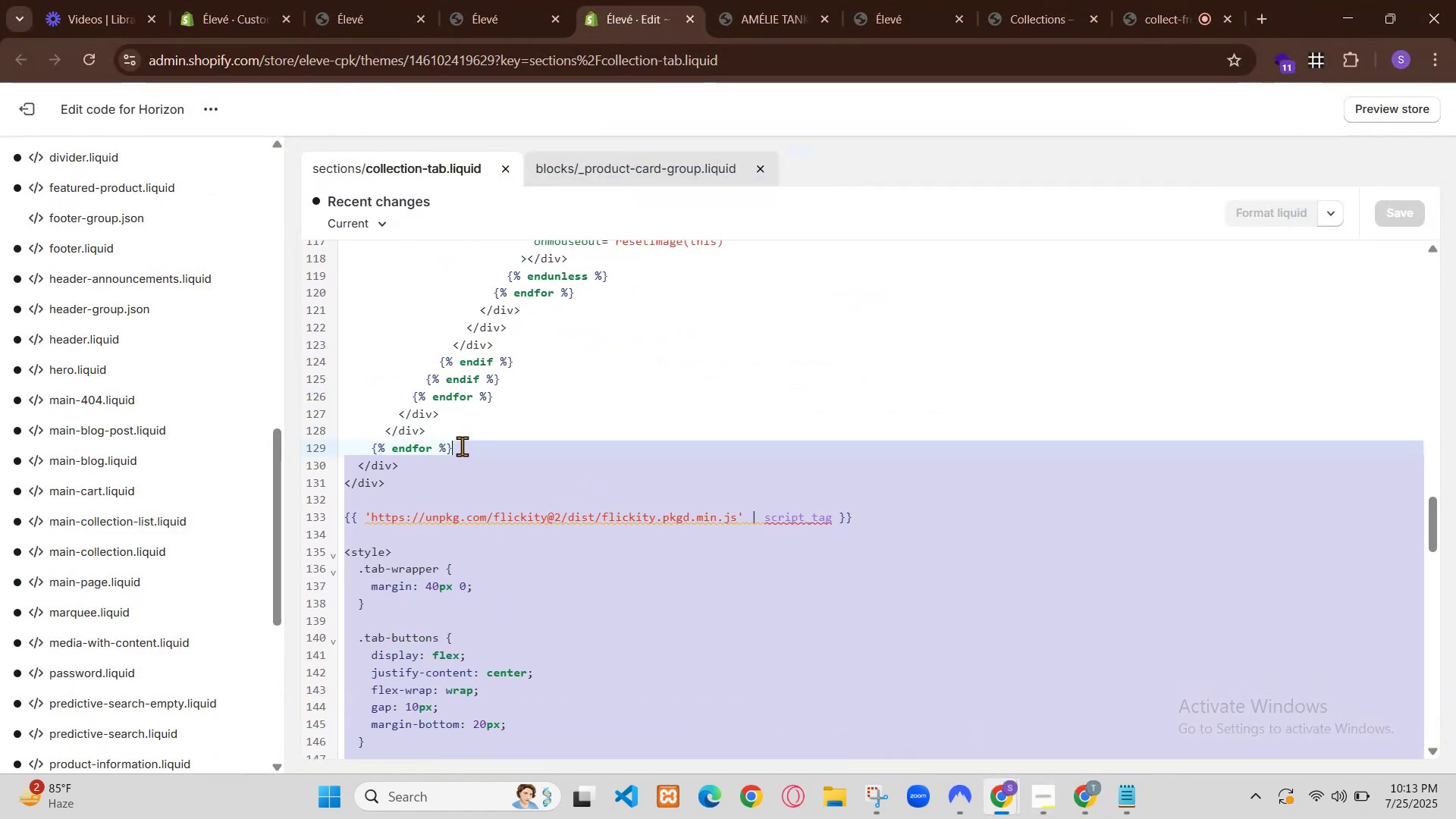 
left_click([771, 522])
 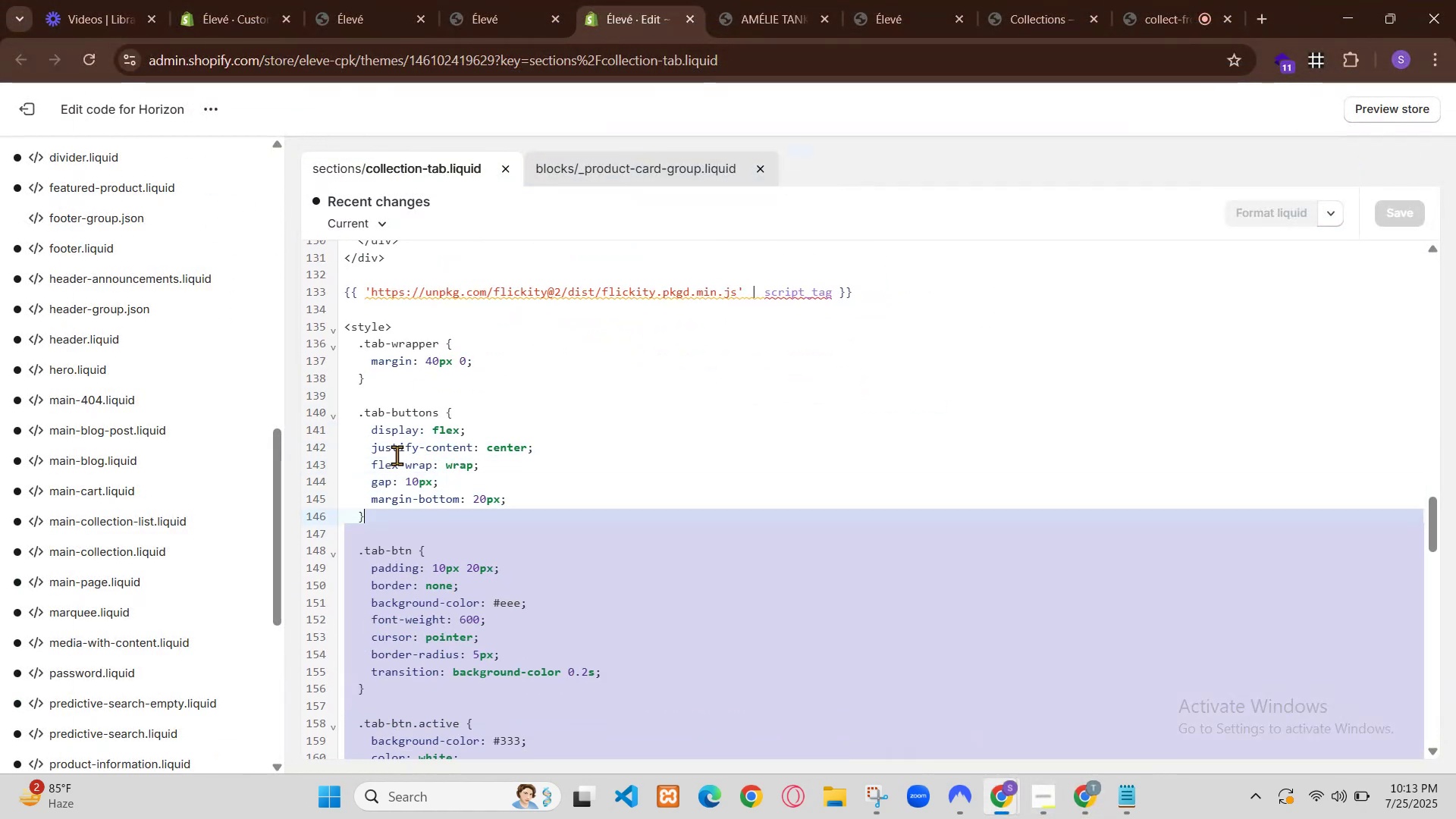 
left_click([718, 478])
 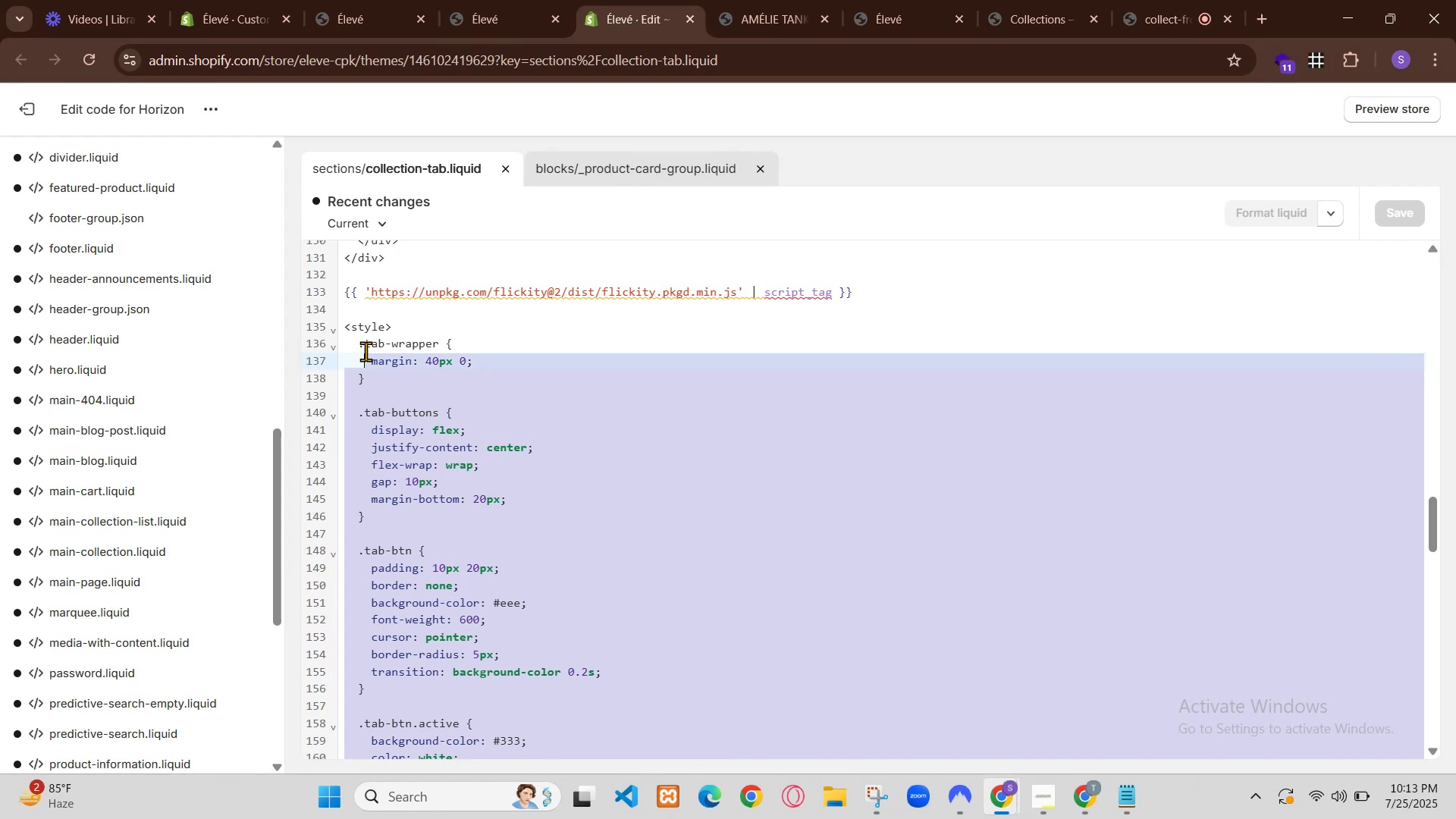 
left_click([722, 523])
 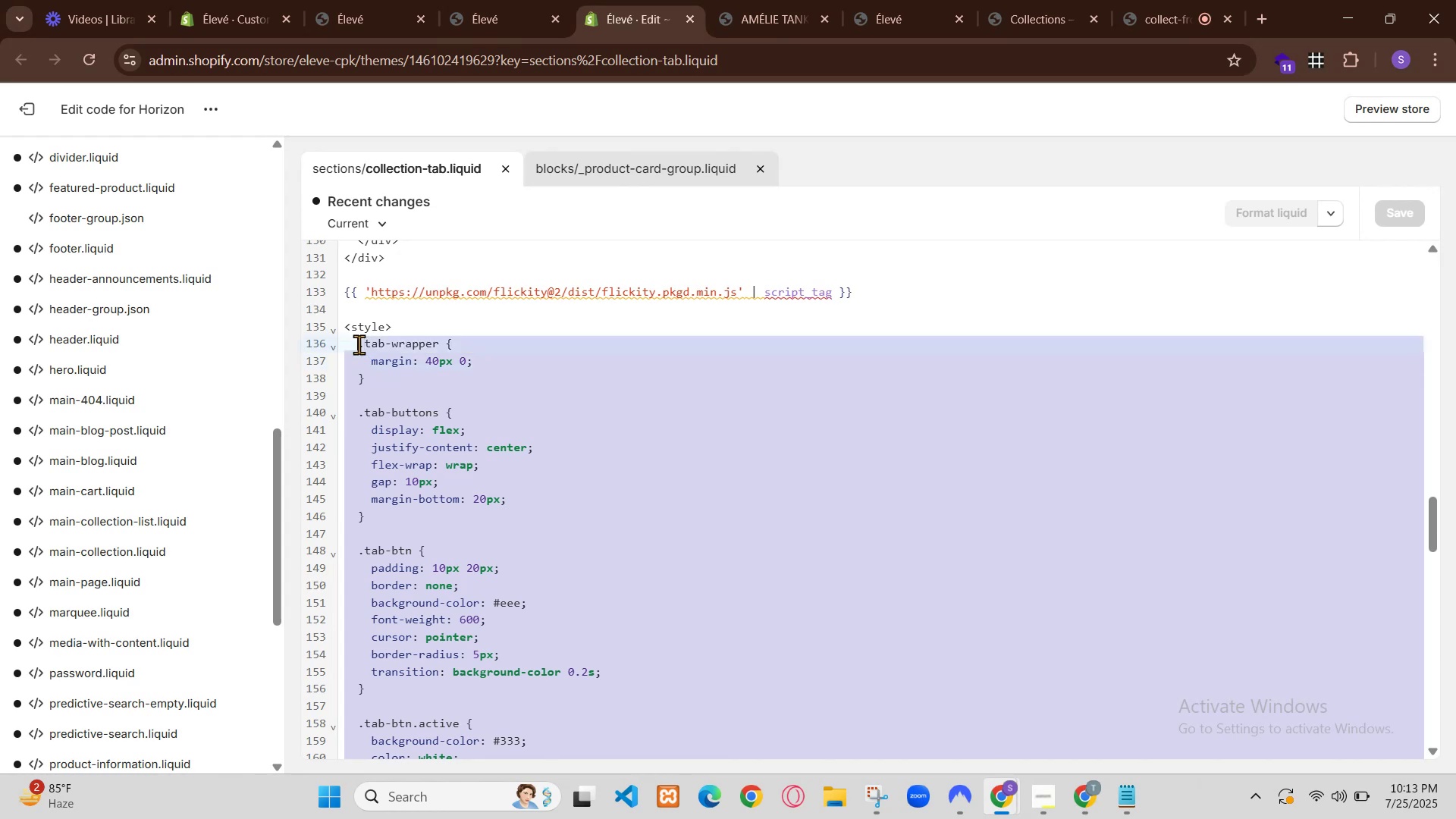 
left_click([704, 523])
 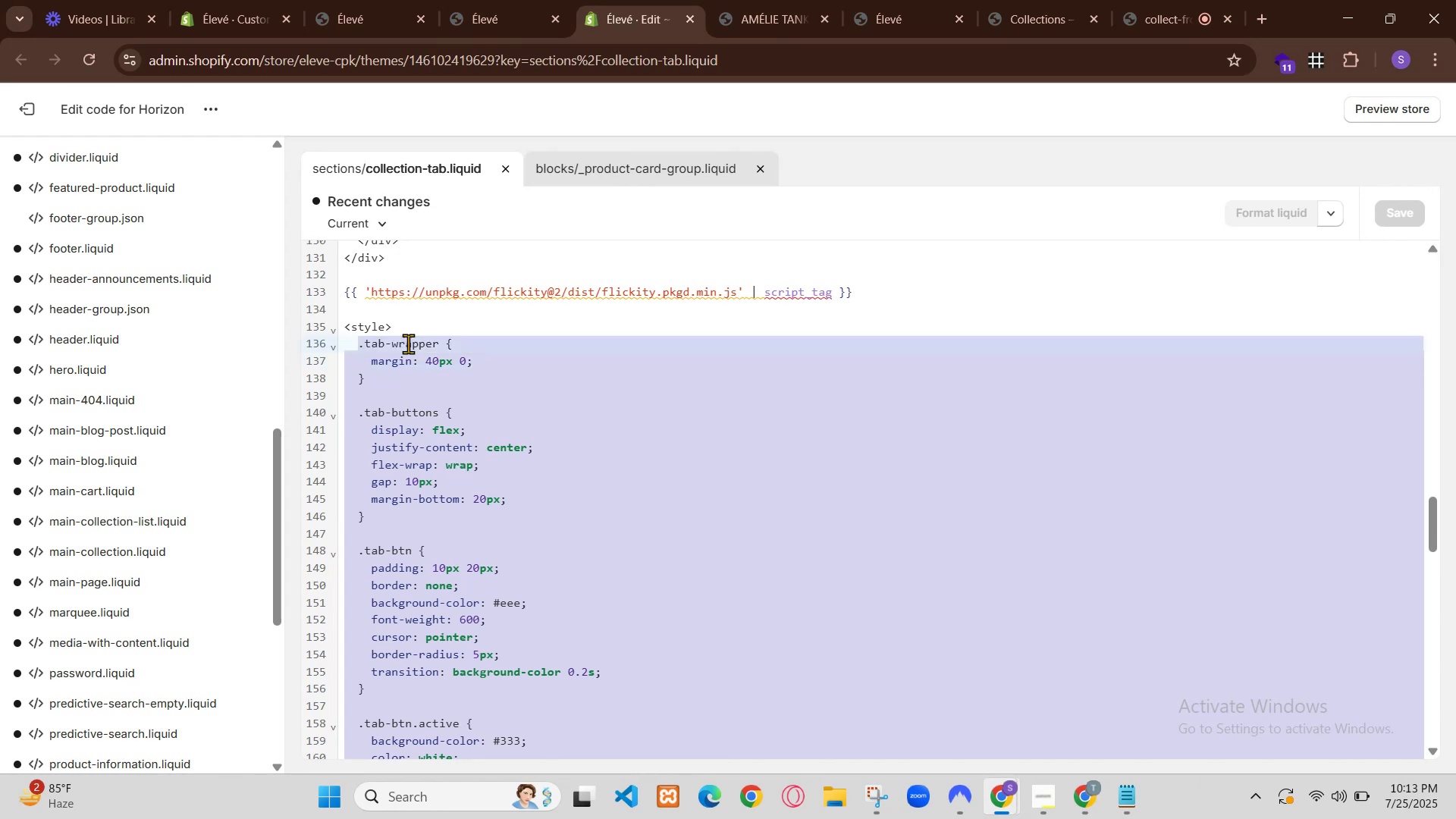 
left_click([701, 523])
 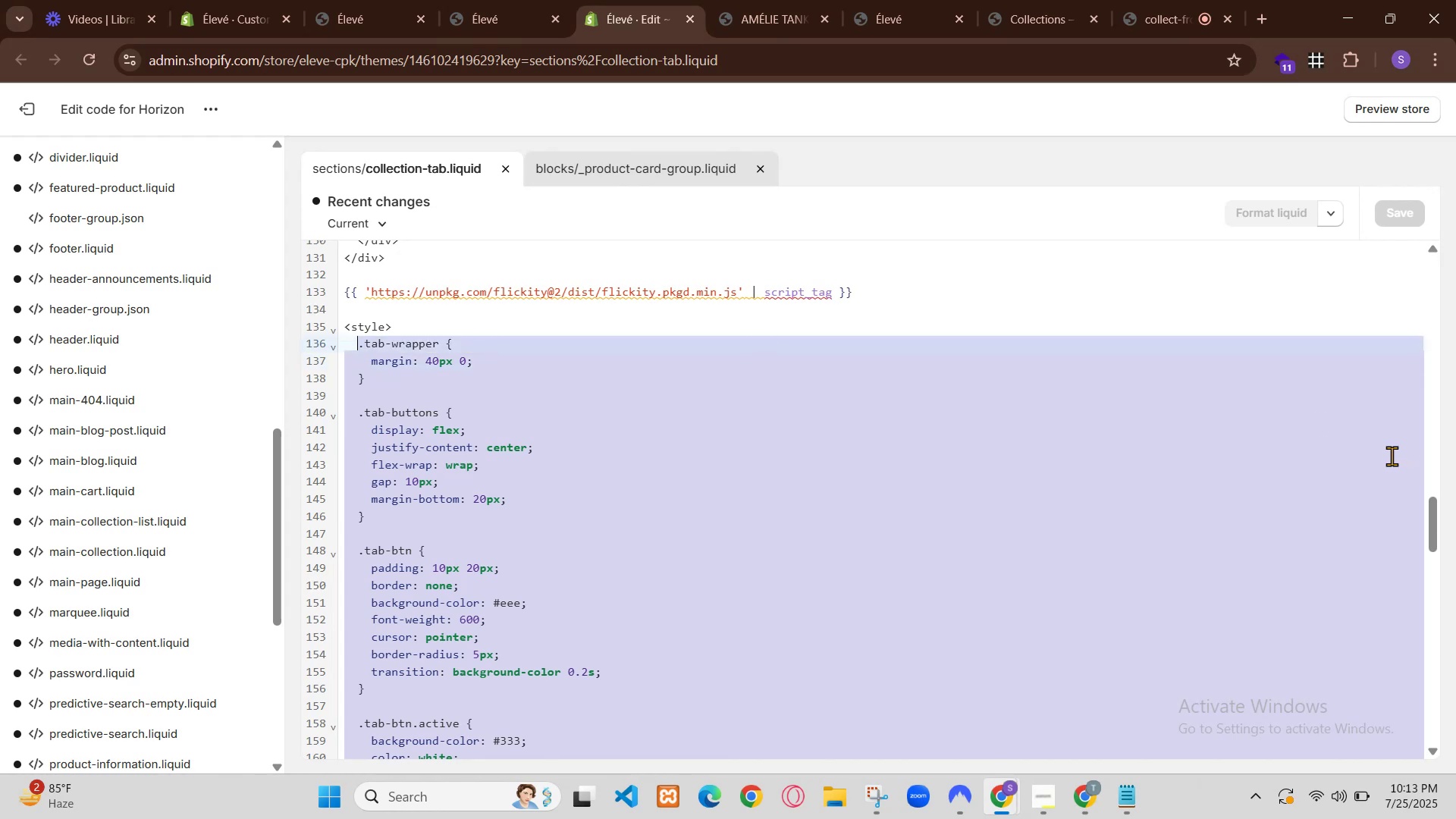 
left_click([673, 521])
 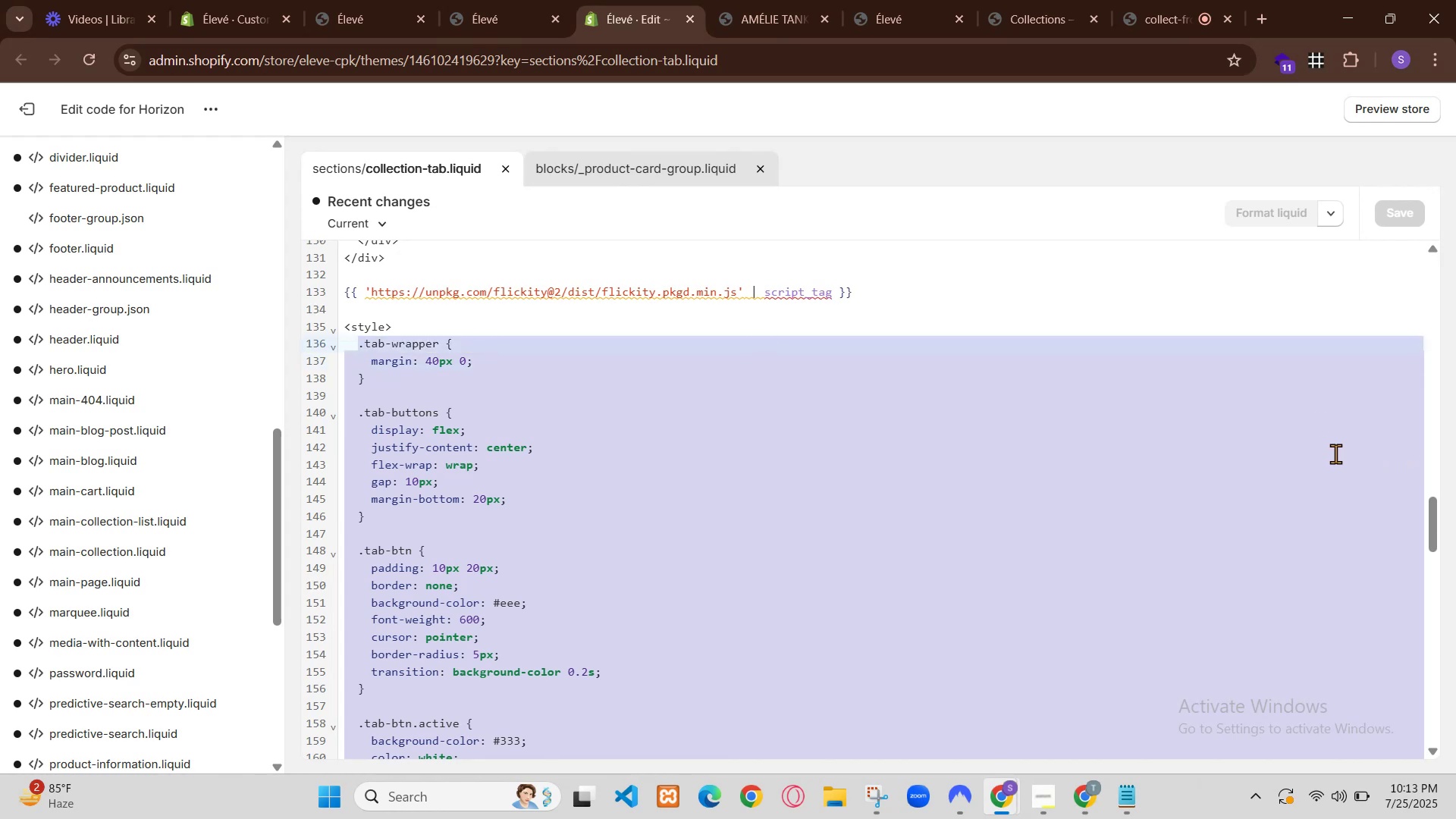 
left_click([660, 469])
 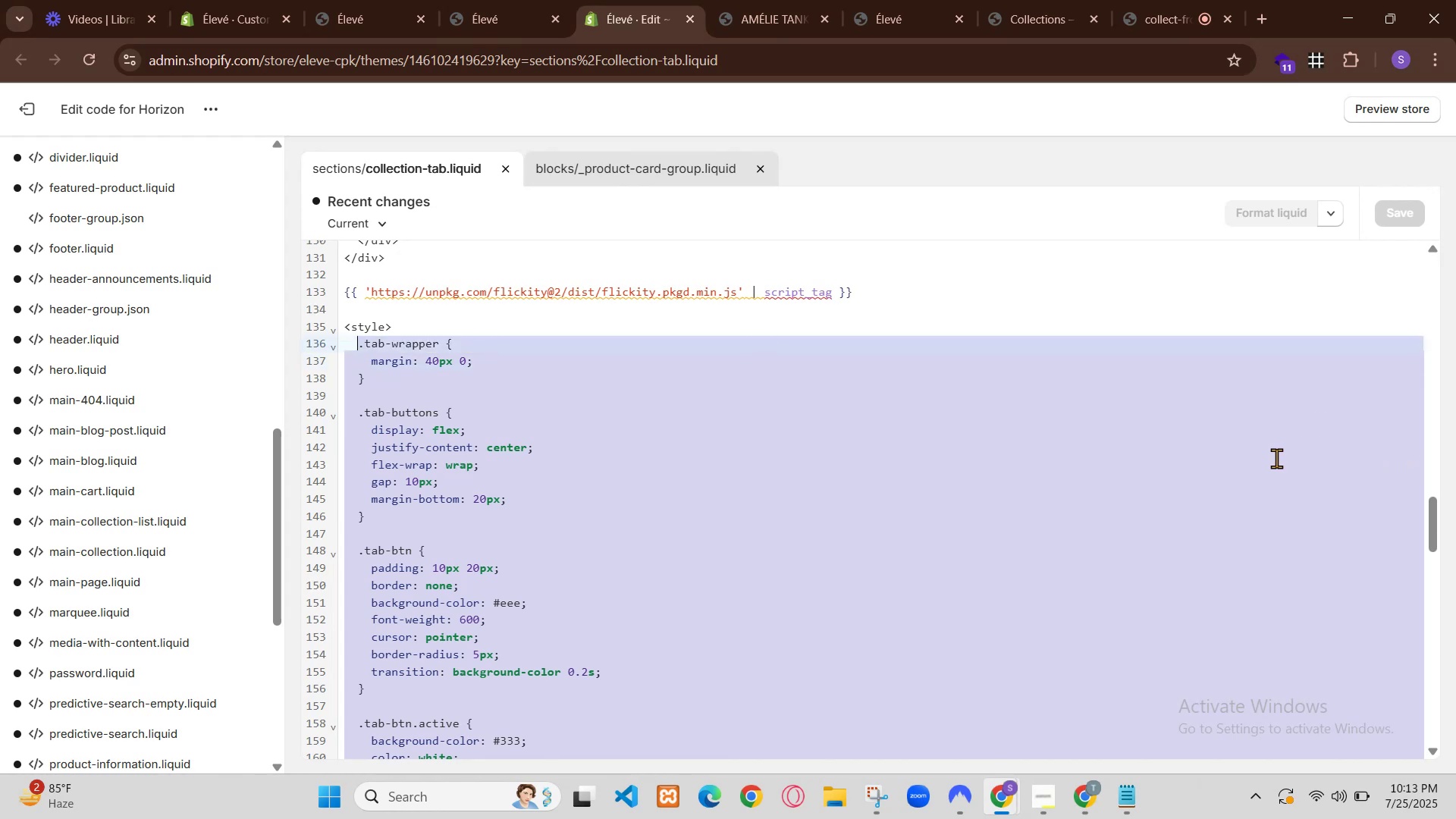 
scroll: coordinate [770, 465], scroll_direction: down, amount: 3.0
 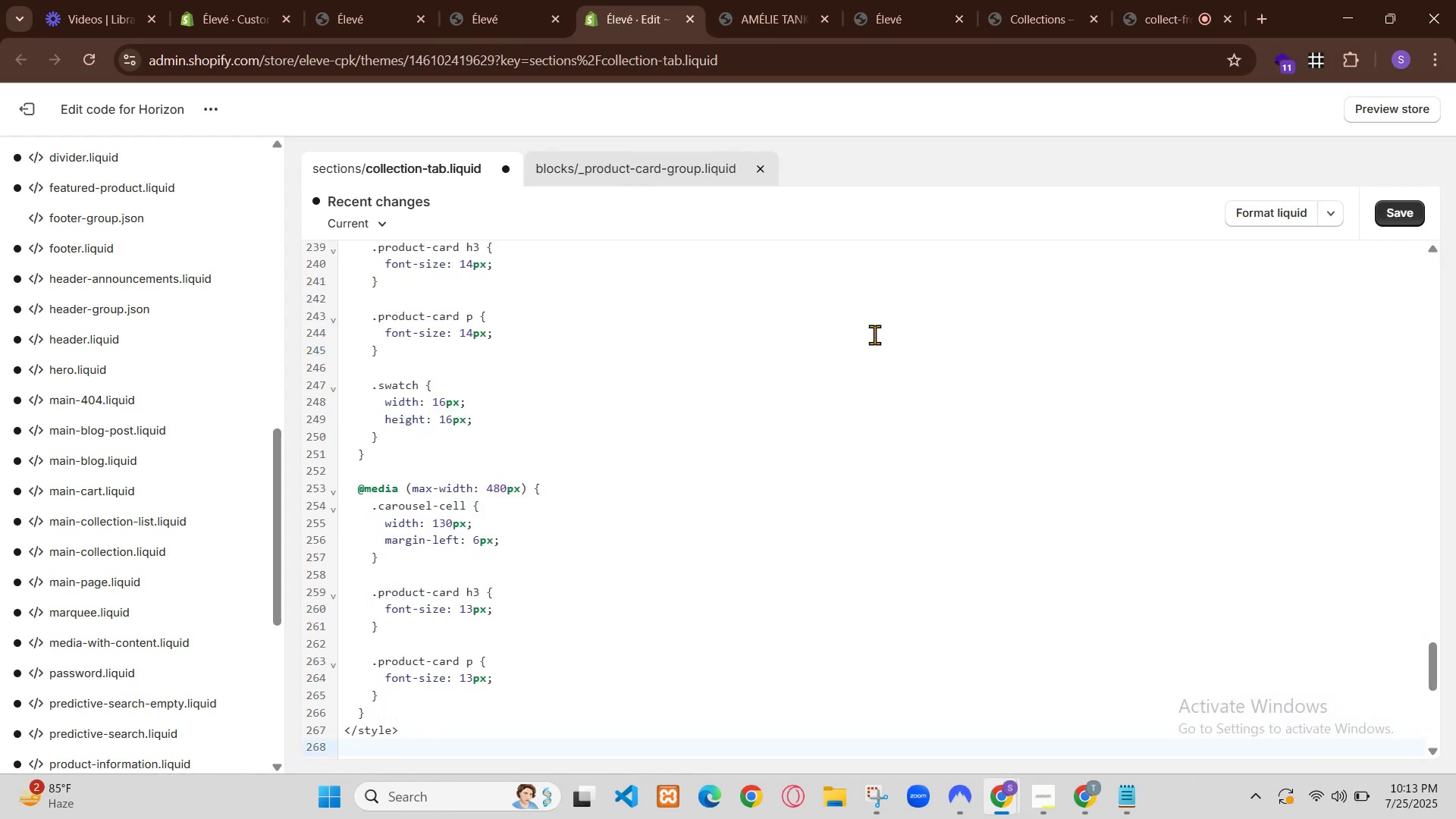 
scroll: coordinate [201, 459], scroll_direction: none, amount: 0.0
 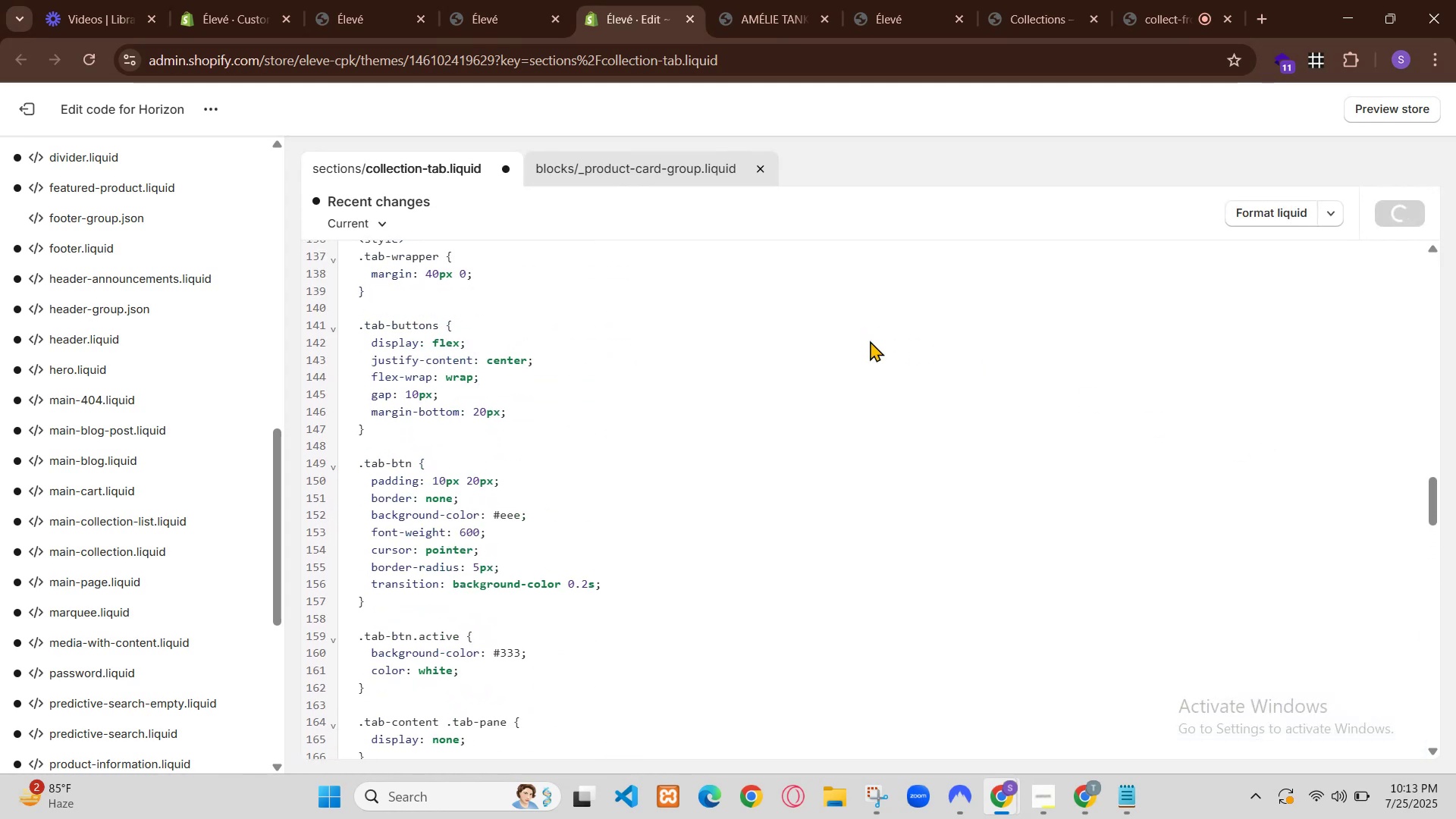 
wait(5.55)
 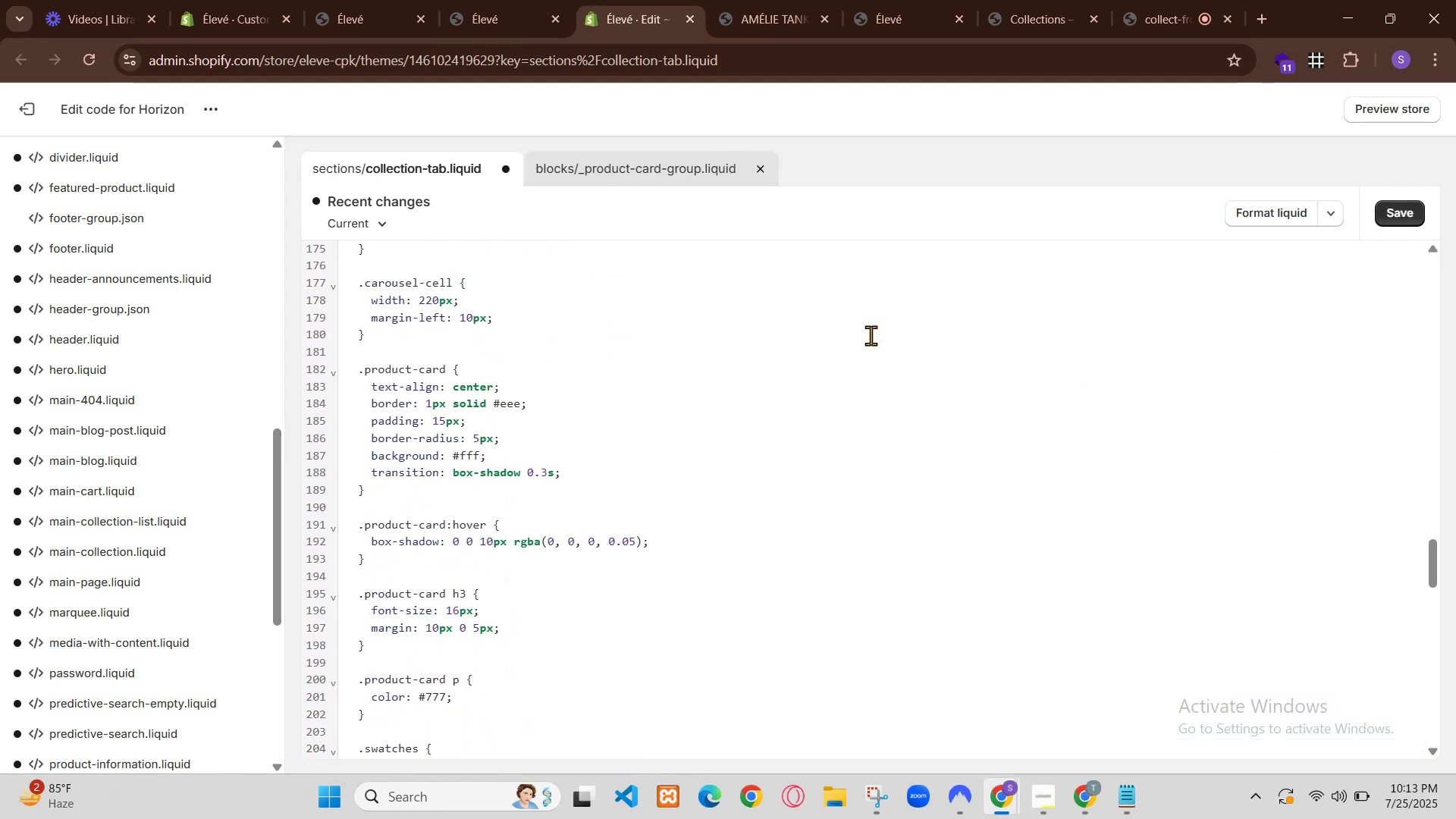 
left_click([728, 518])
 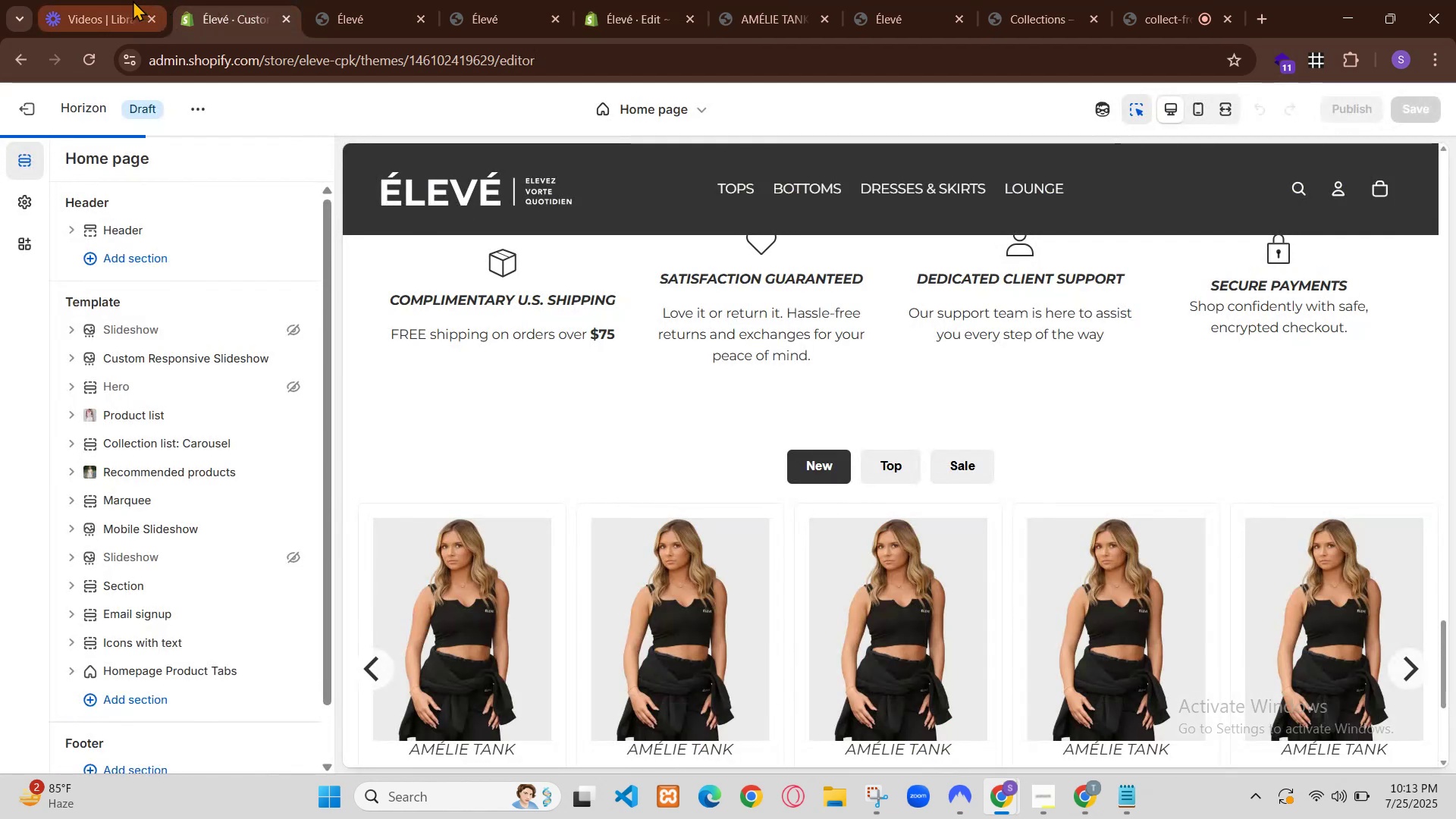 
left_click([726, 522])
 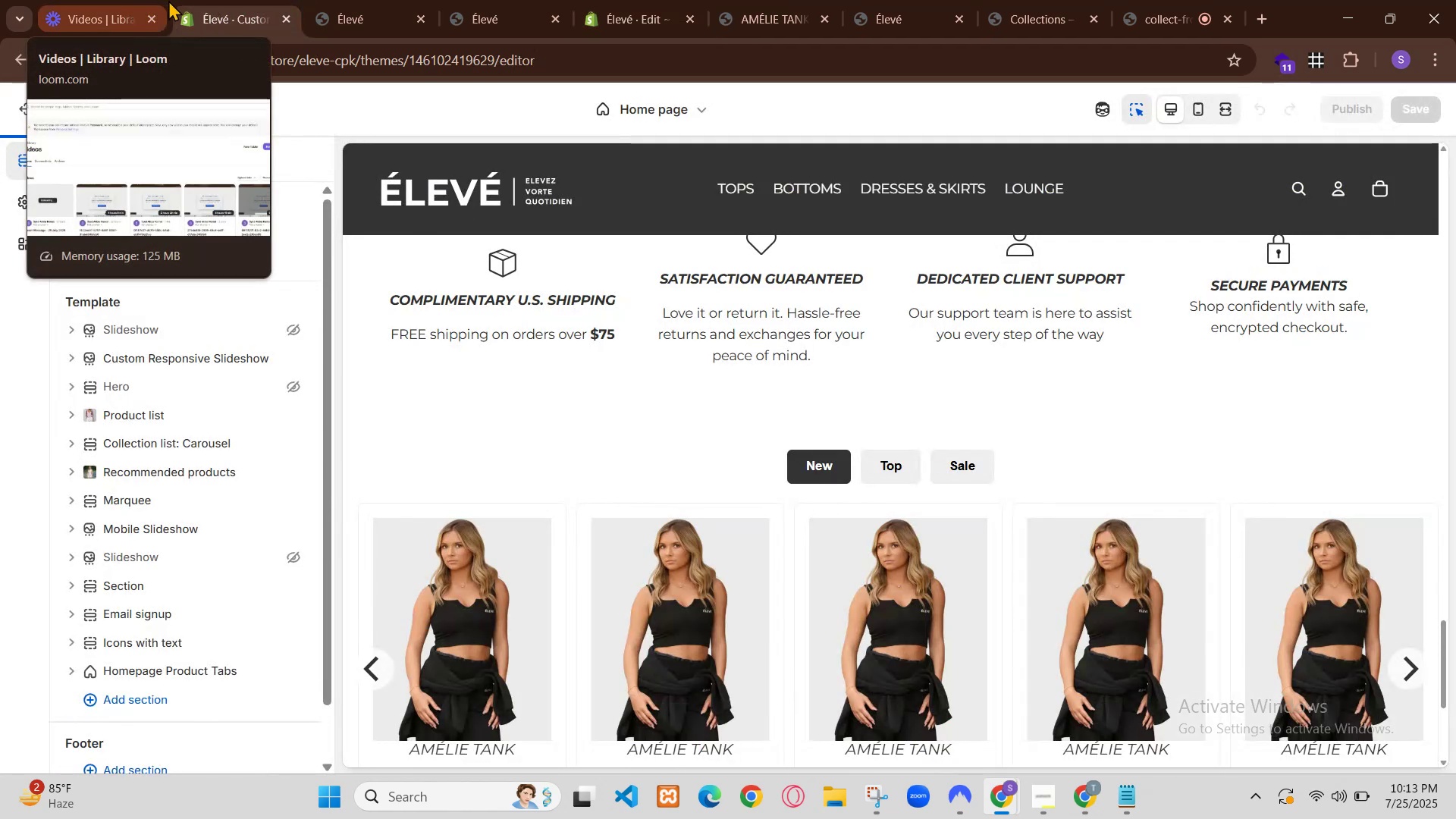 
left_click([749, 524])
 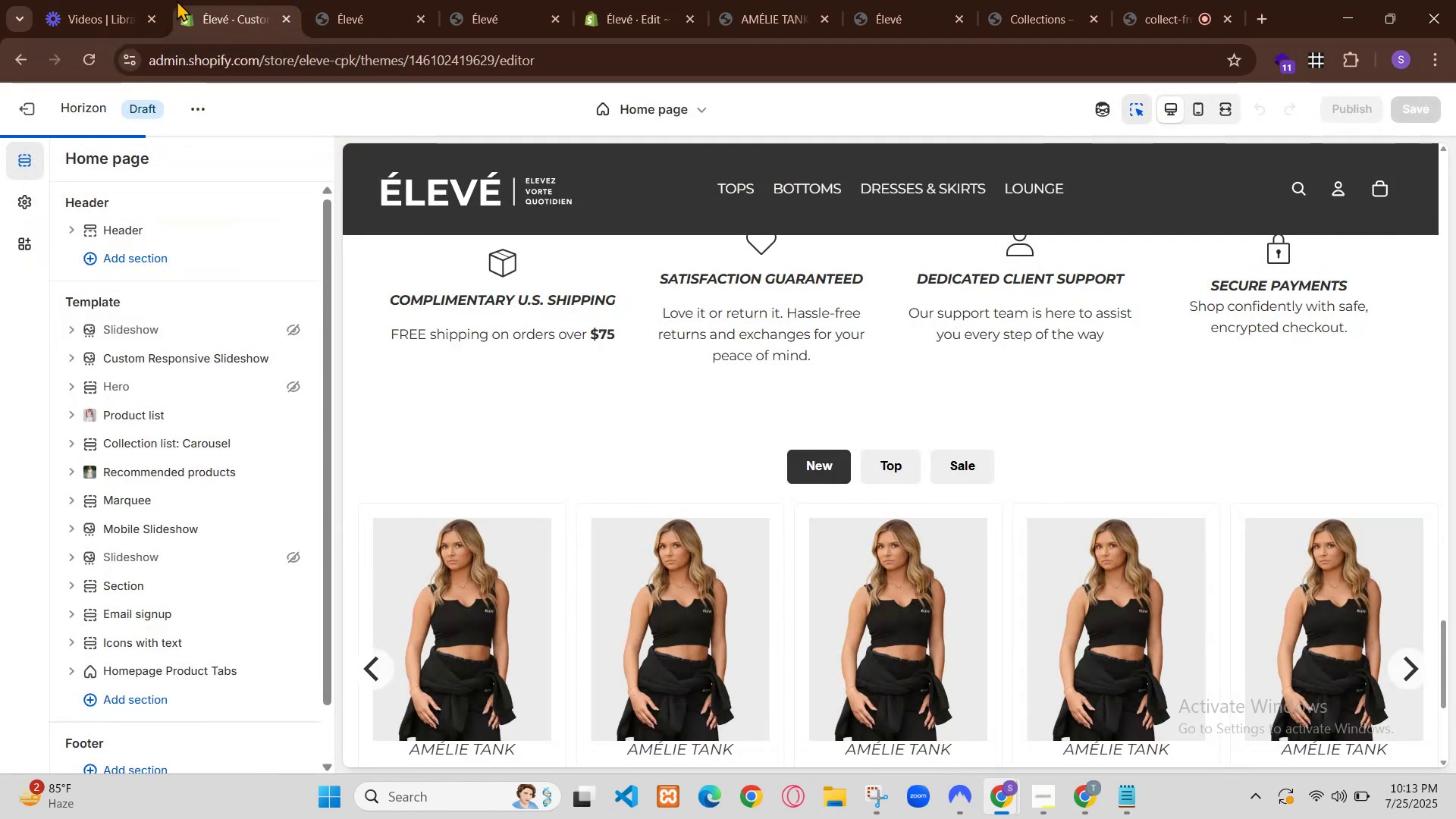 
left_click([770, 522])
 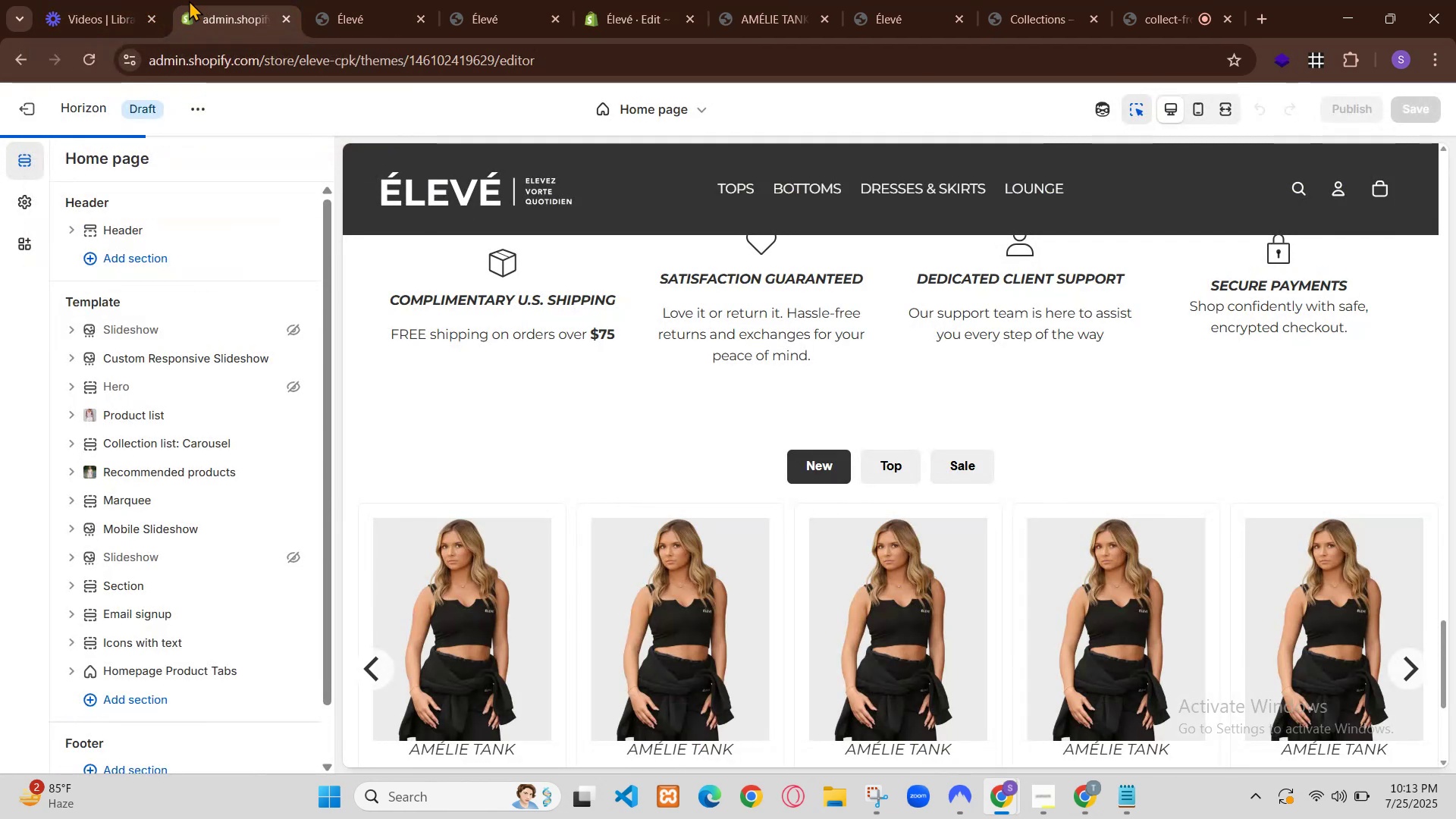 
left_click([1413, 340])
 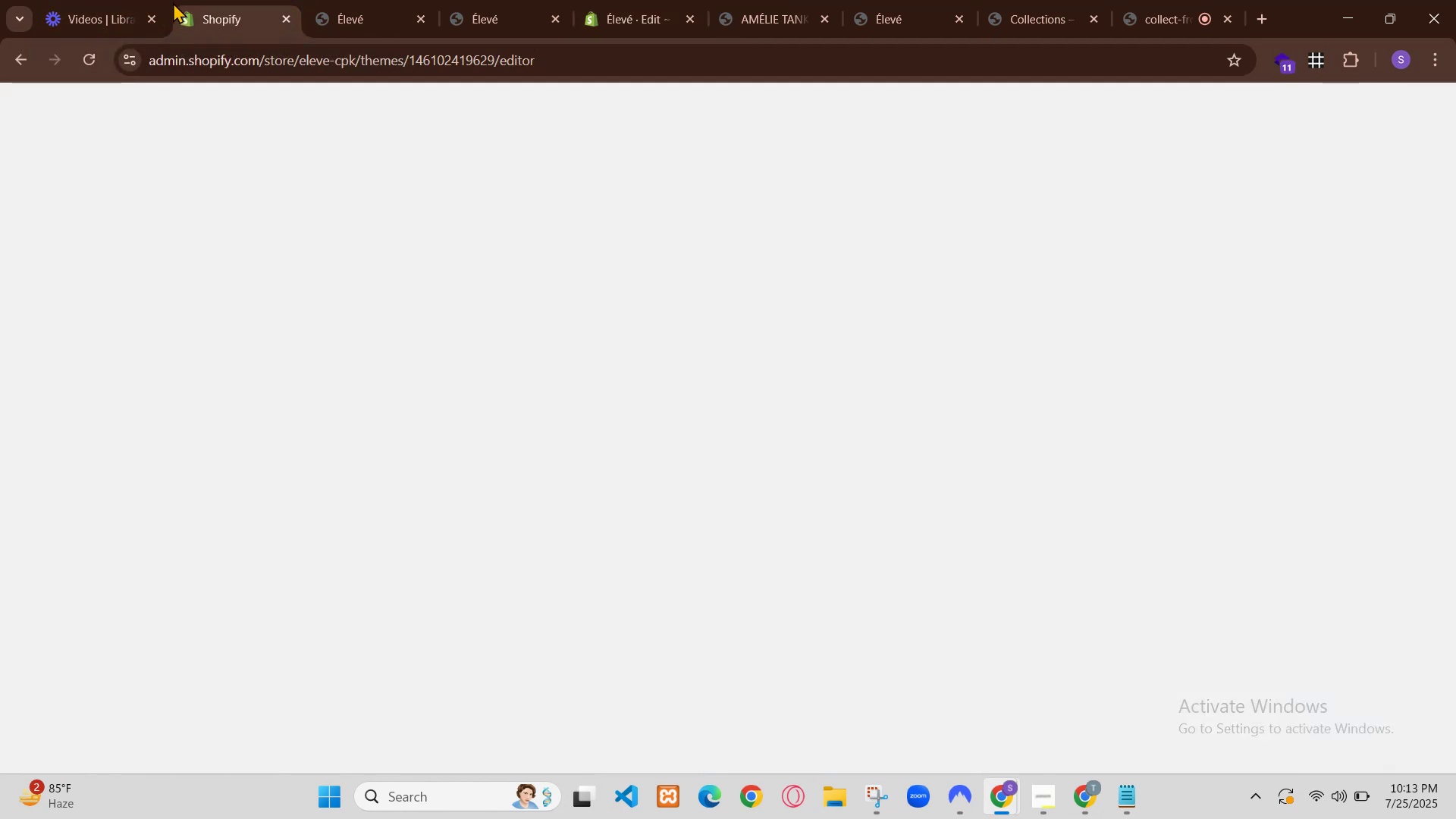 
scroll: coordinate [843, 390], scroll_direction: none, amount: 0.0
 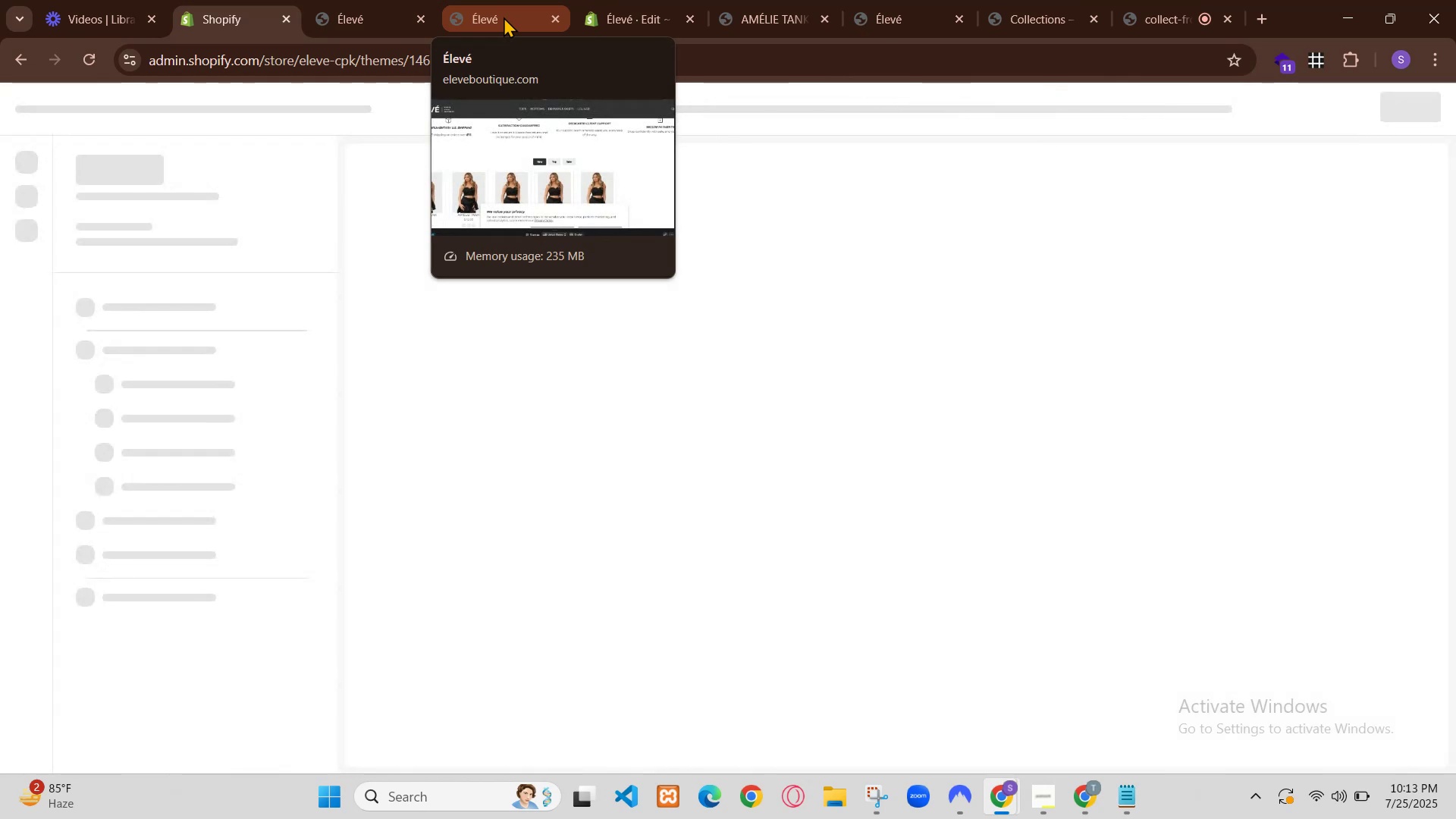 
right_click([1090, 563])
 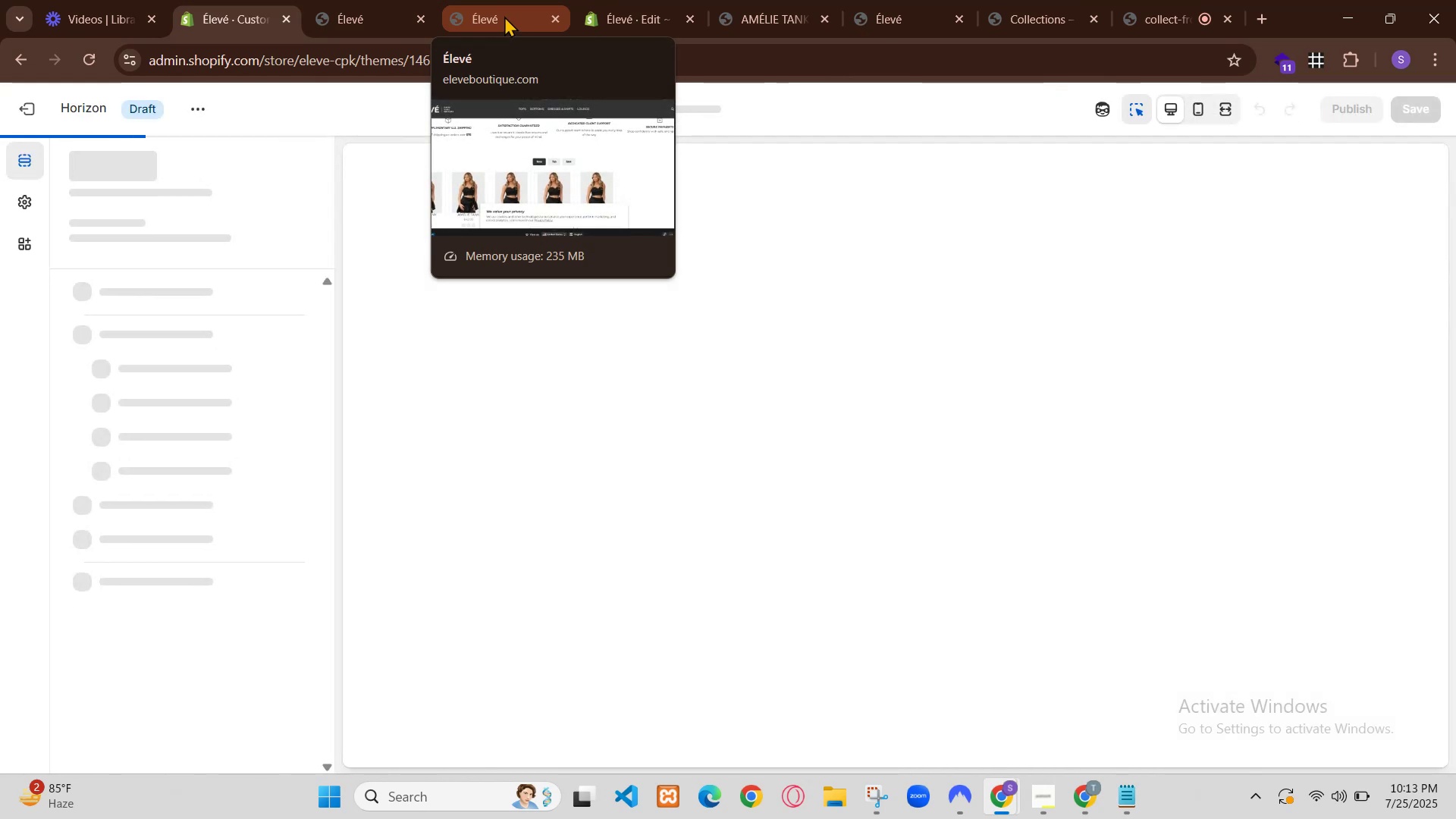 
scroll: coordinate [798, 708], scroll_direction: down, amount: 2.0
 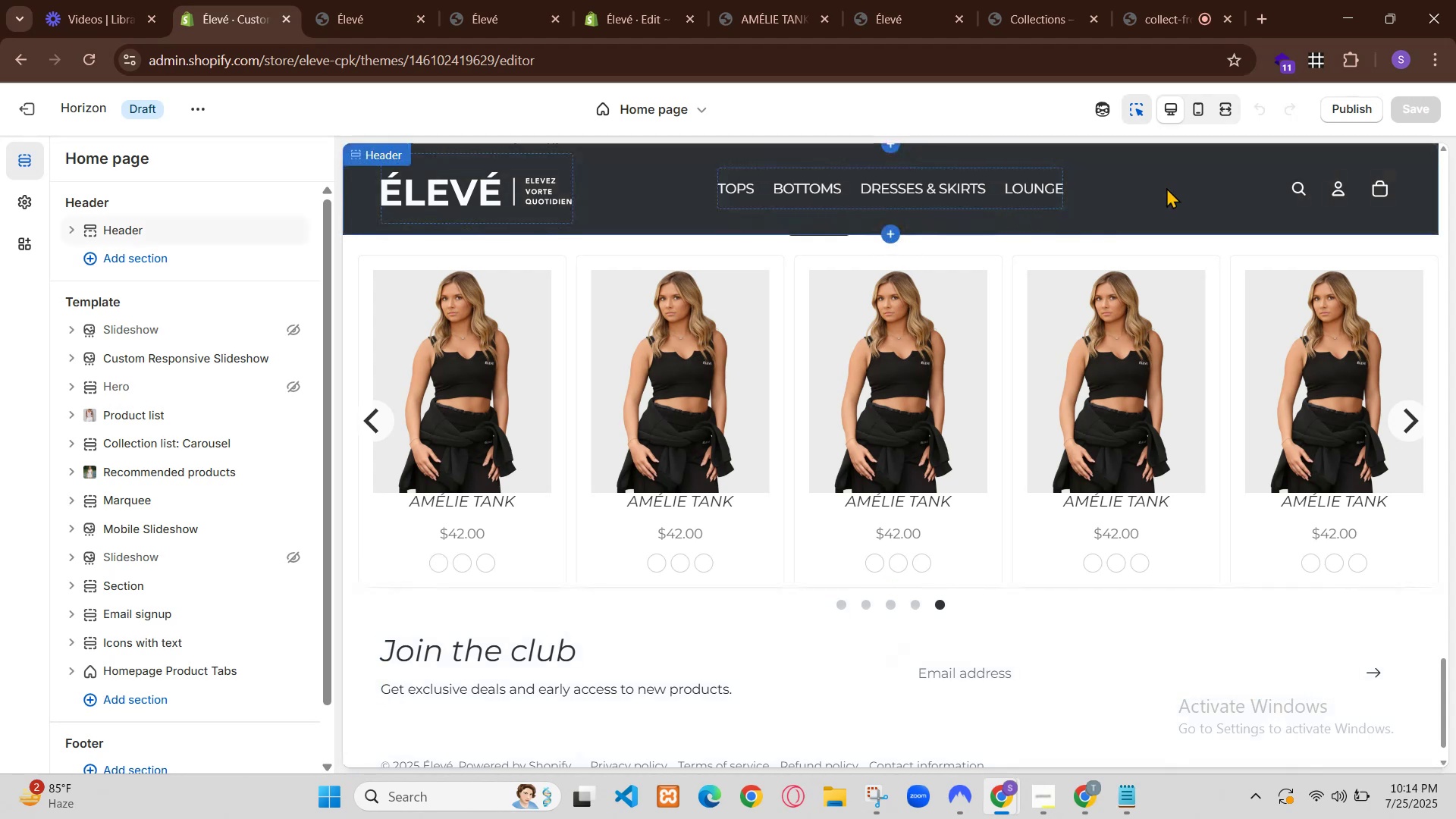 
wait(5.59)
 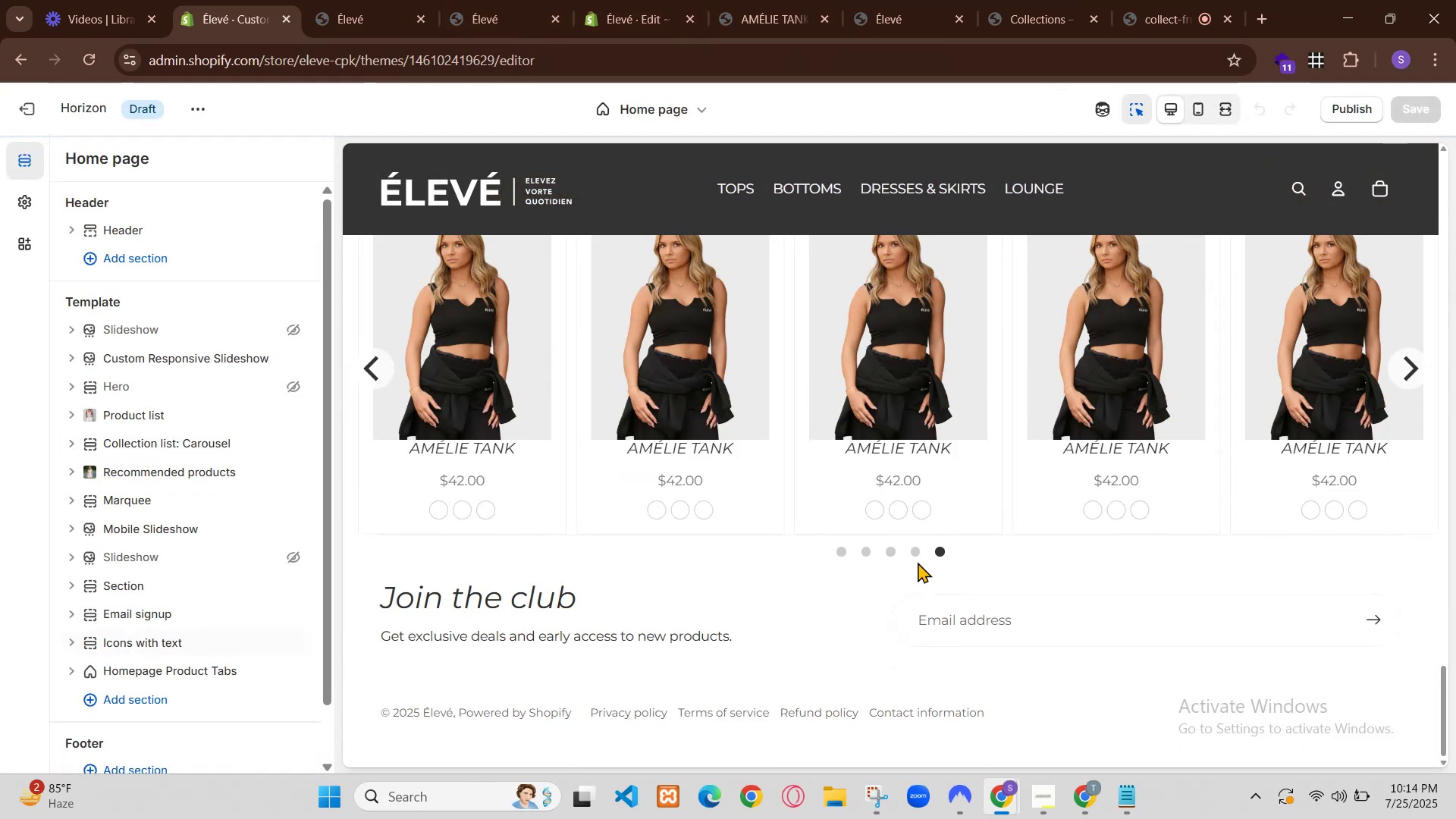 
left_click([774, 687])
 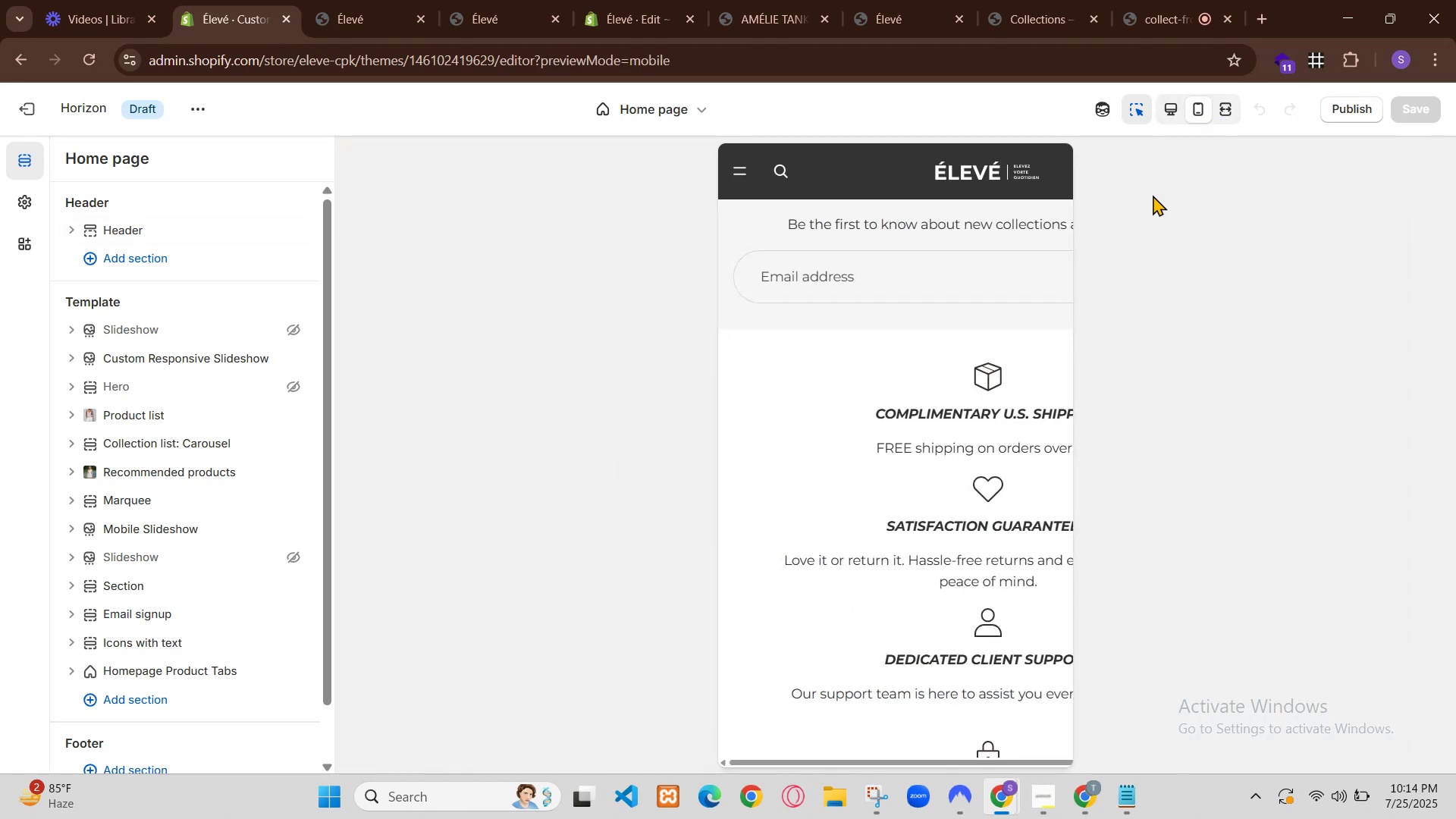 
left_click([777, 647])
 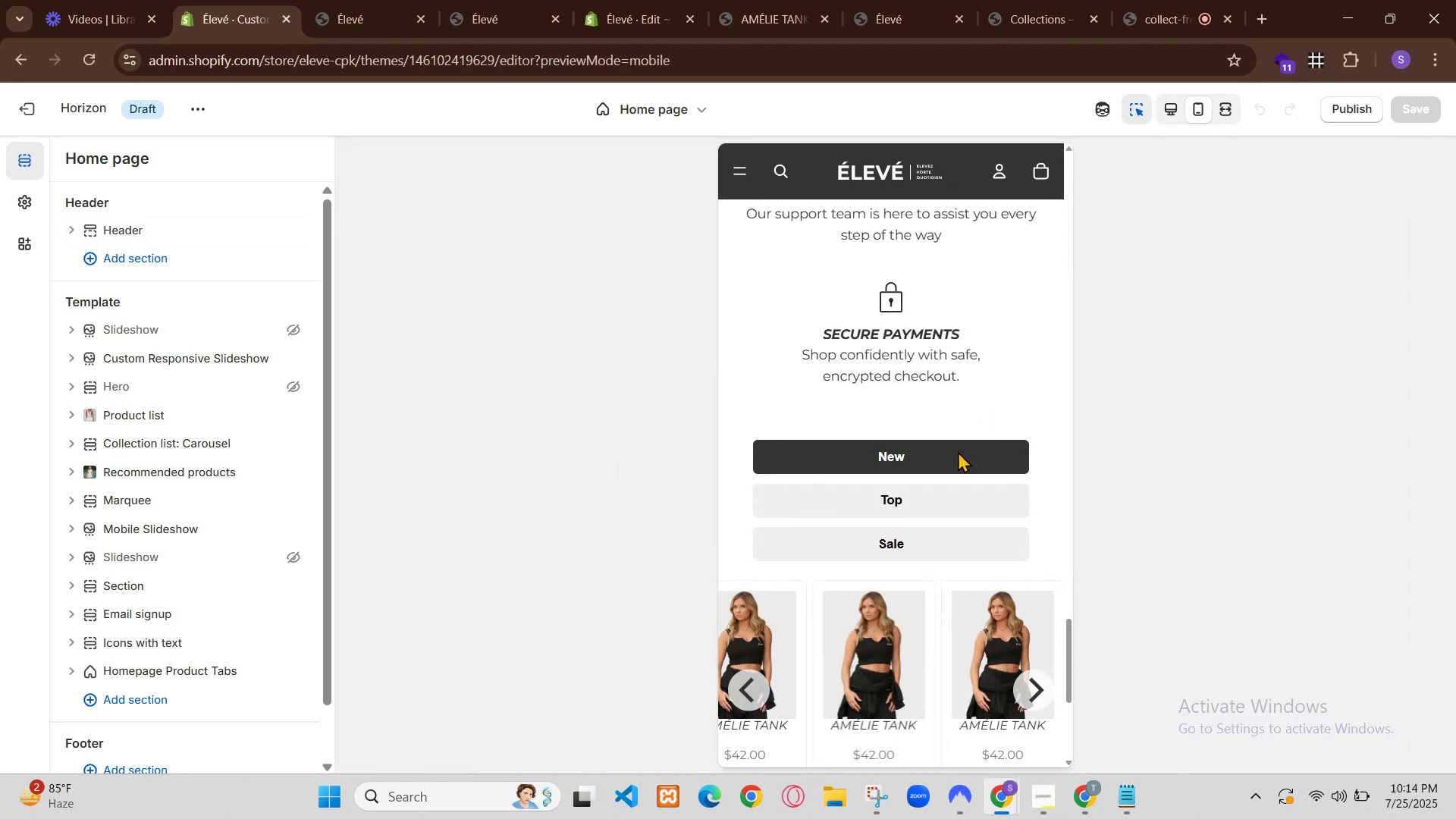 
double_click([777, 637])
 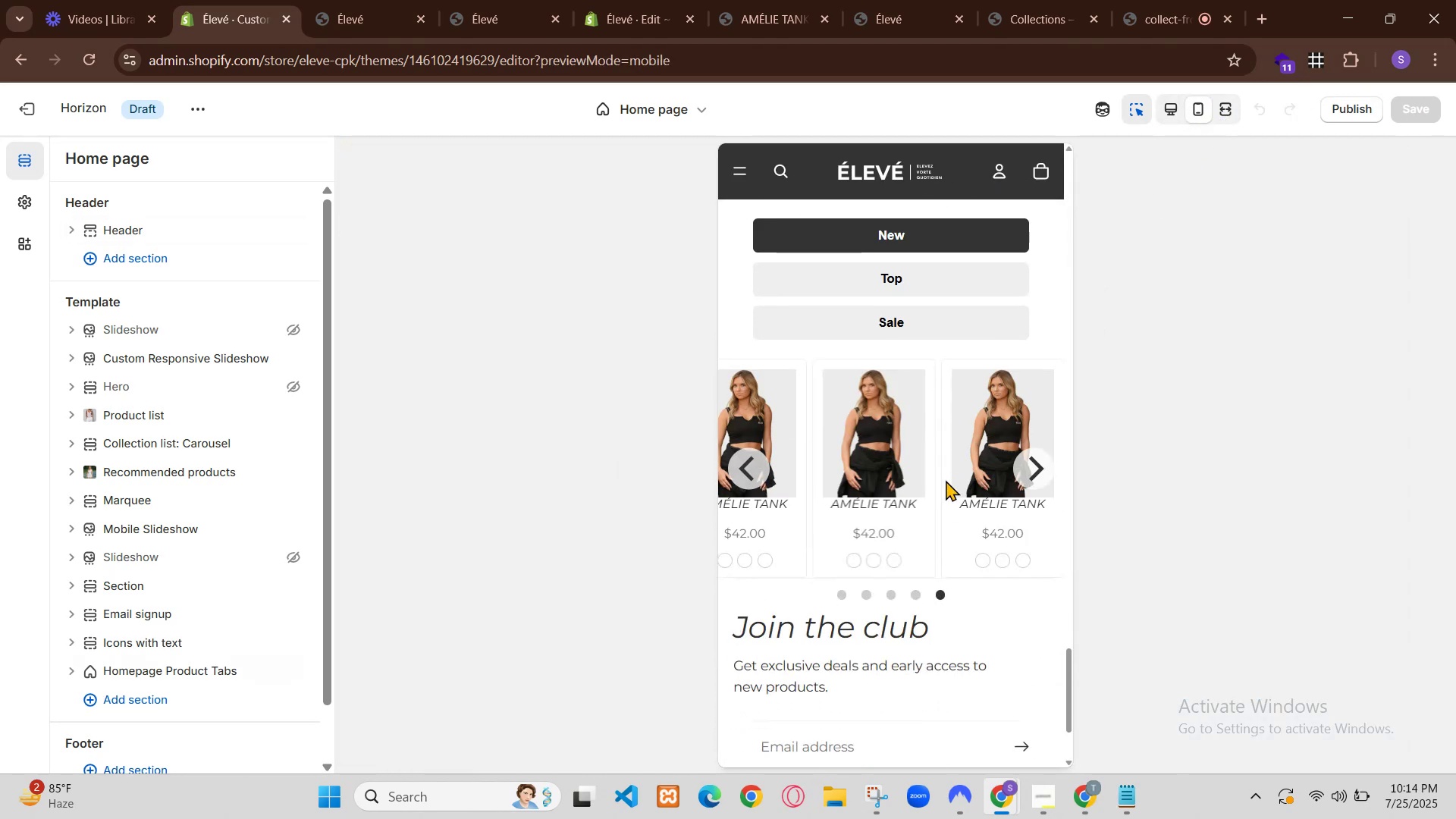 
triple_click([777, 635])
 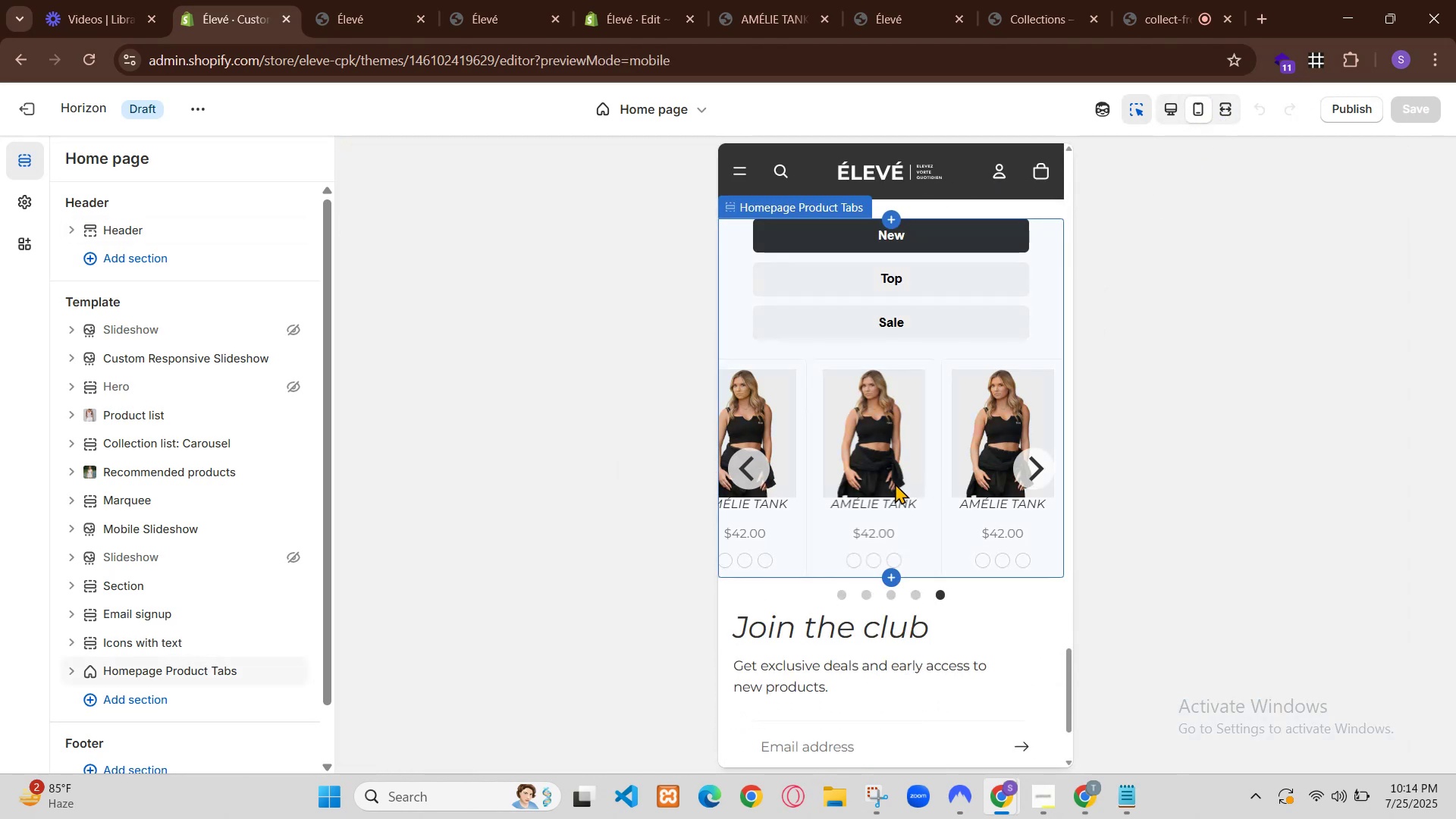 
right_click([927, 617])
 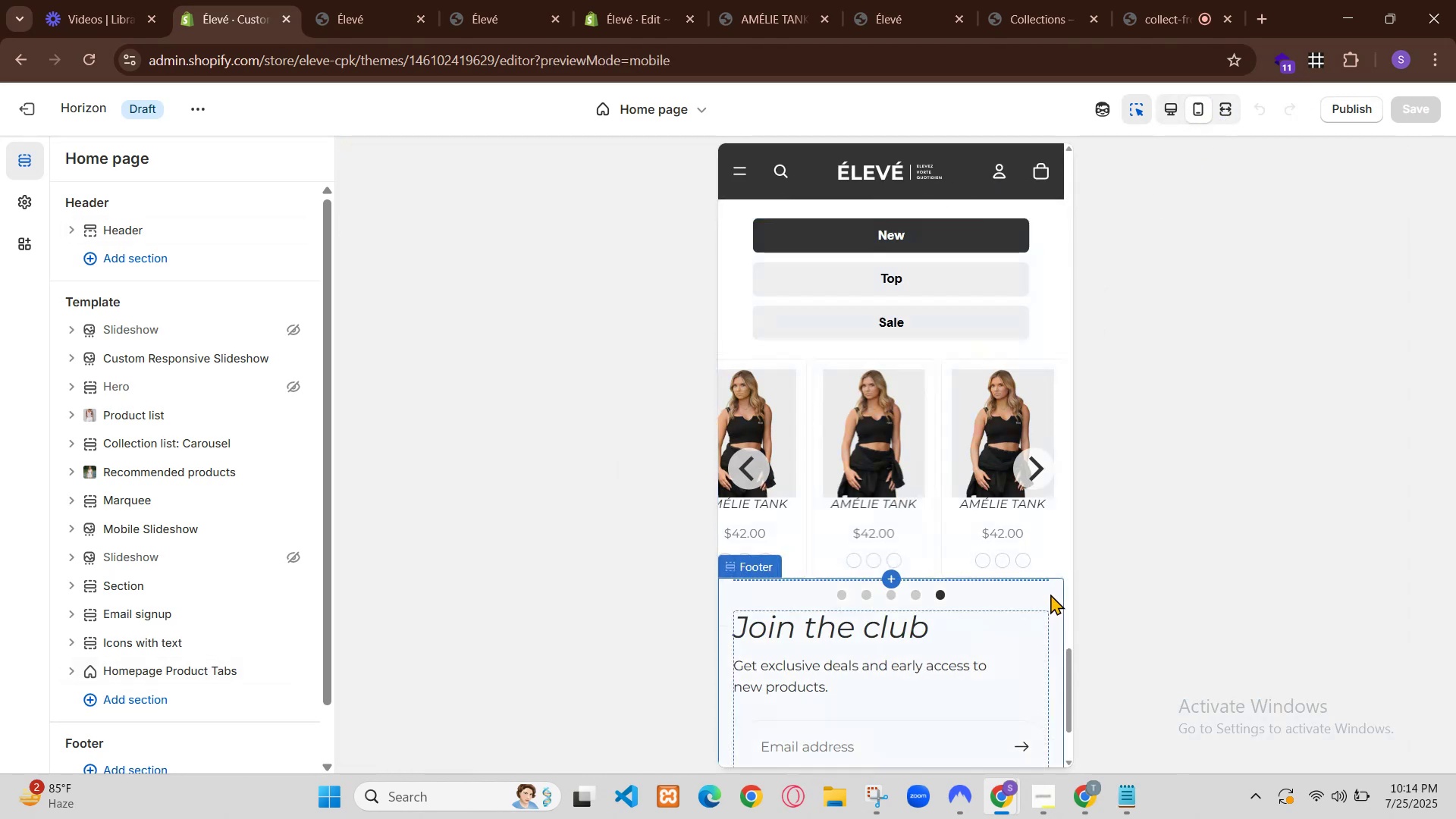 
left_click([886, 637])
 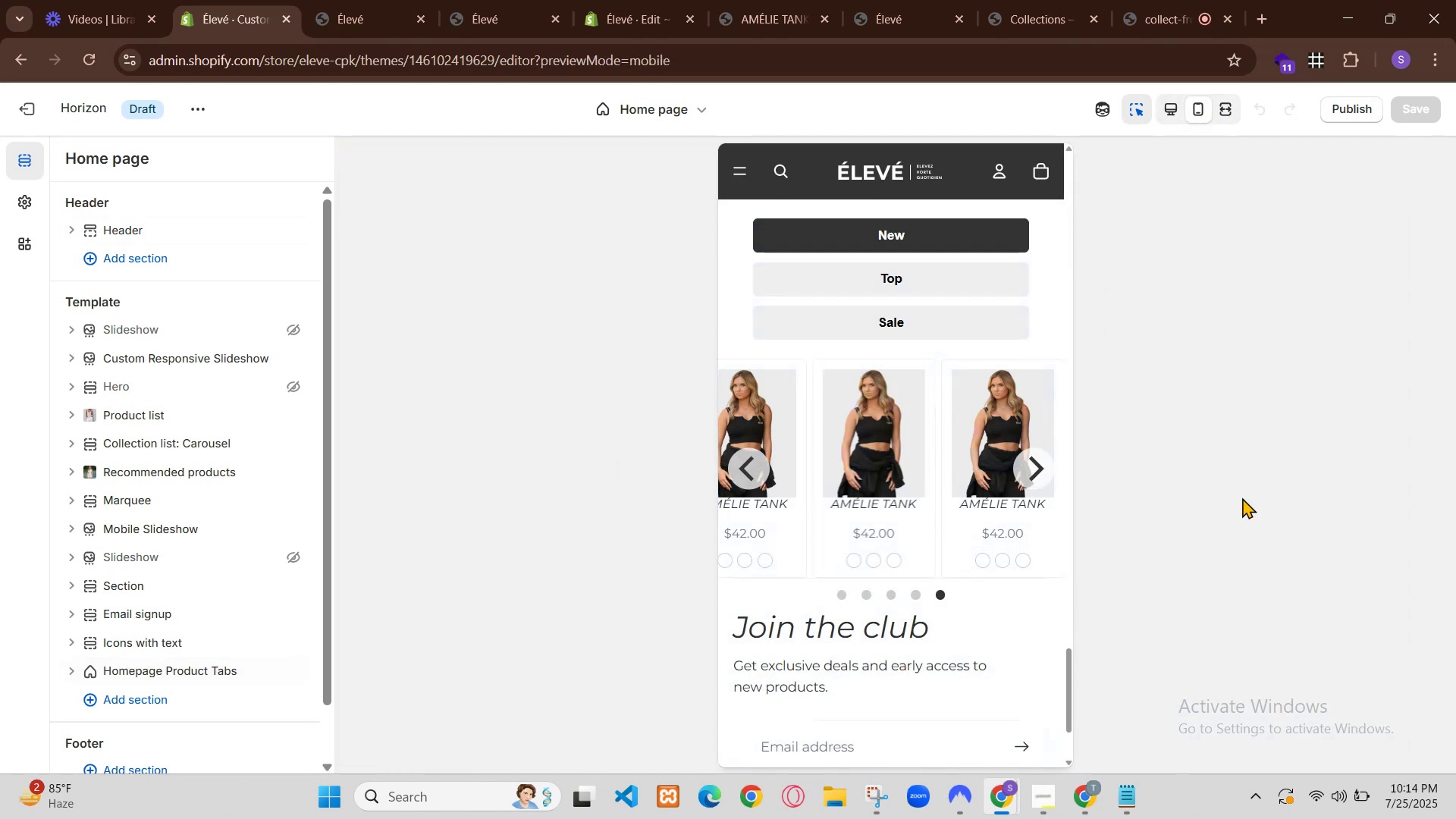 
scroll: coordinate [1006, 659], scroll_direction: down, amount: 1.0
 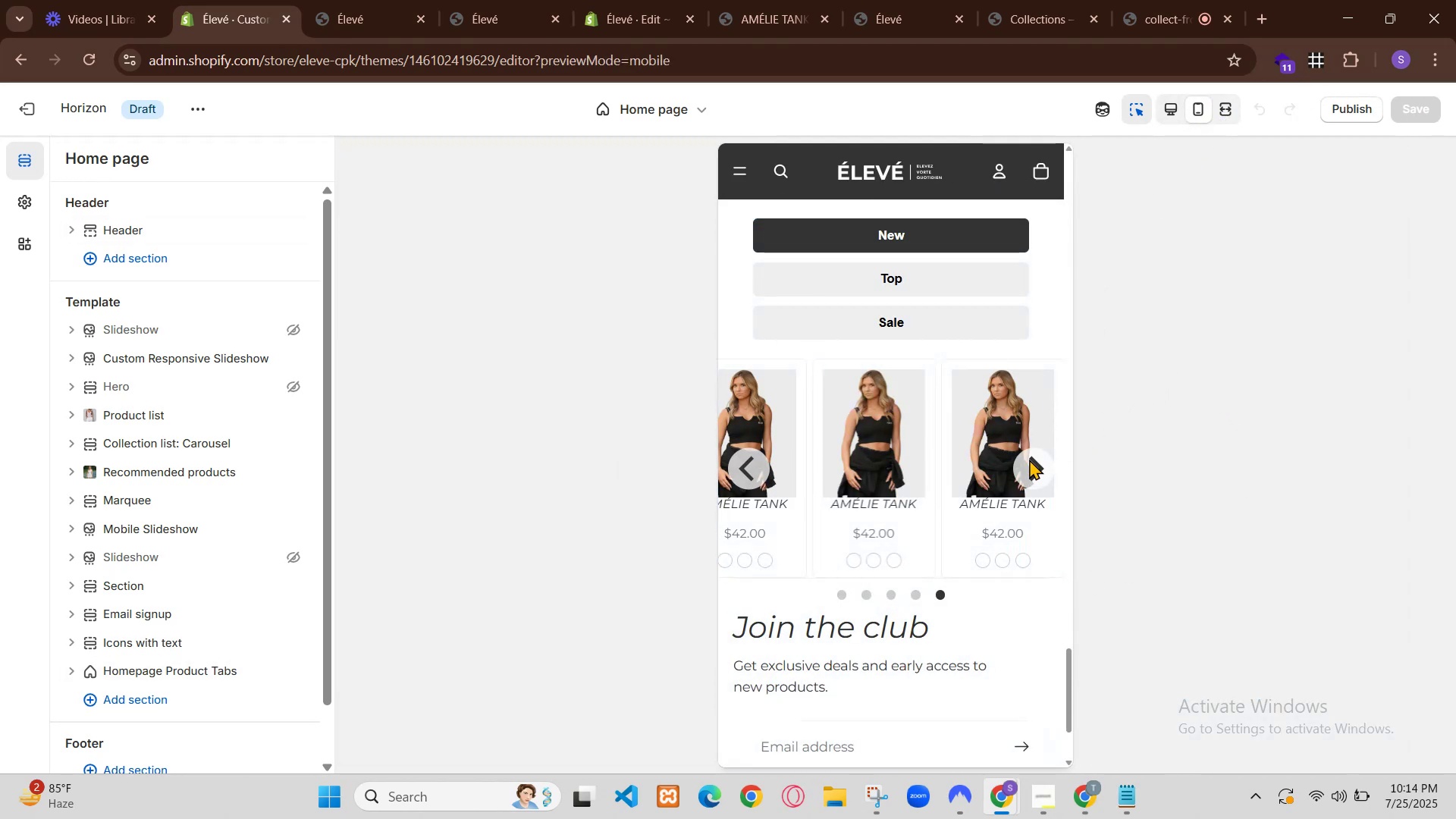 
left_click([1294, 742])
 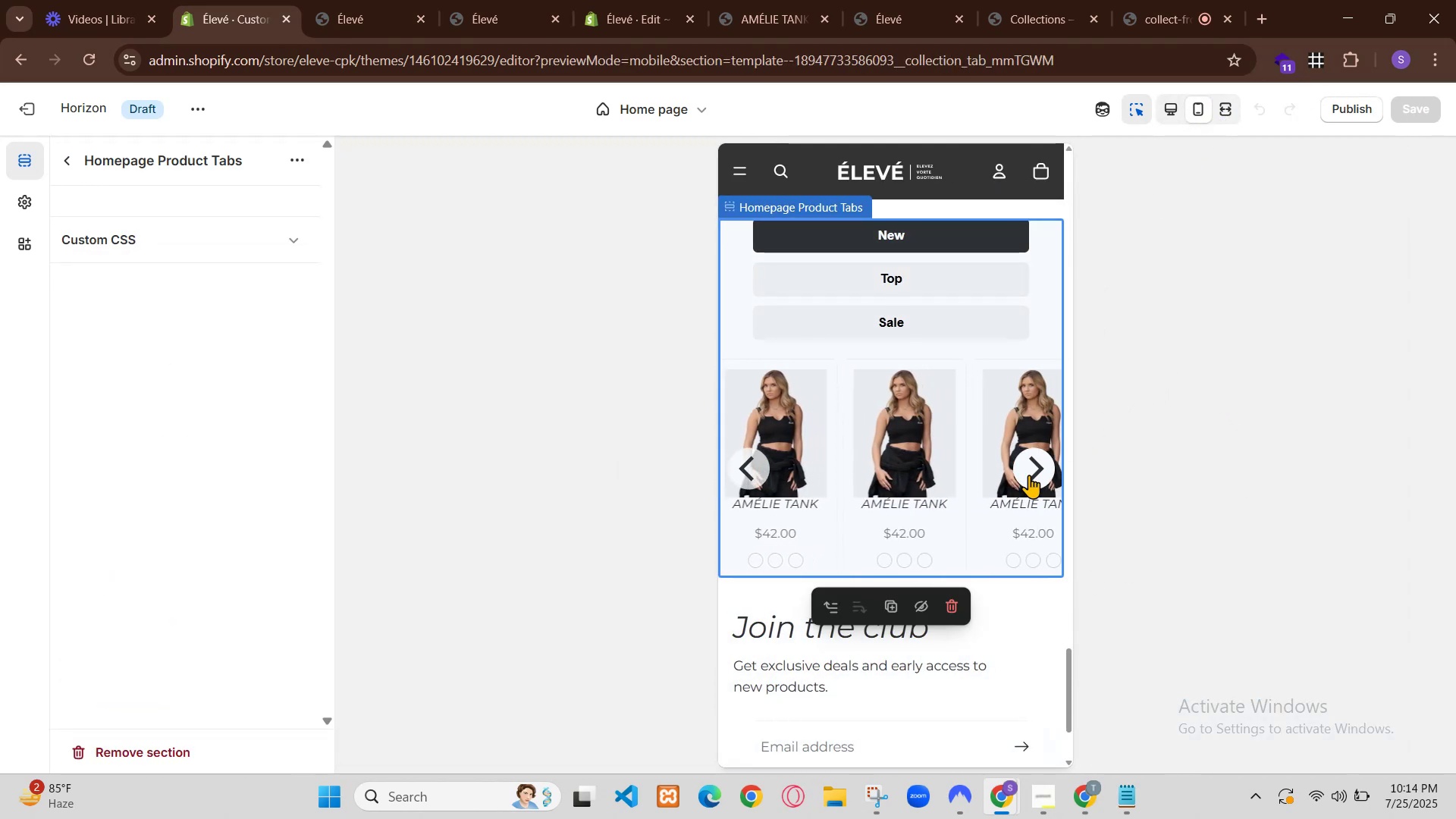 
left_click([1358, 678])
 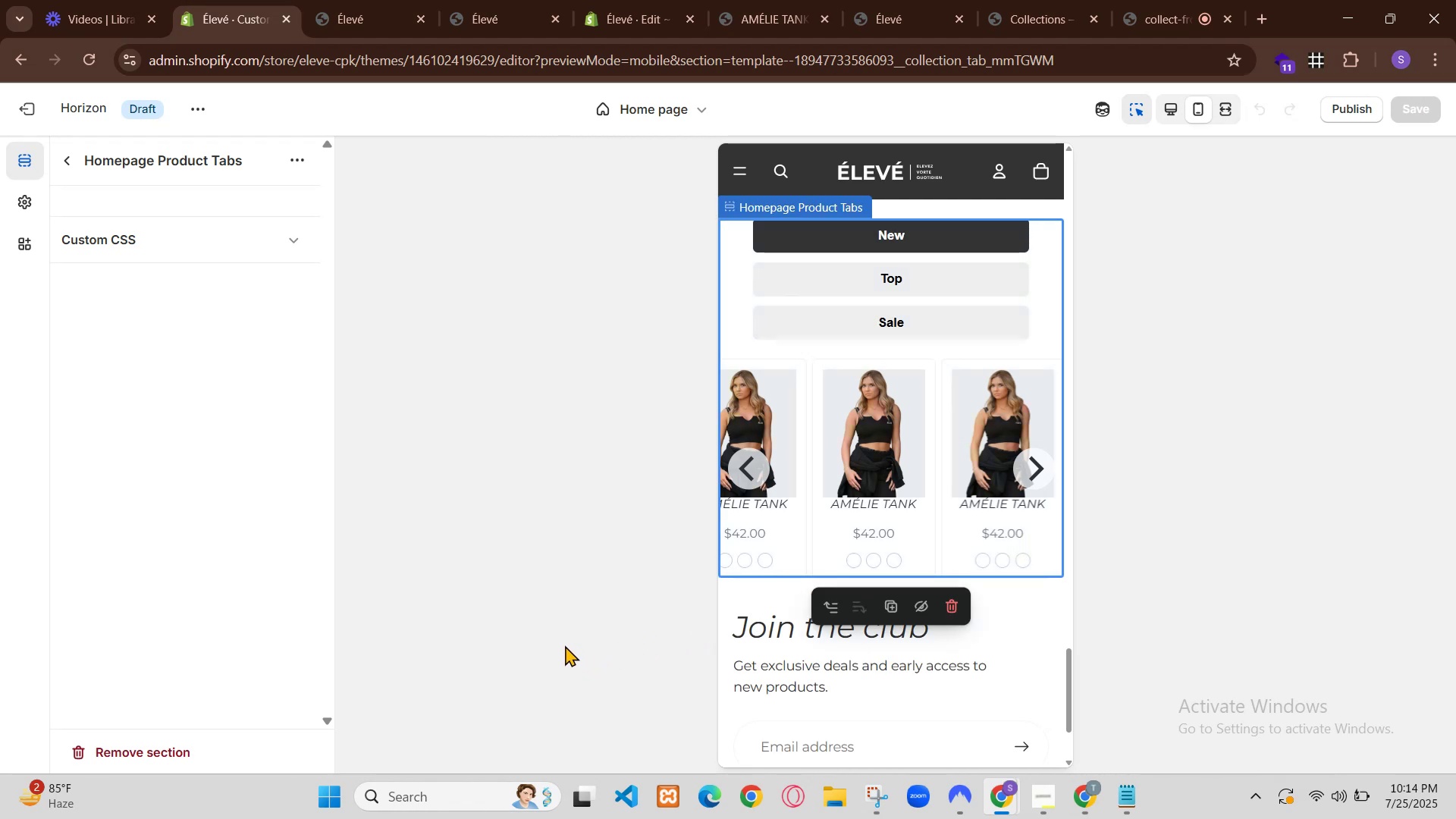 
left_click([1336, 666])
 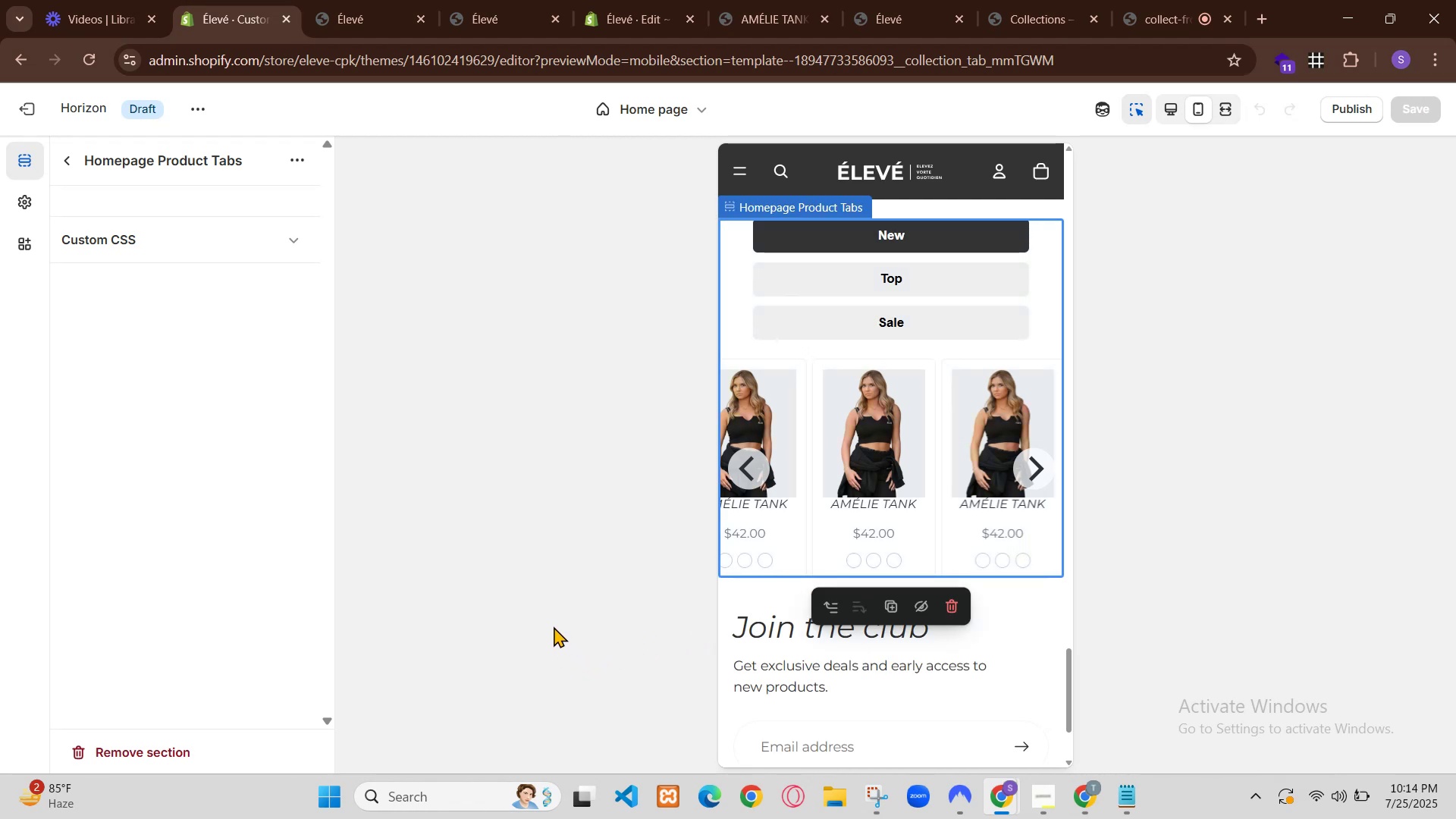 
double_click([1338, 679])
 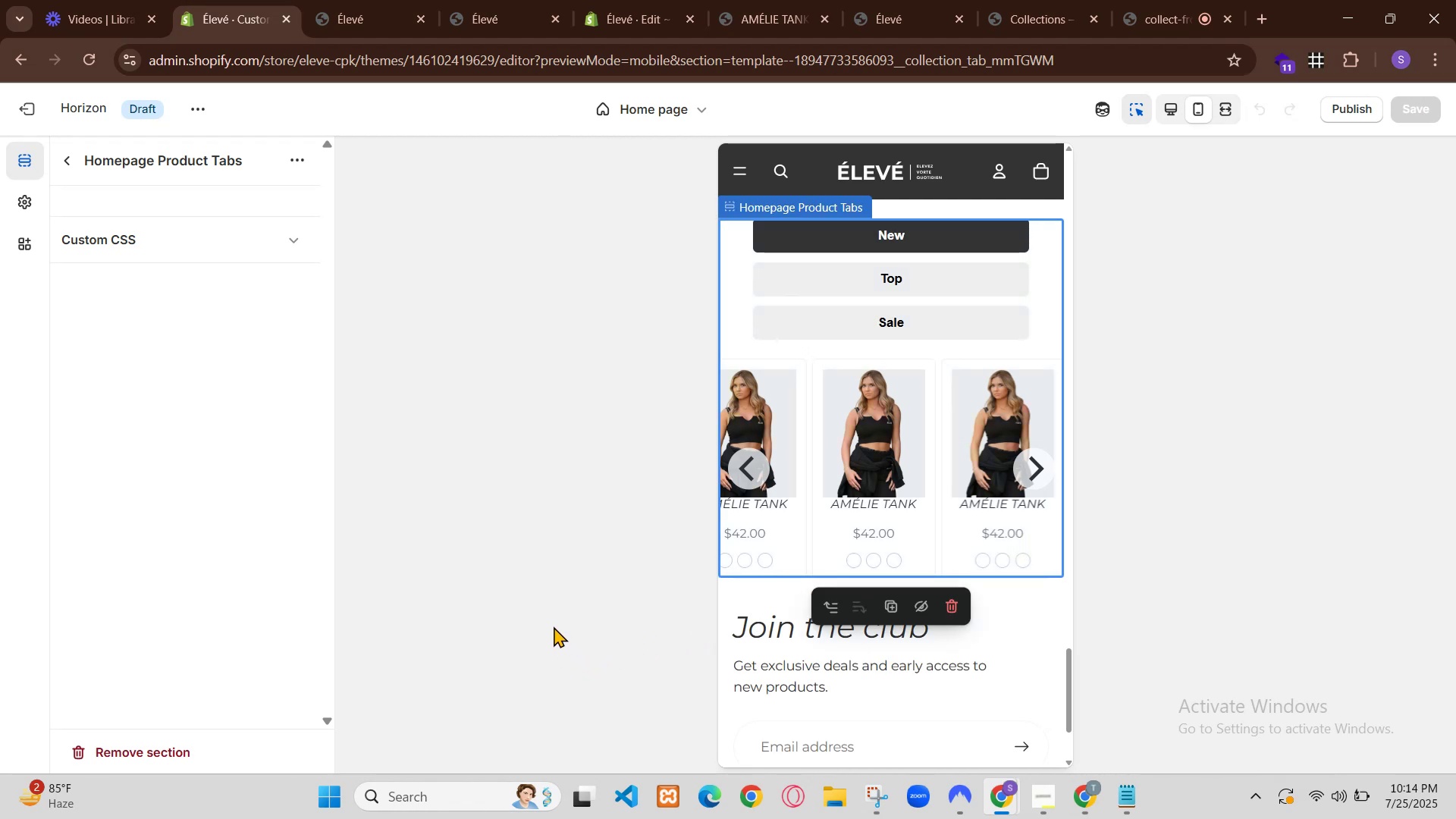 
triple_click([1338, 679])
 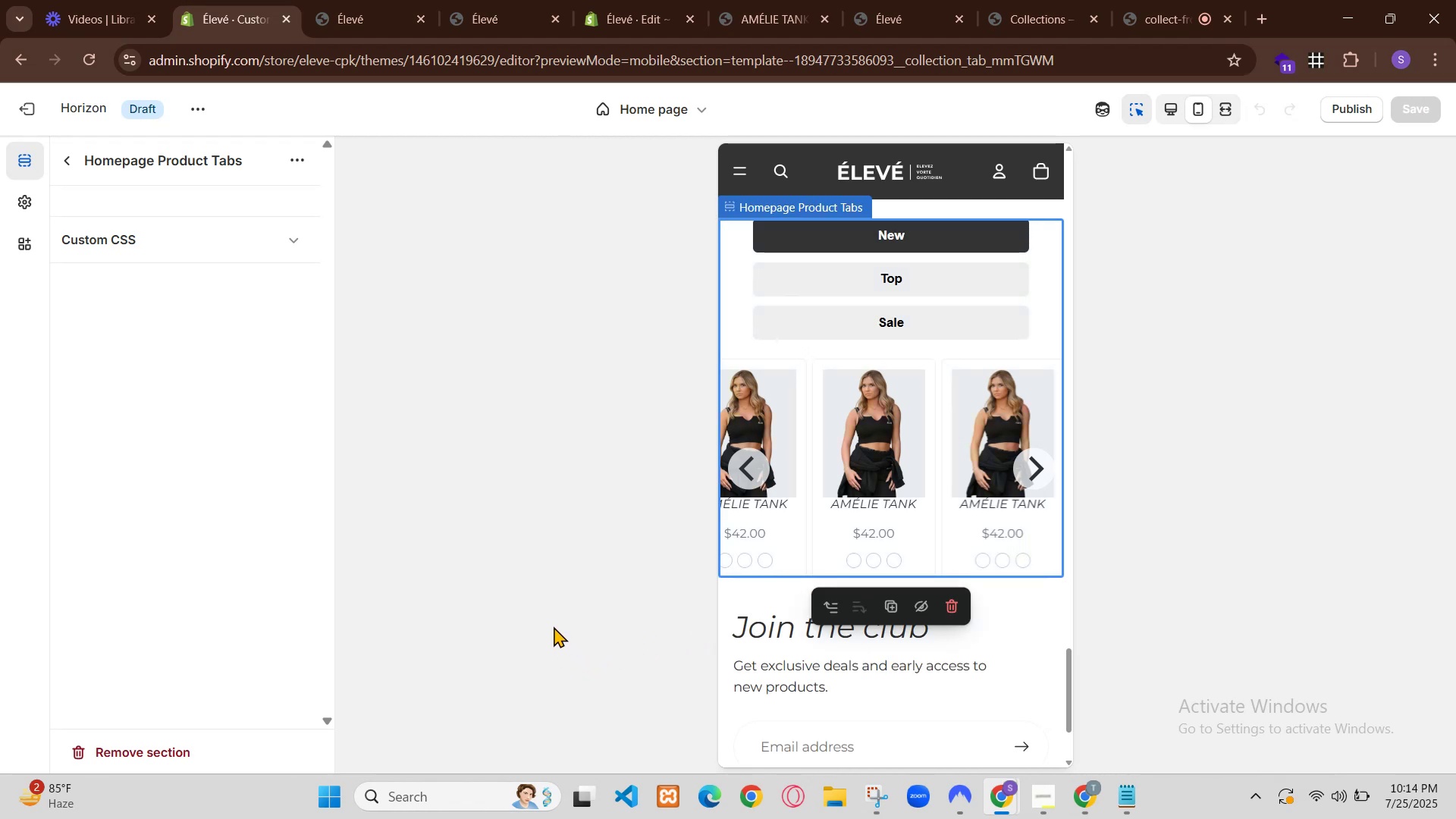 
scroll: coordinate [1169, 522], scroll_direction: down, amount: 26.0
 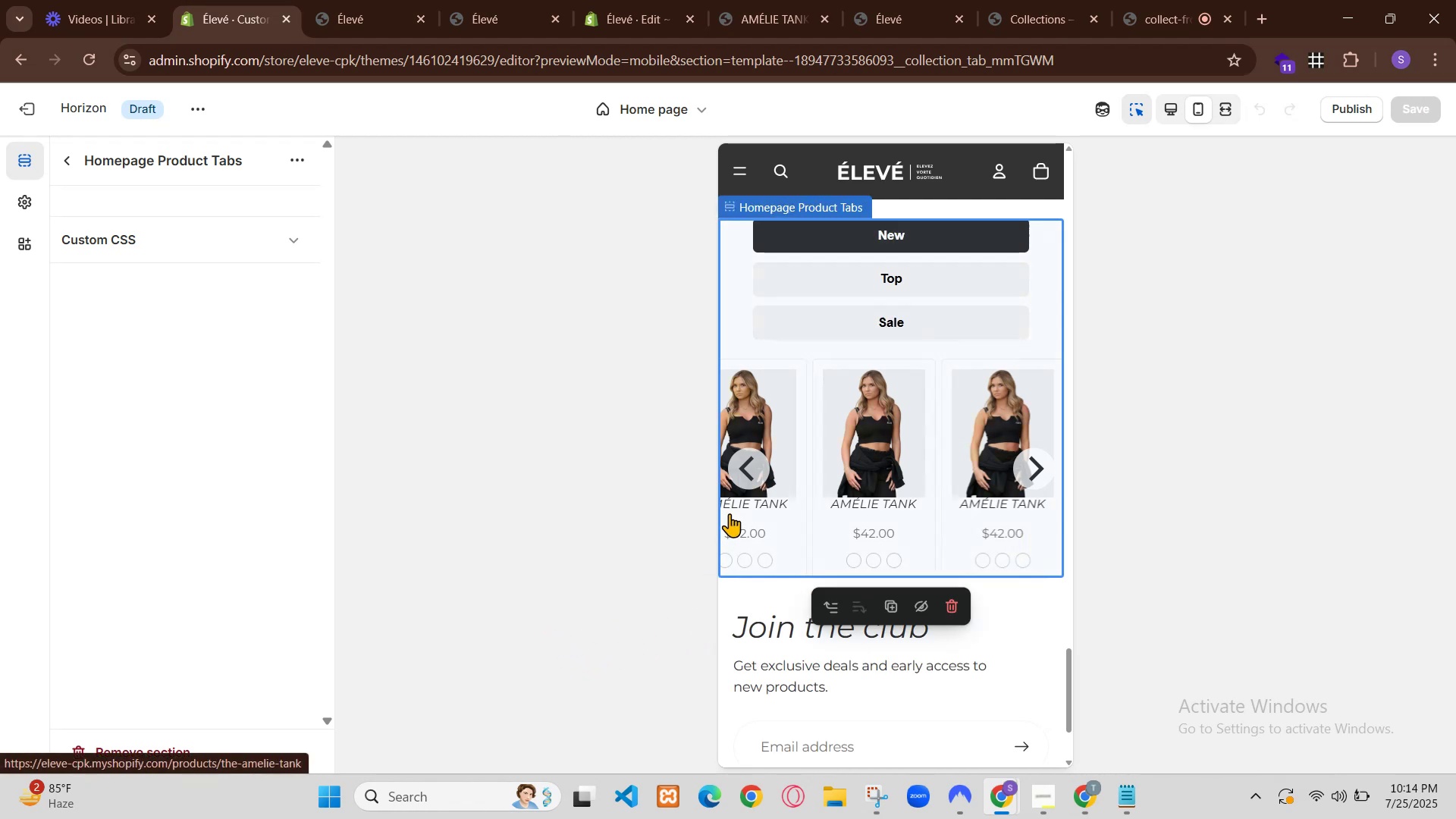 
left_click([725, 190])
 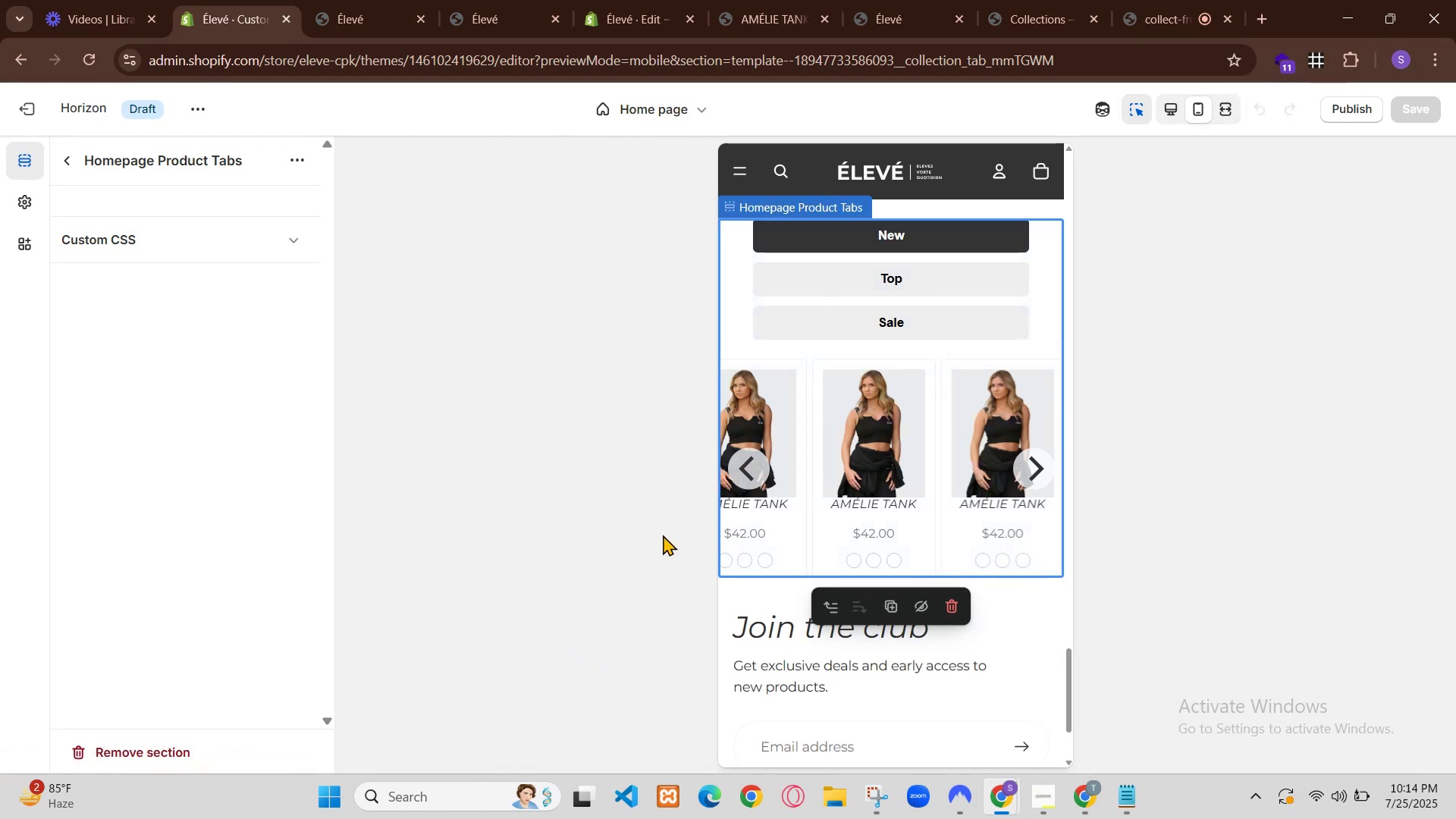 
left_click([654, 465])
 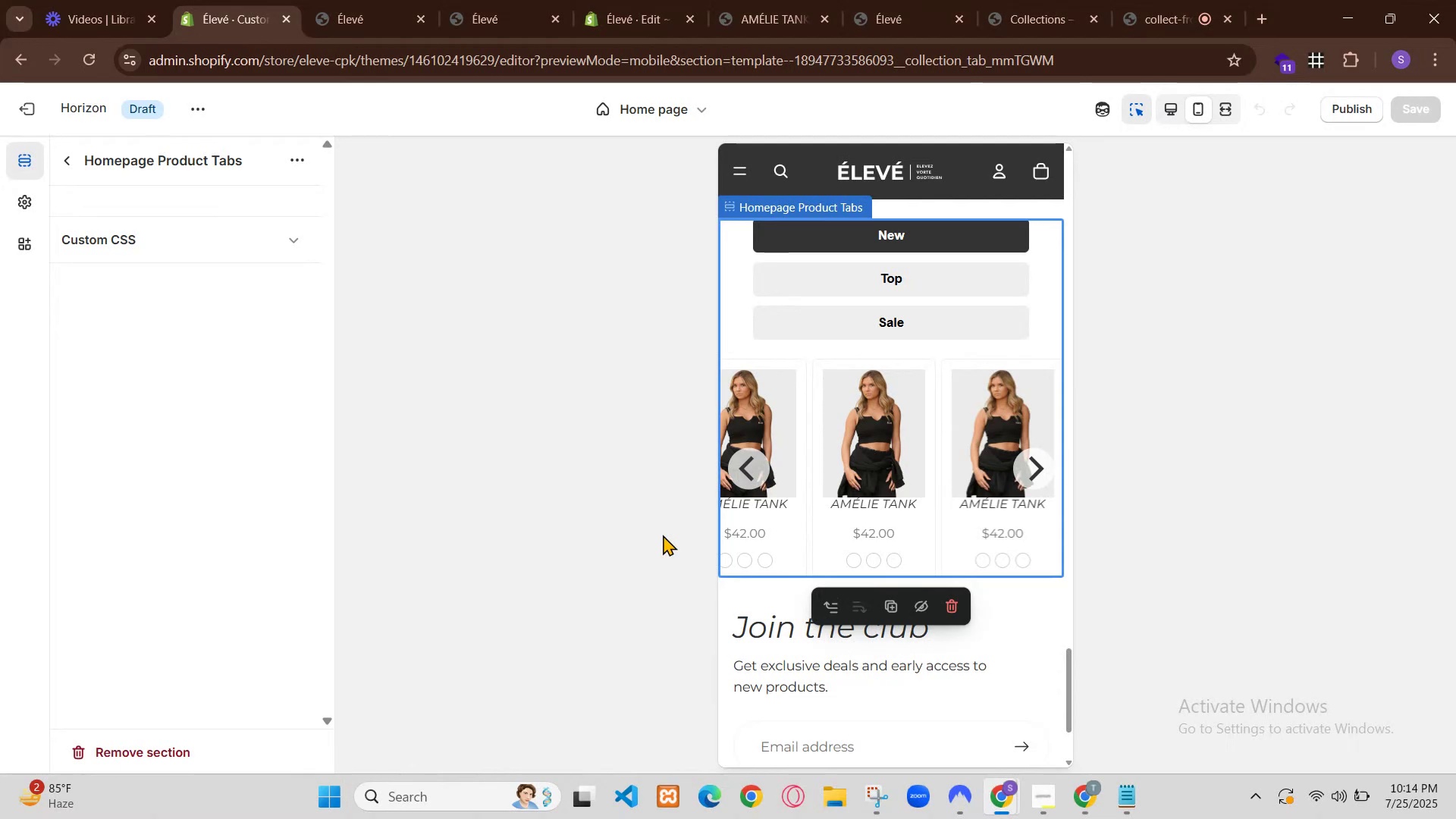 
scroll: coordinate [778, 562], scroll_direction: down, amount: 2.0
 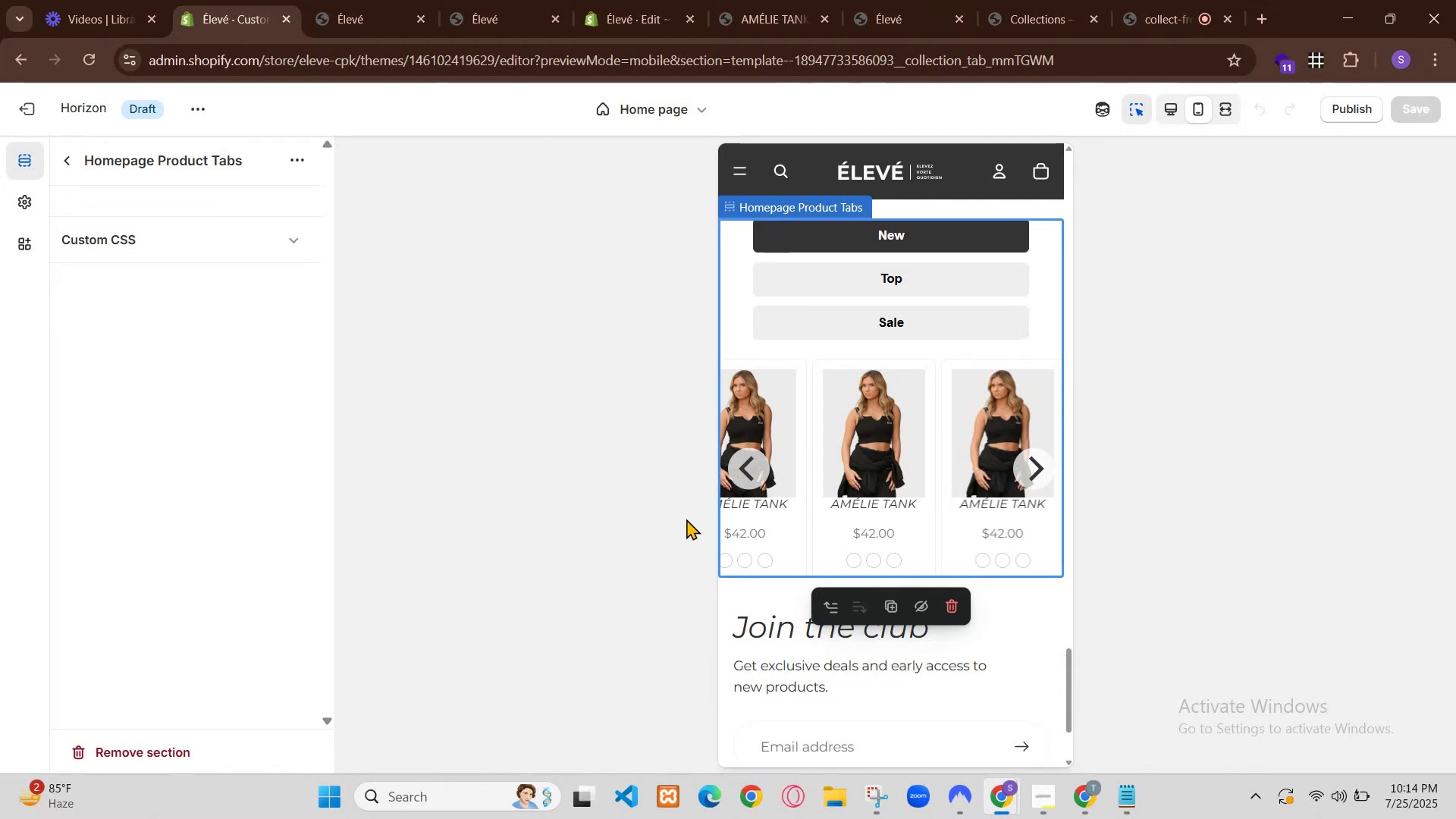 
left_click([708, 519])
 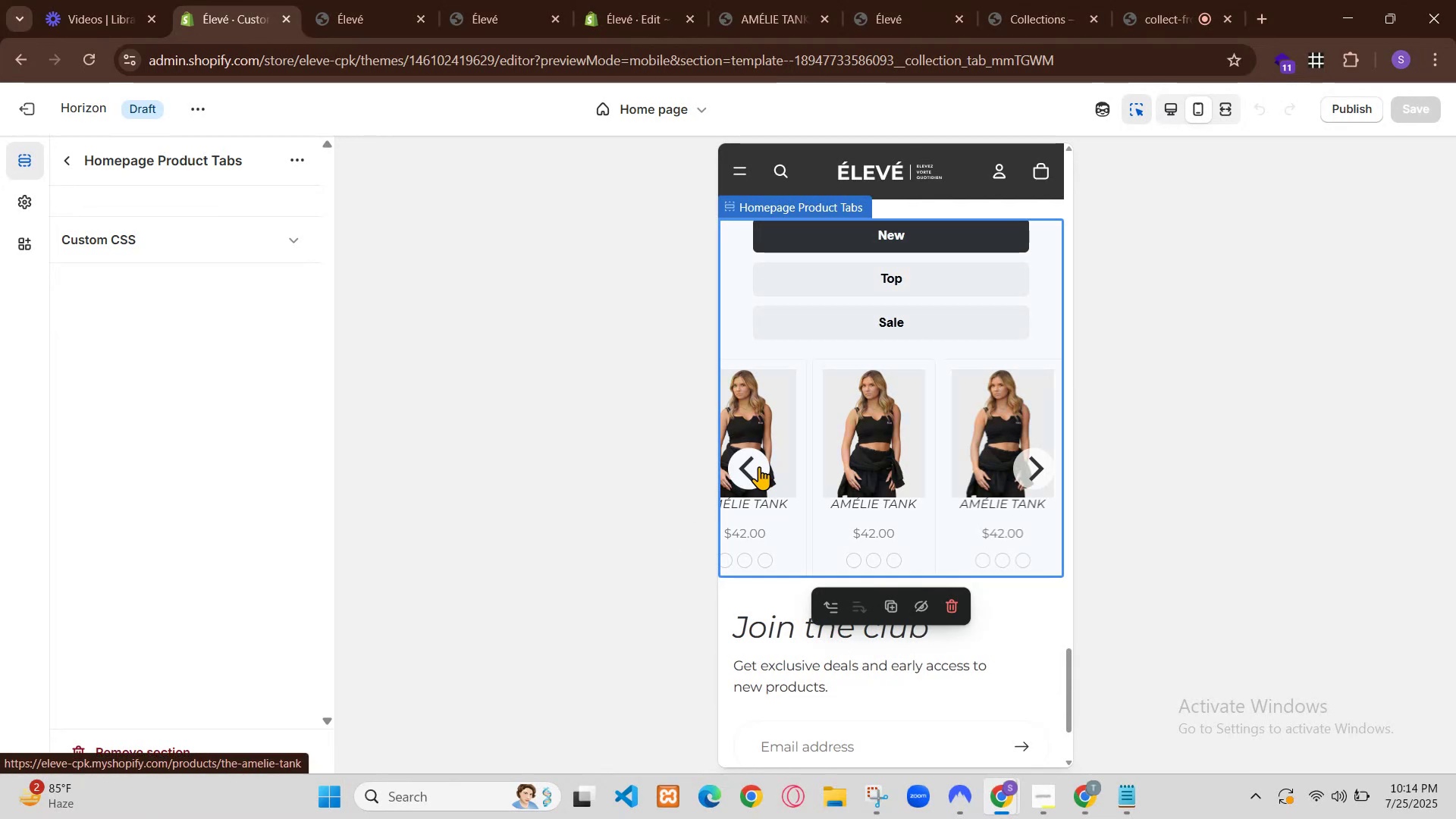 
left_click([715, 519])
 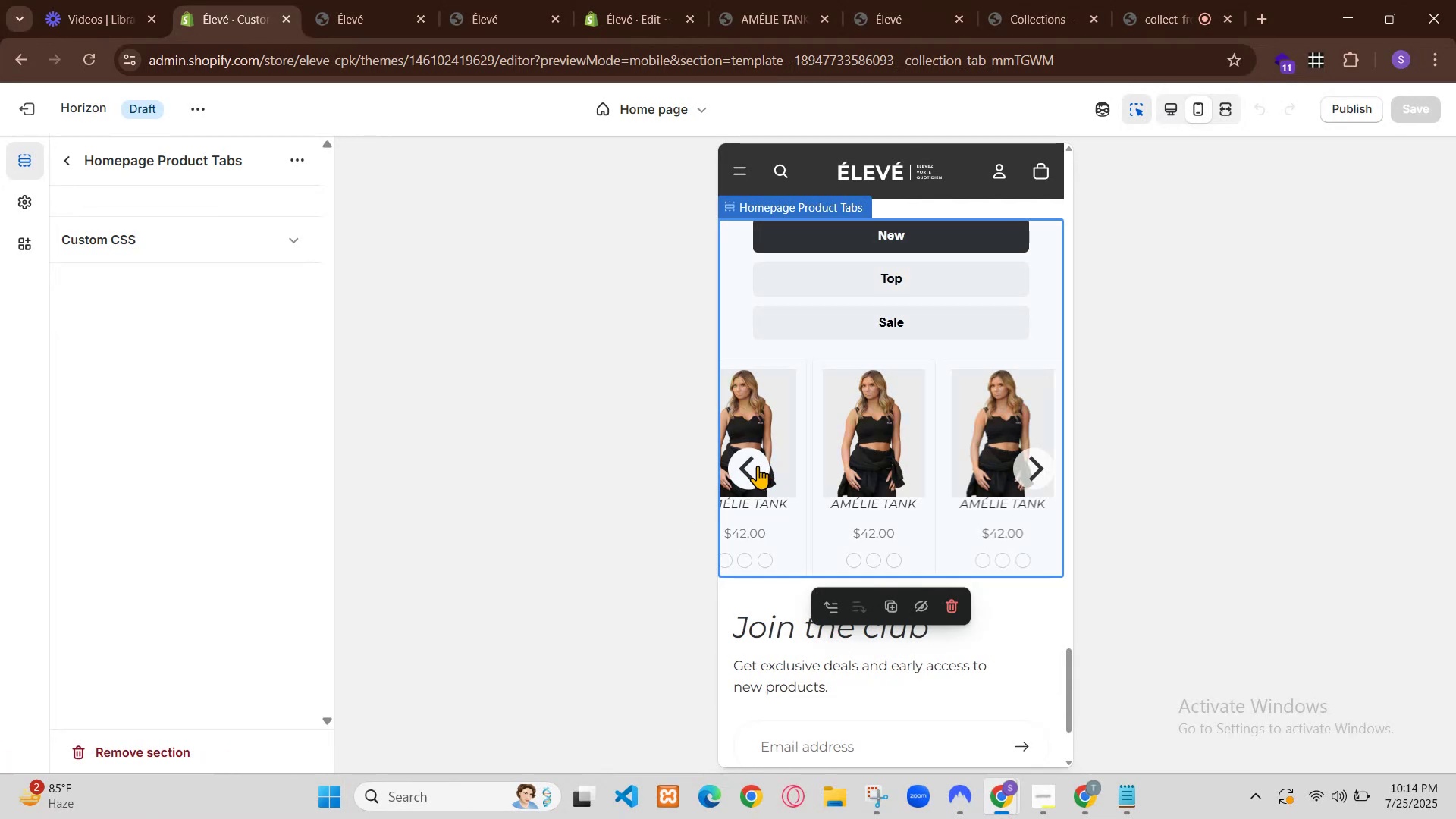 
left_click([723, 521])
 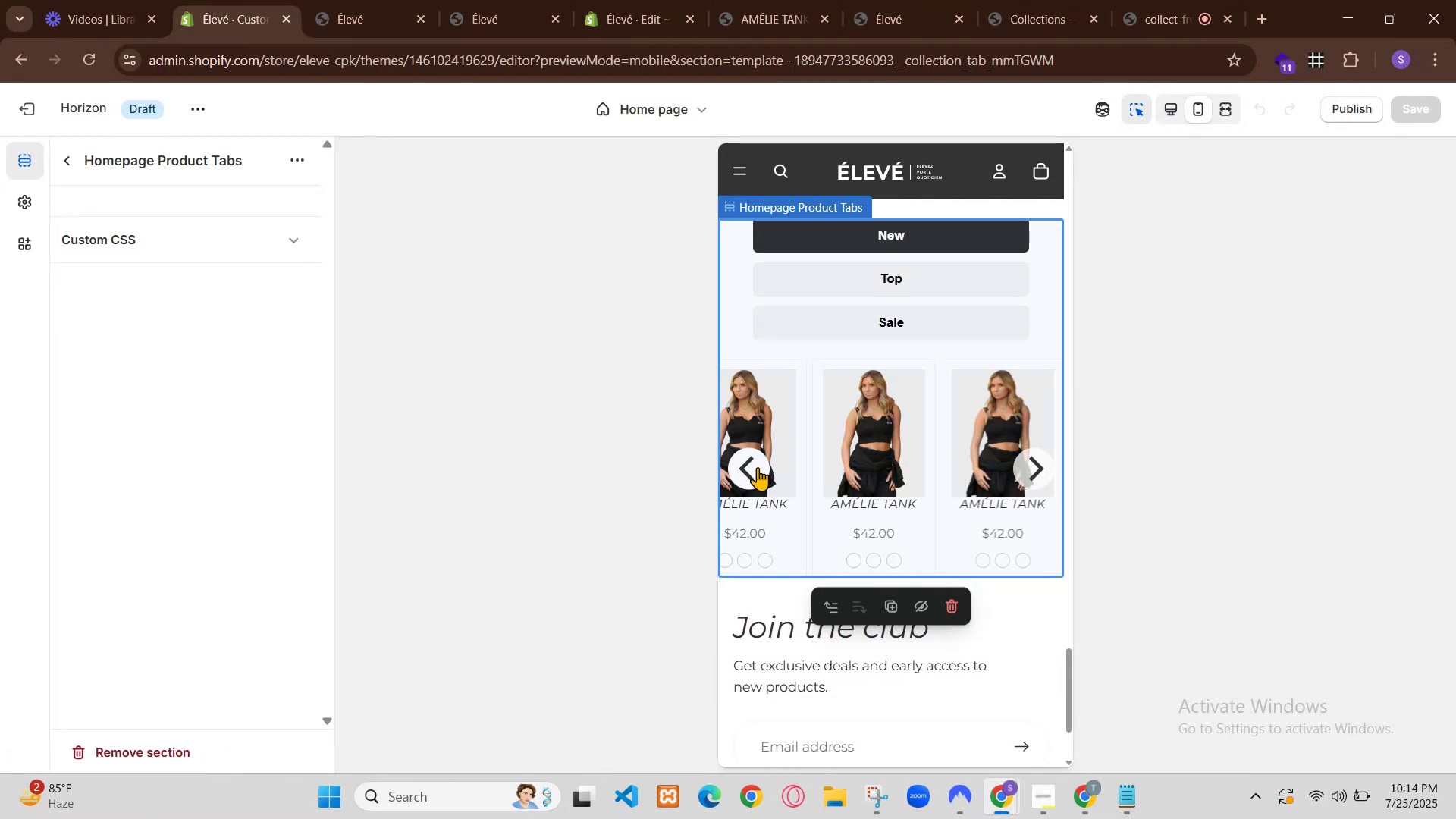 
left_click([842, 549])
 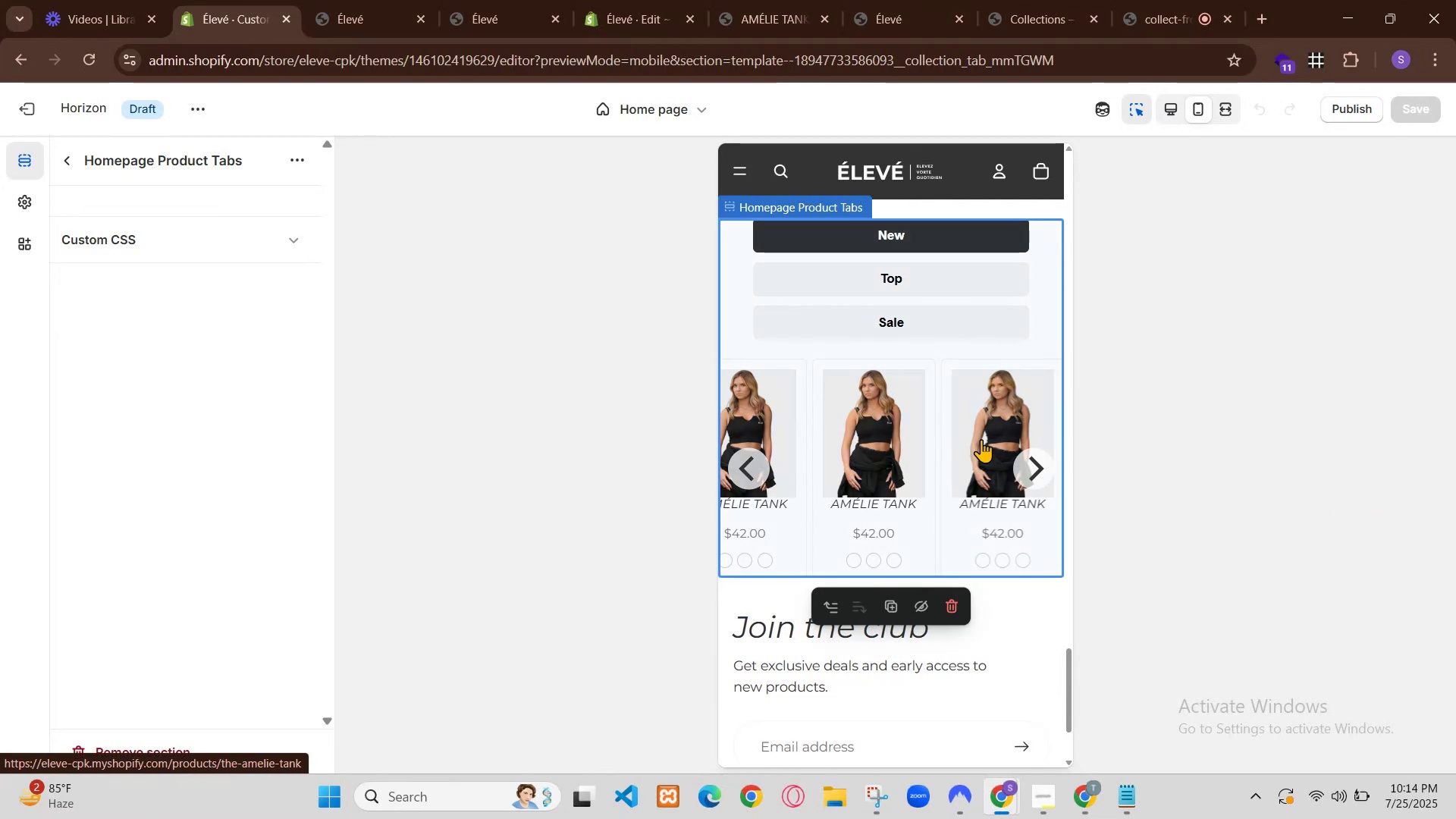 
left_click([701, 522])
 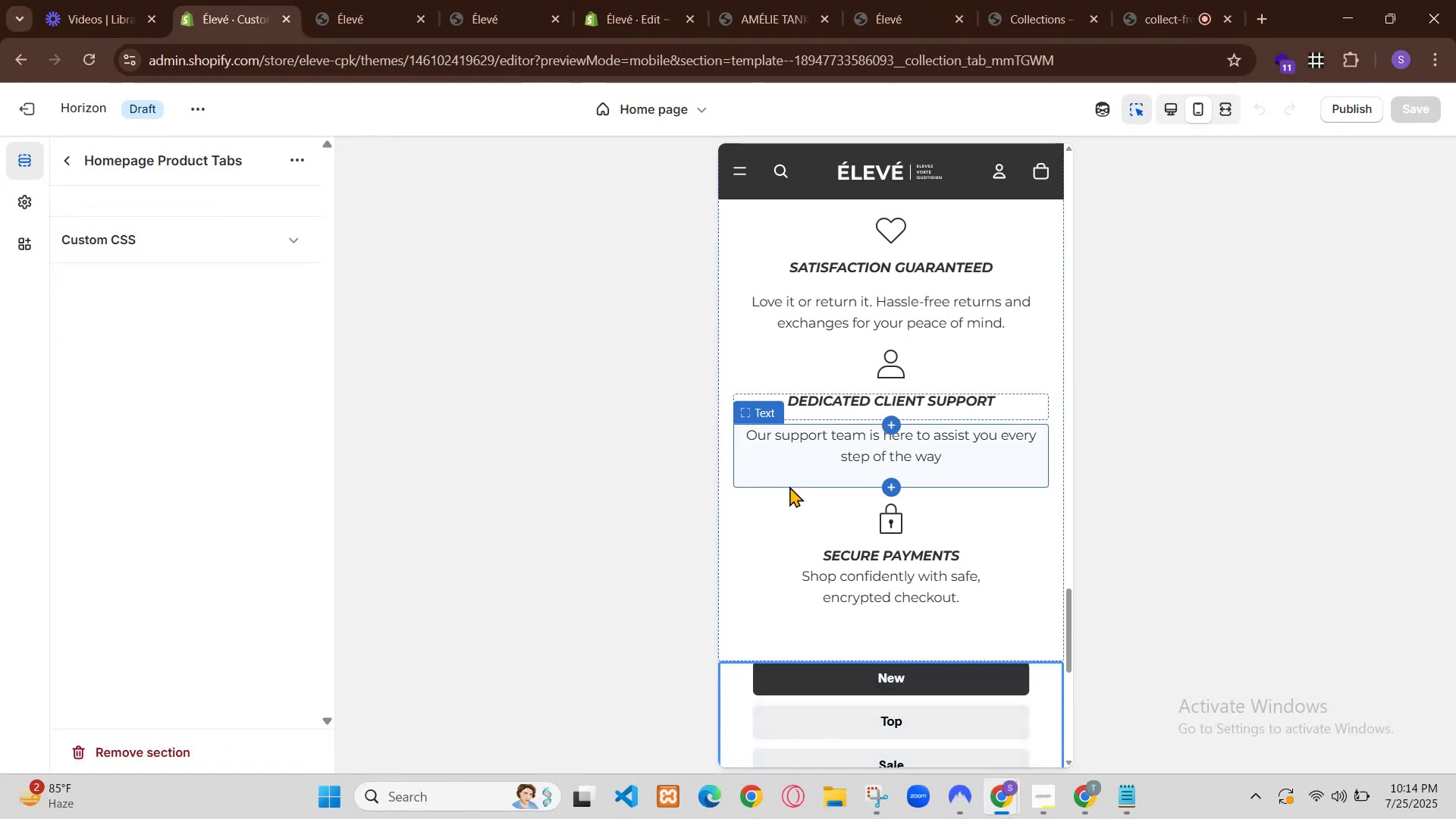 
left_click([748, 519])
 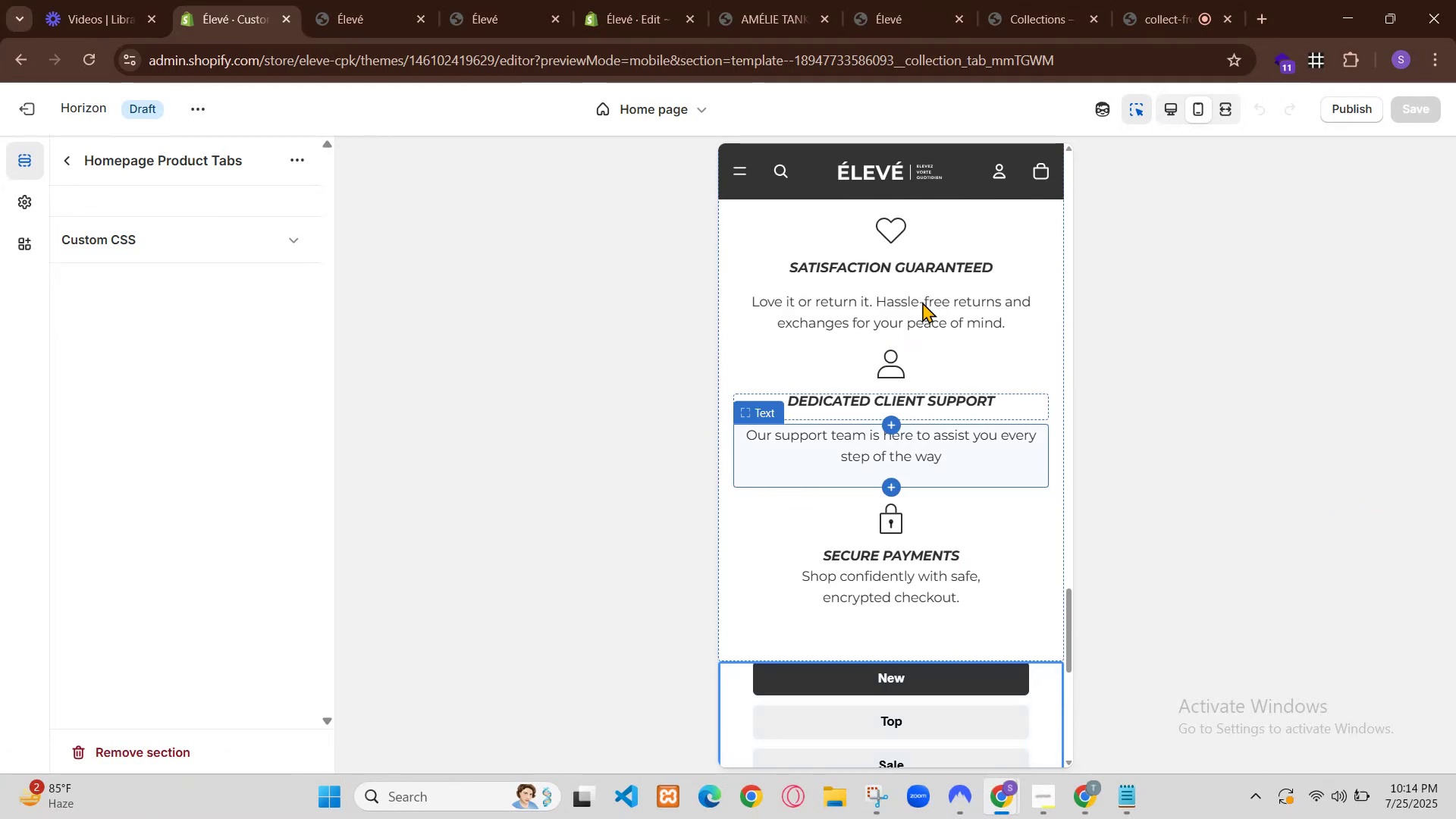 
right_click([830, 565])
 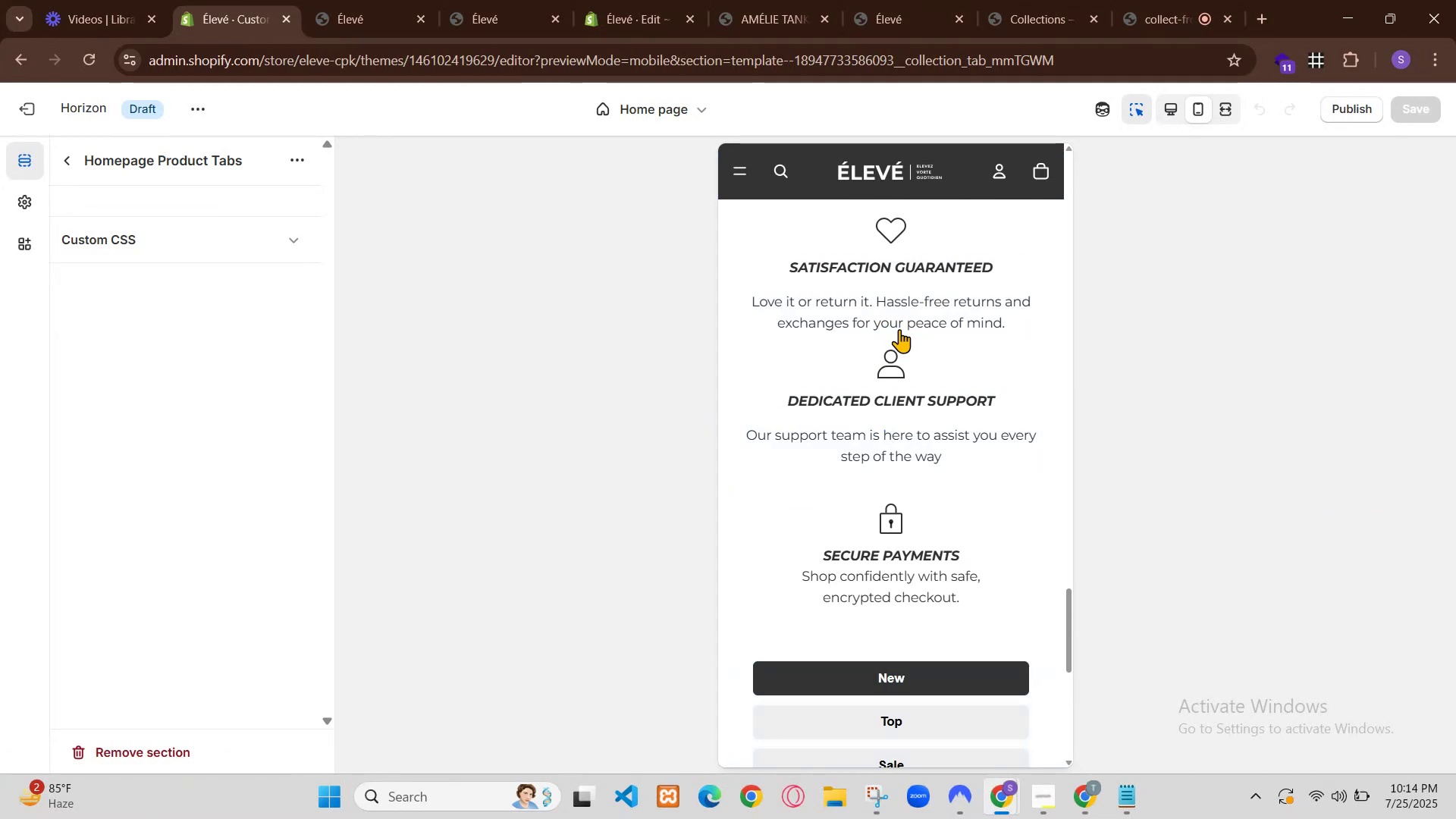 
left_click([895, 544])
 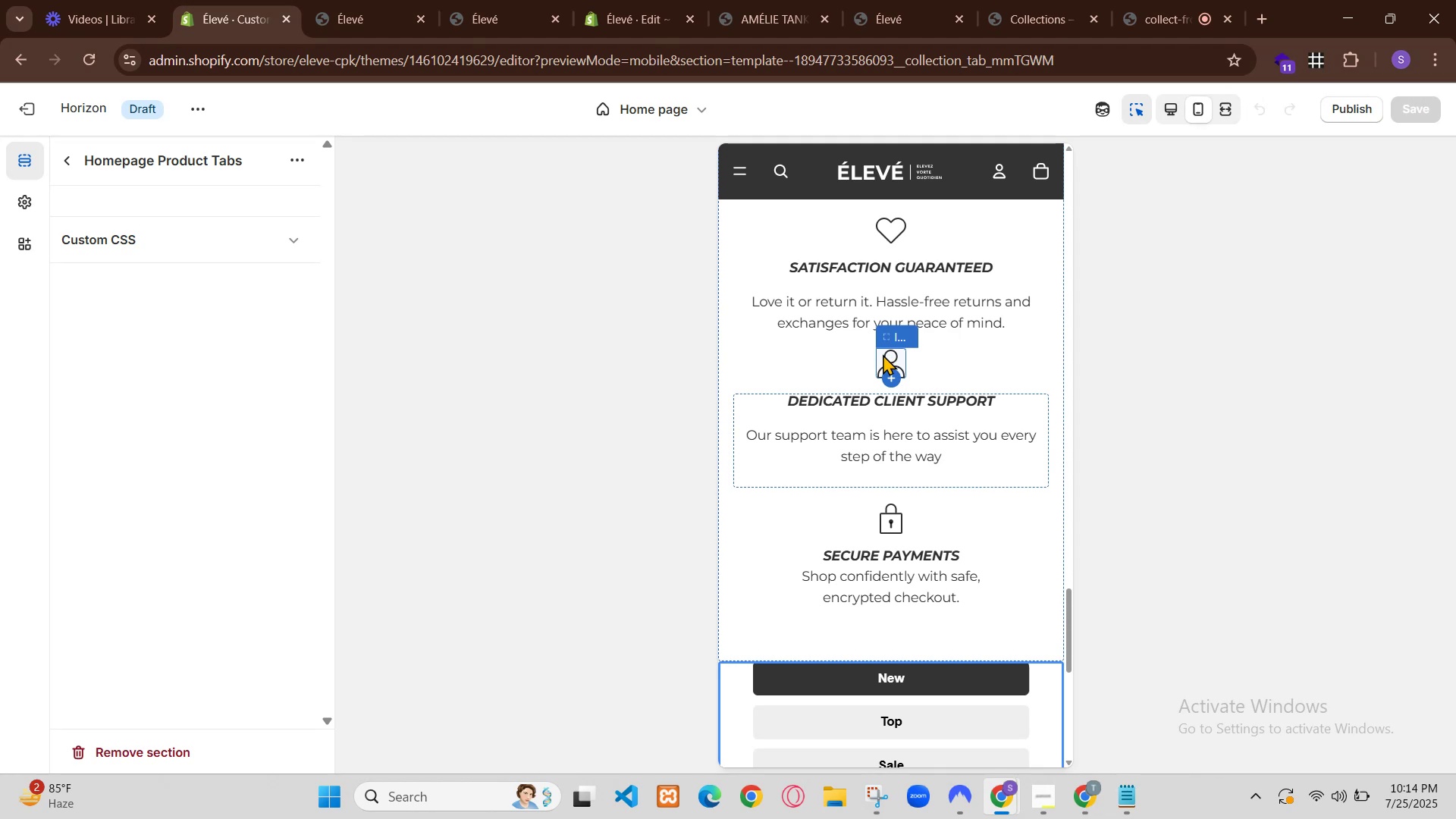 
left_click([38, 475])
 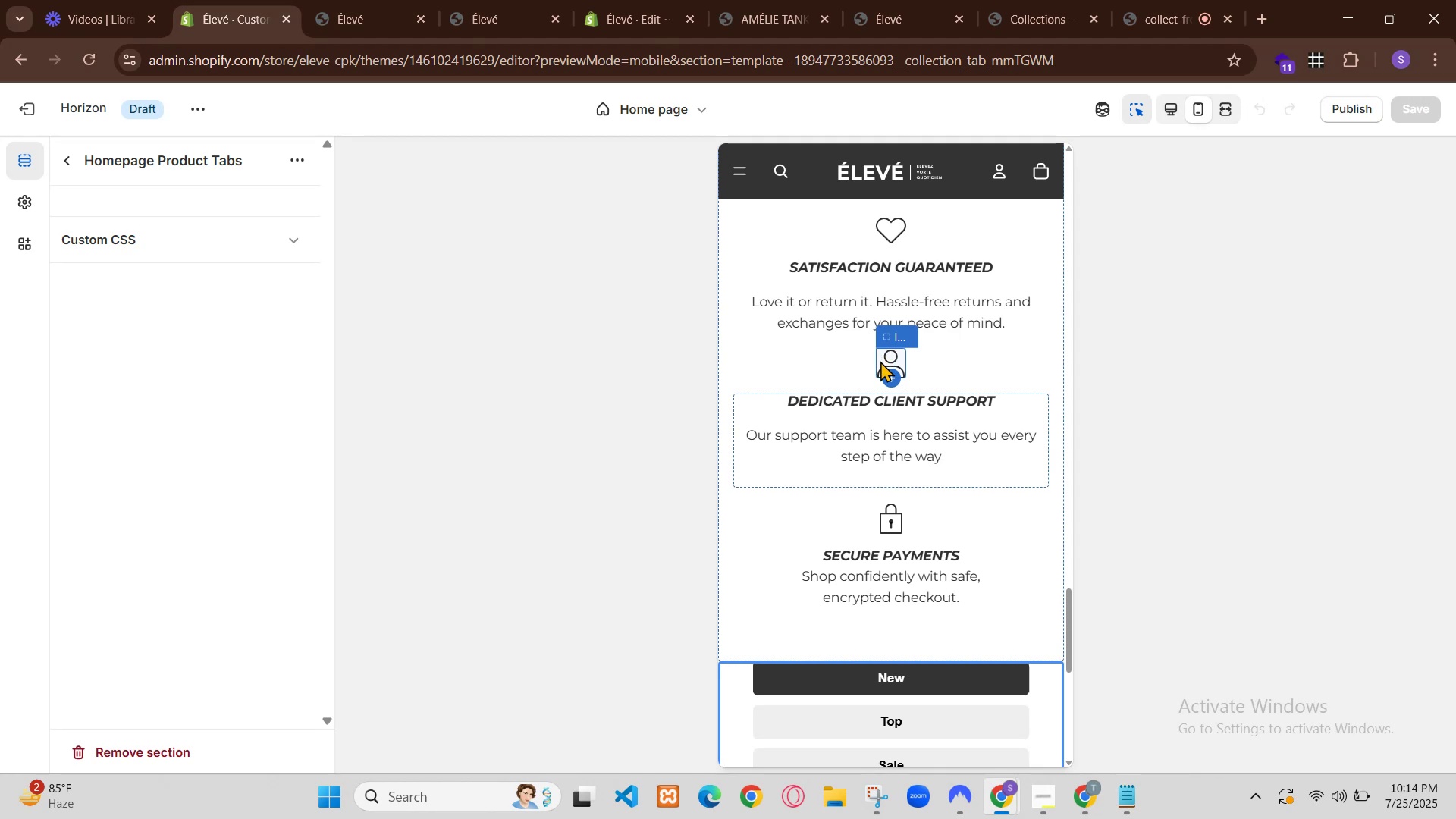 
scroll: coordinate [692, 332], scroll_direction: up, amount: 7.0
 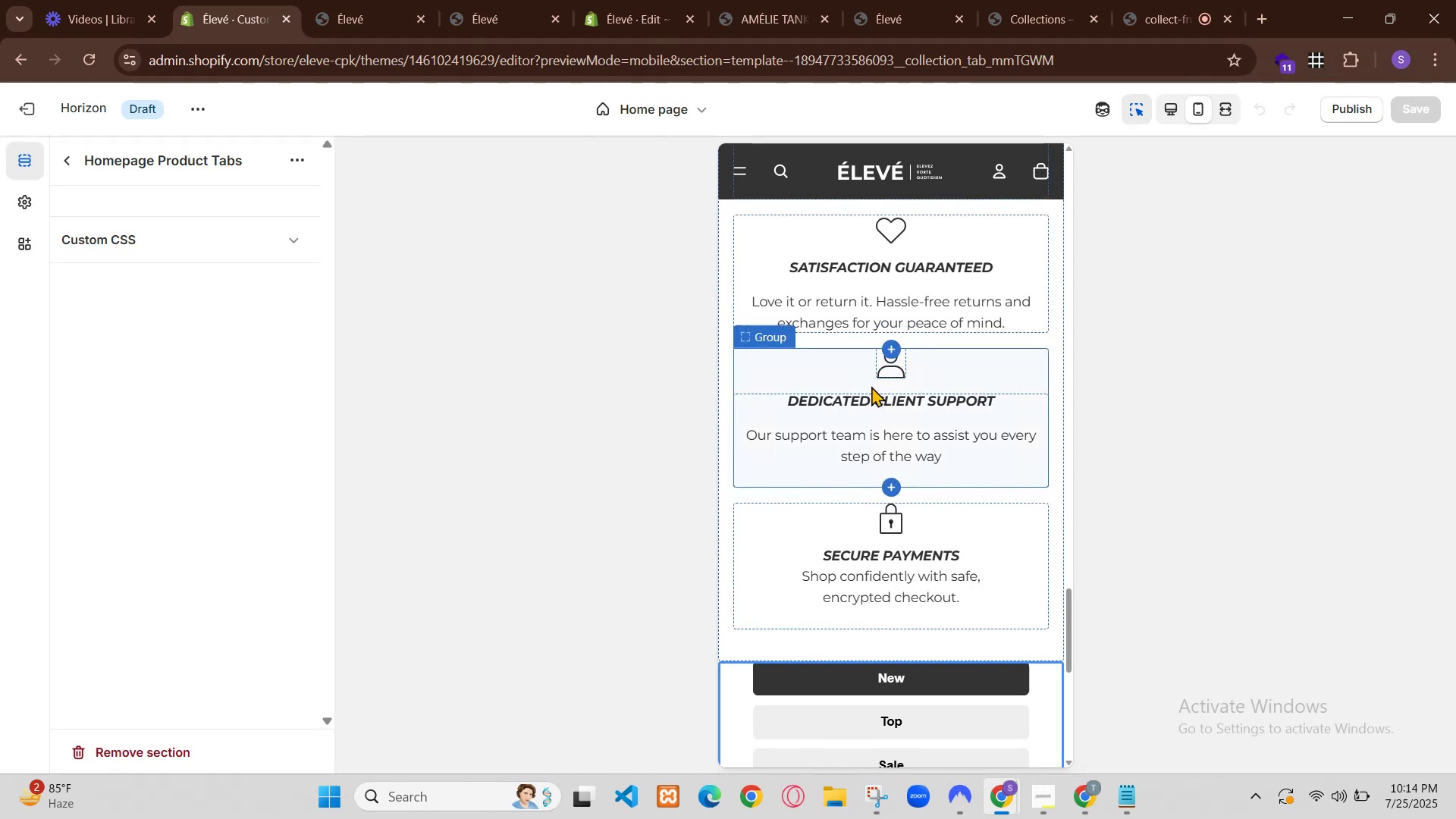 
scroll: coordinate [746, 297], scroll_direction: down, amount: 4.0
 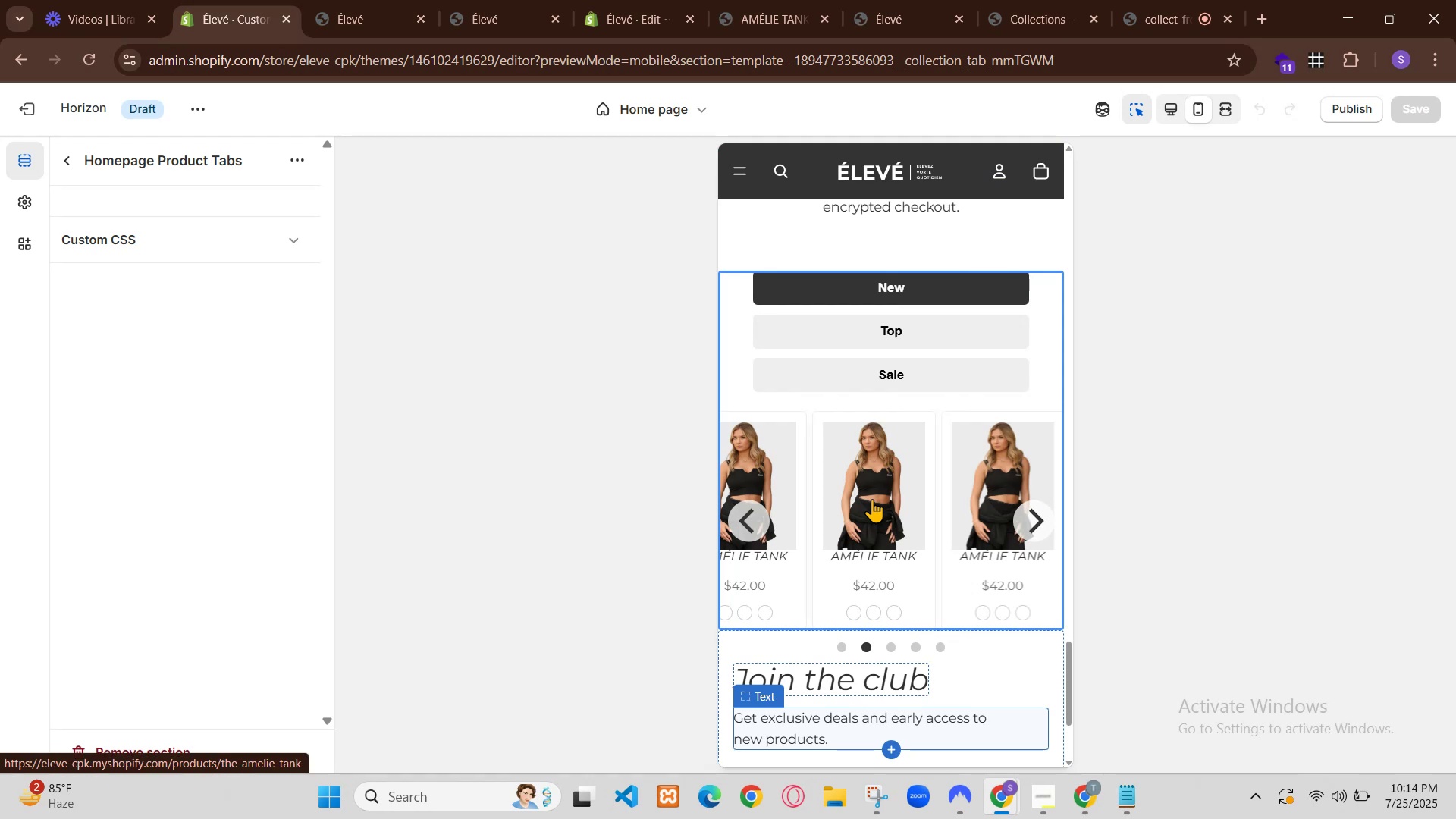 
key(Control+ControlLeft)
 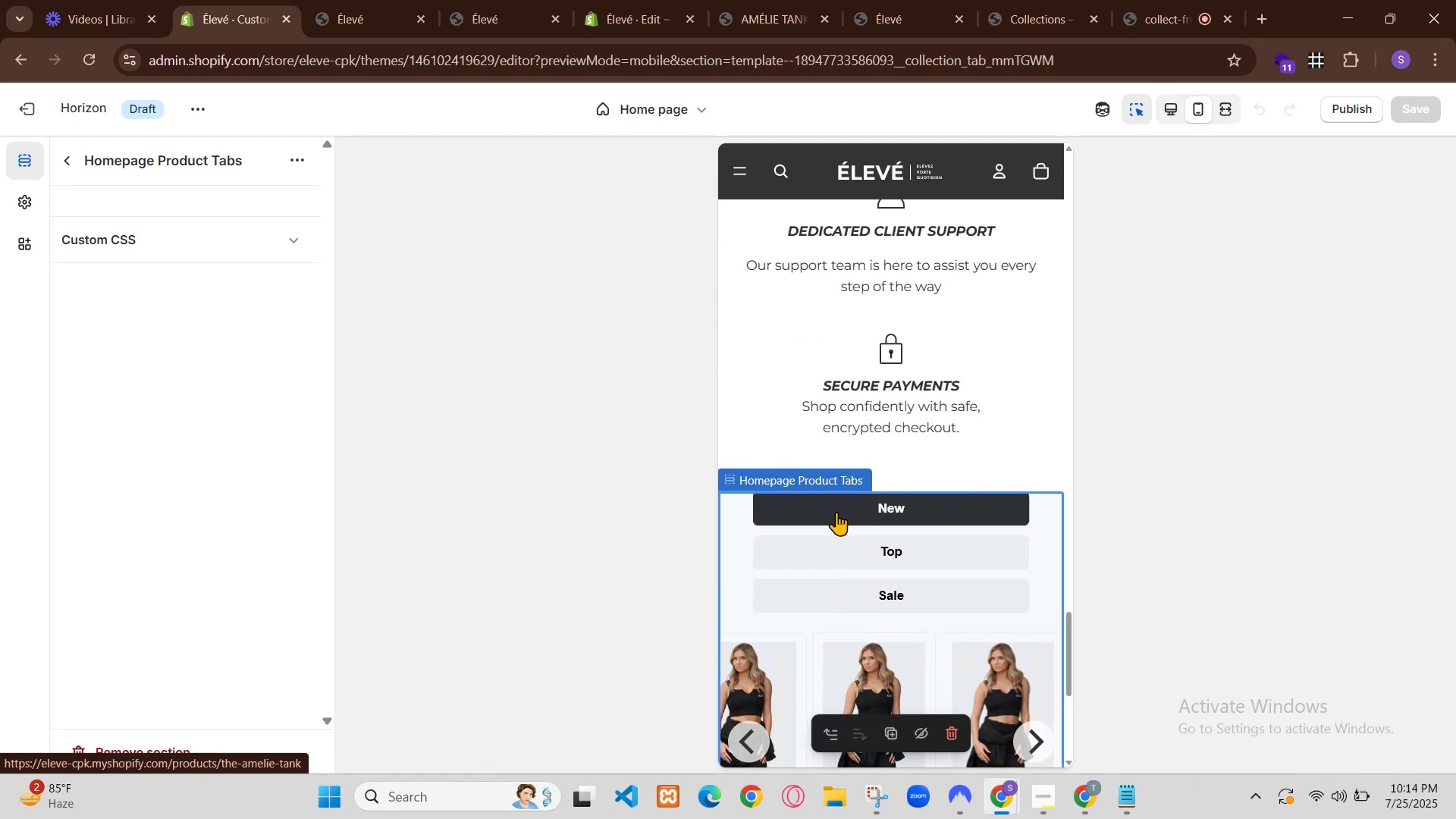 
hold_key(key=ControlLeft, duration=0.85)
scroll: coordinate [140, 134], scroll_direction: up, amount: 1.0
 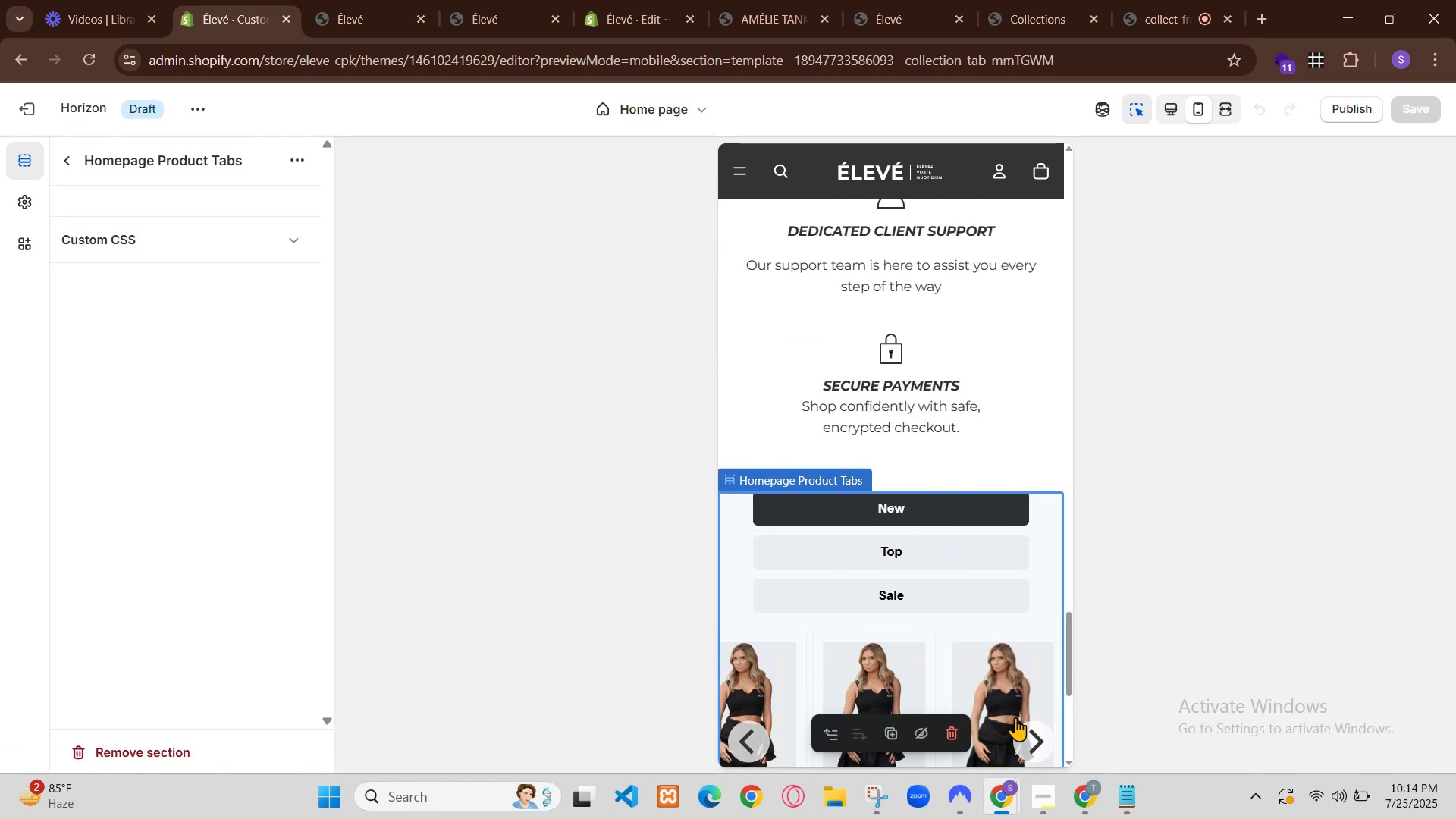 
left_click([821, 96])
 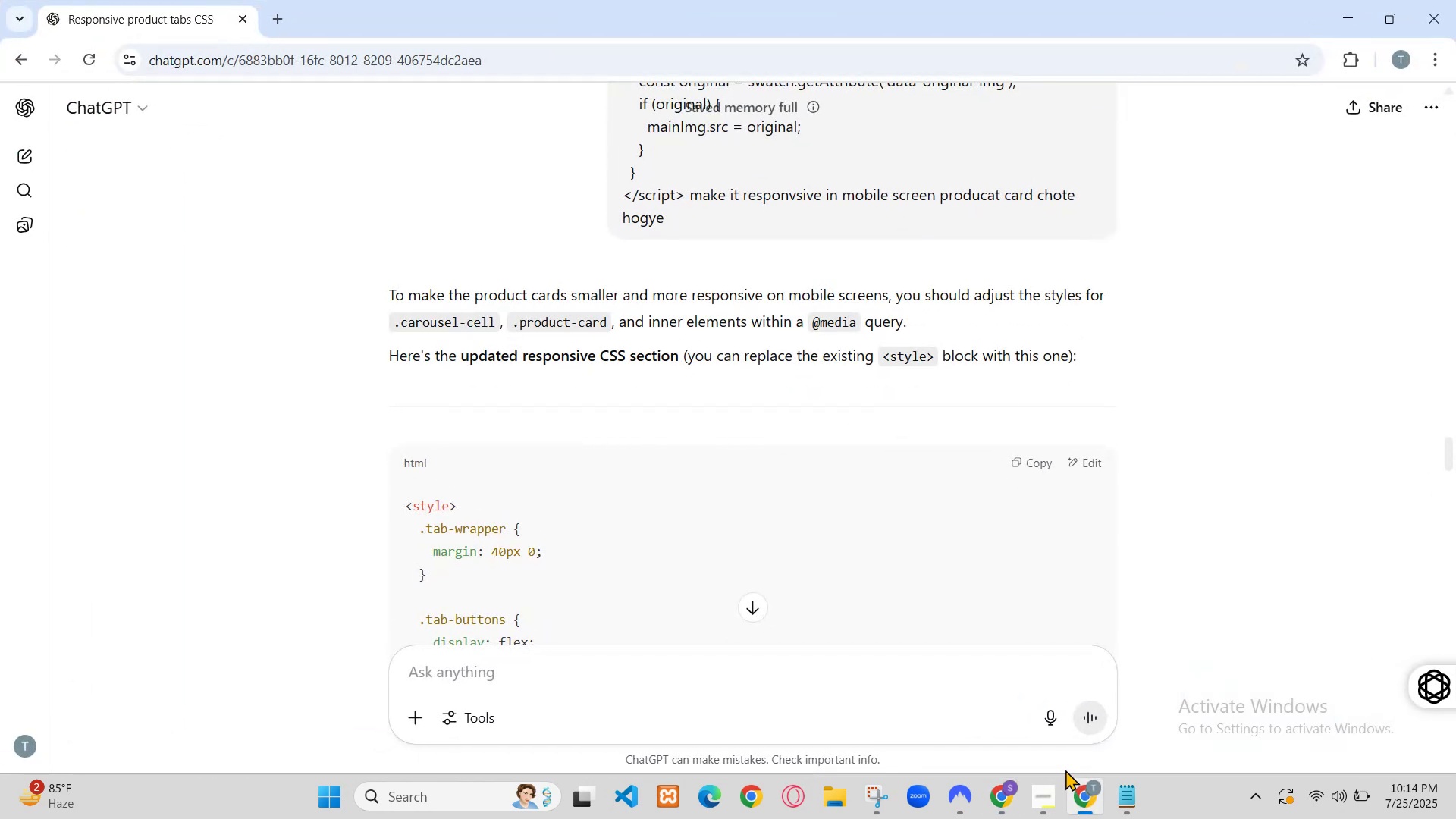 
left_click([896, 187])
 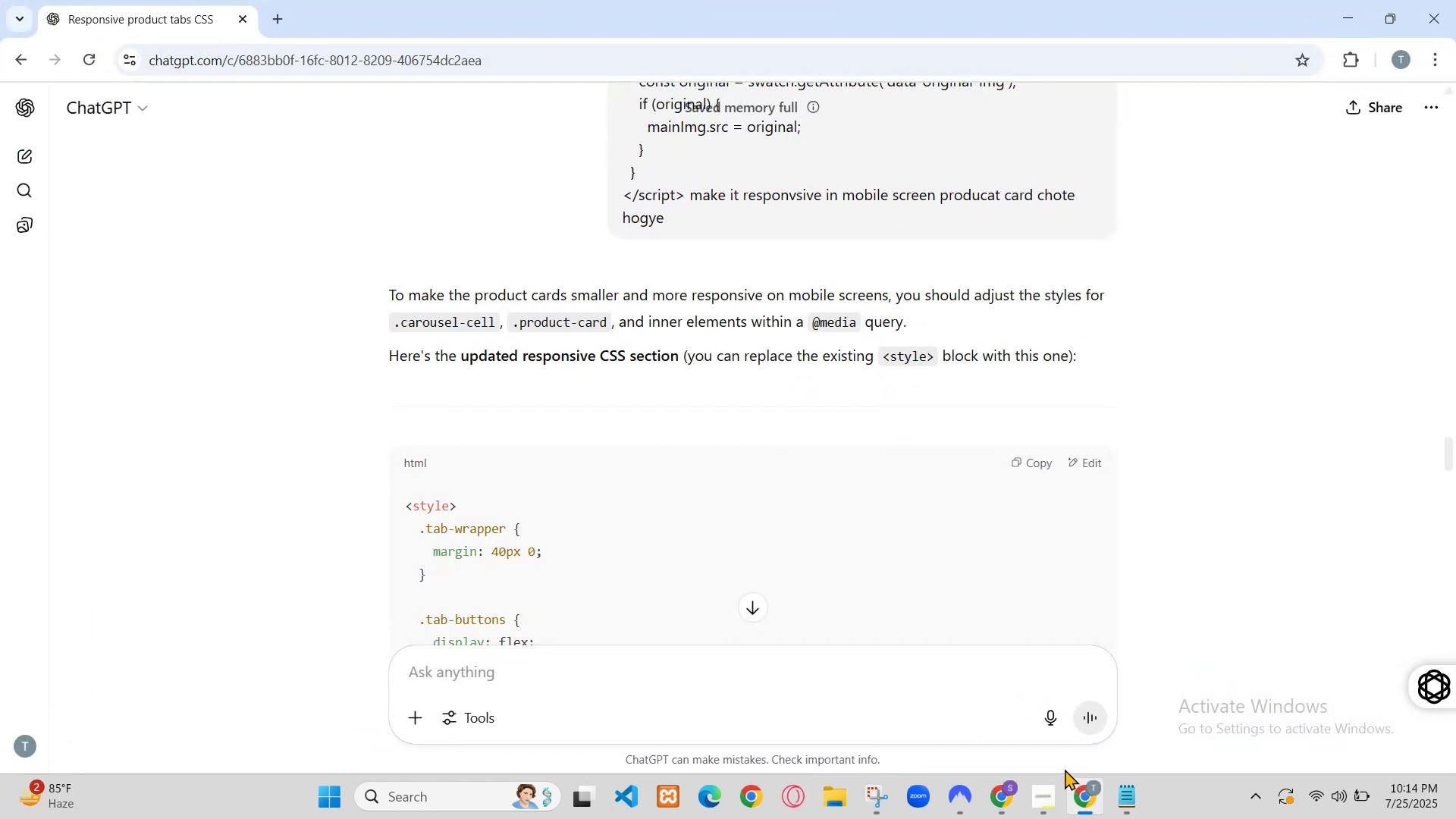 
scroll: coordinate [747, 347], scroll_direction: down, amount: 2.0
 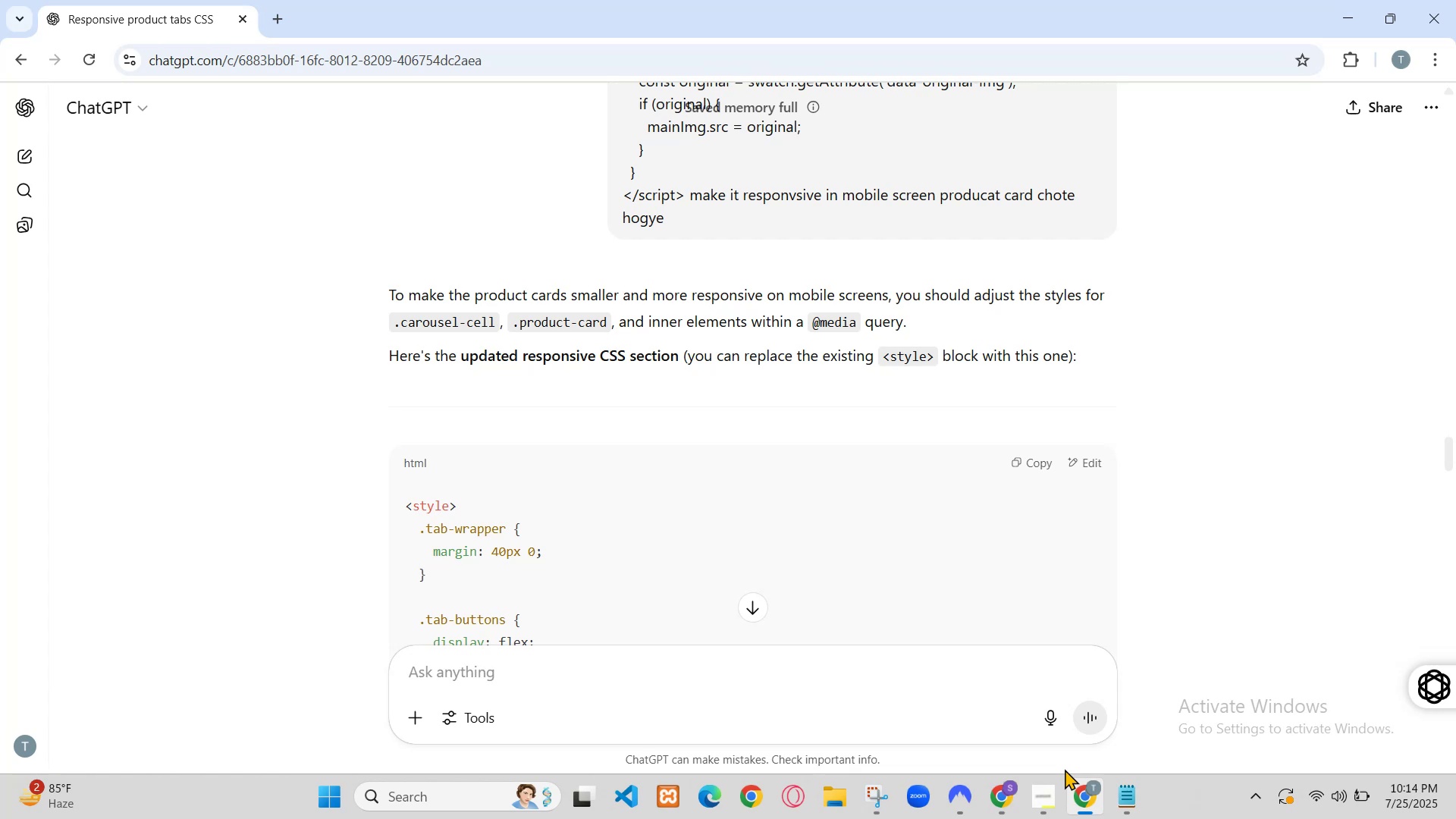 
left_click_drag(start_coordinate=[1245, 459], to_coordinate=[1253, 650])
 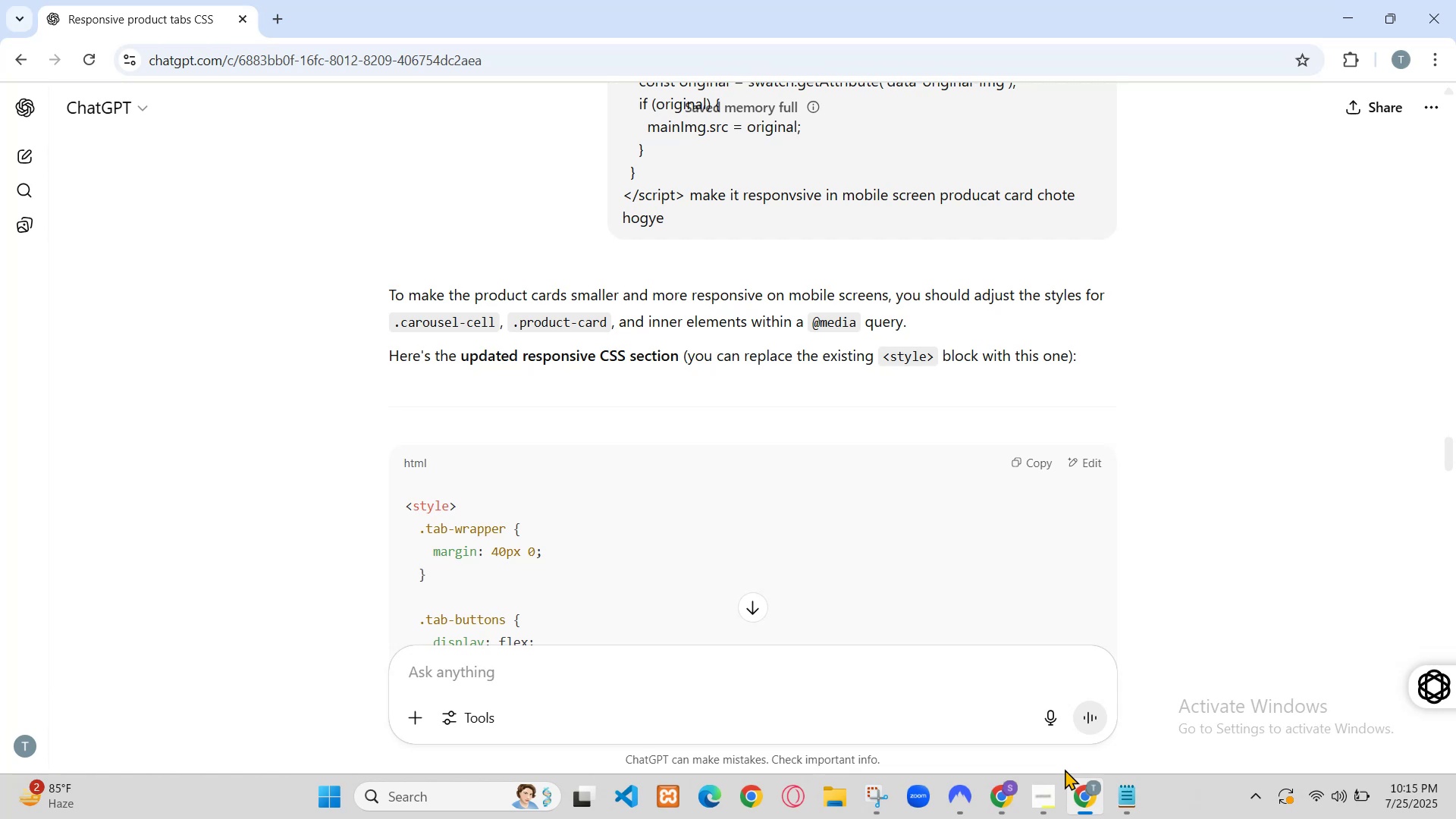 
scroll: coordinate [758, 460], scroll_direction: up, amount: 5.0
 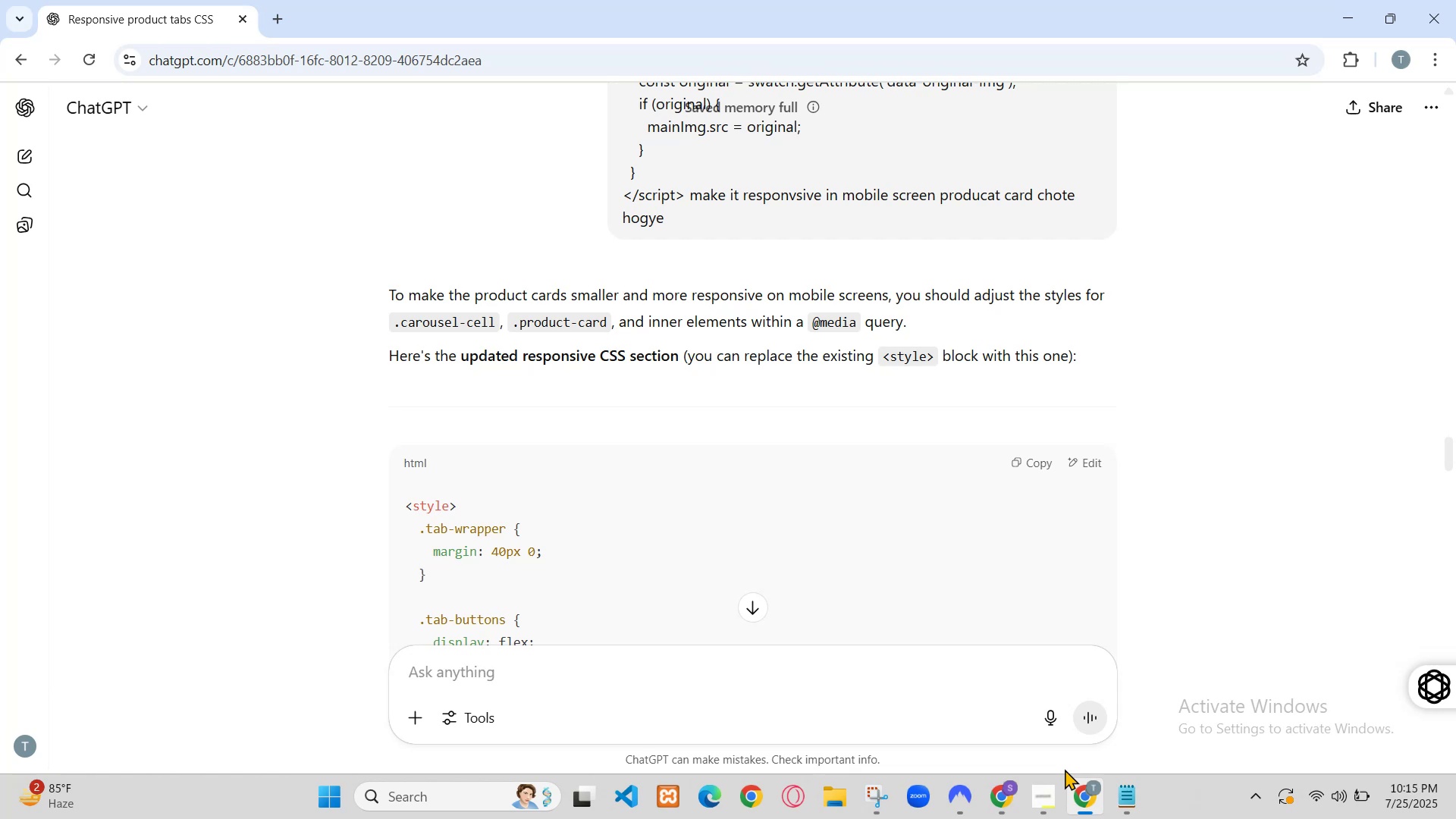 
scroll: coordinate [763, 504], scroll_direction: down, amount: 10.0
 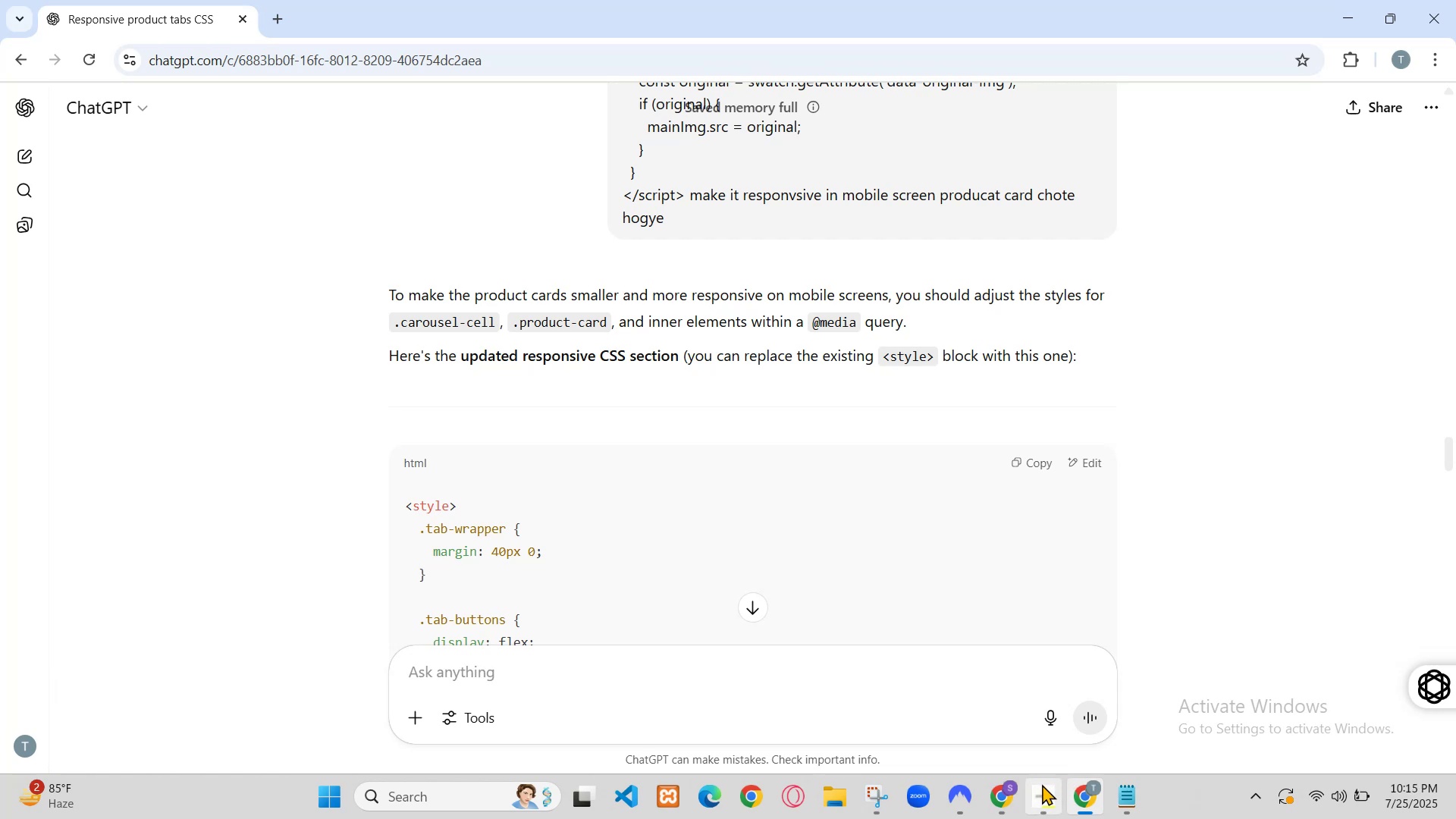 
left_click([595, 374])
 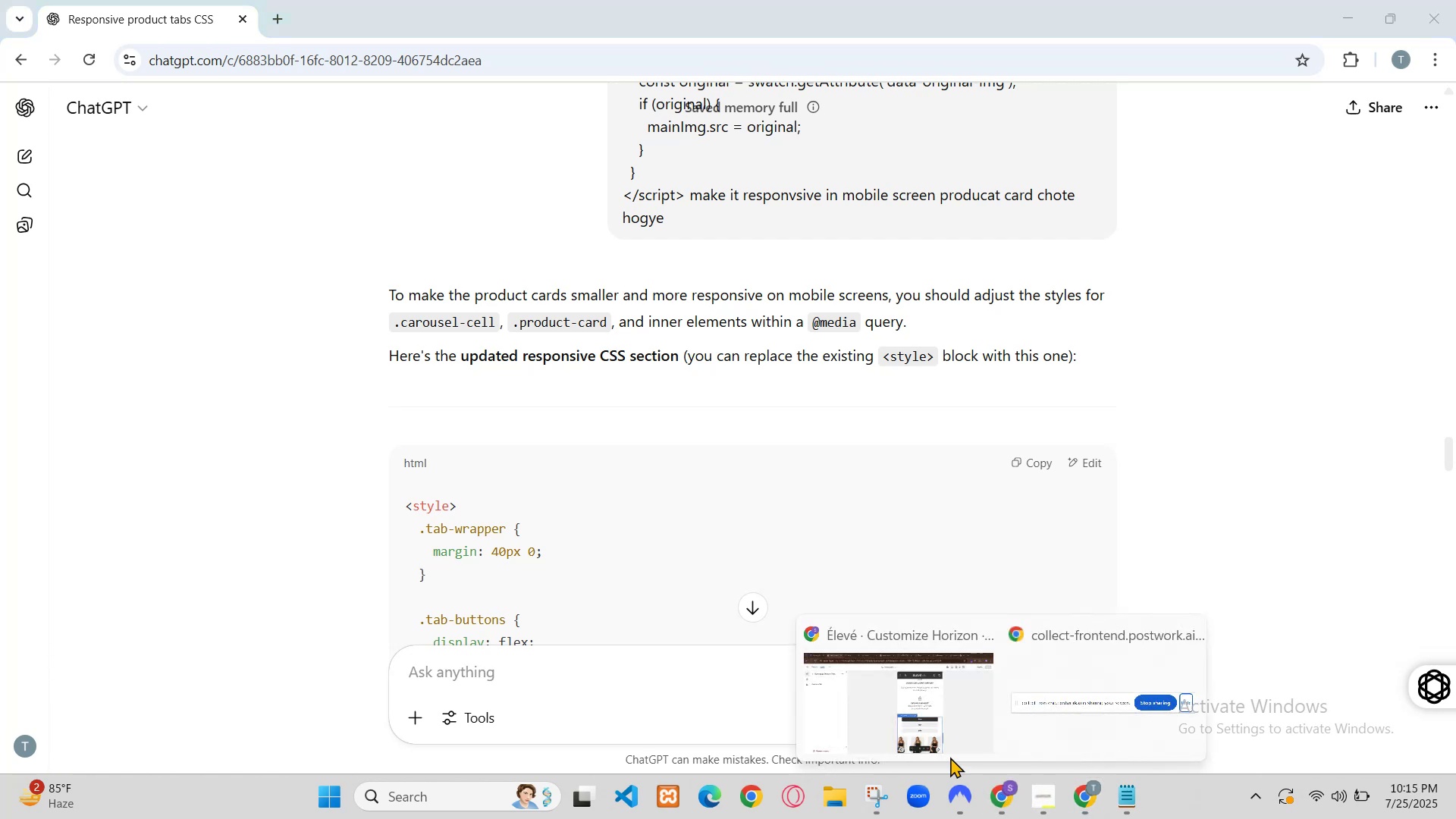 
scroll: coordinate [668, 399], scroll_direction: up, amount: 1.0
 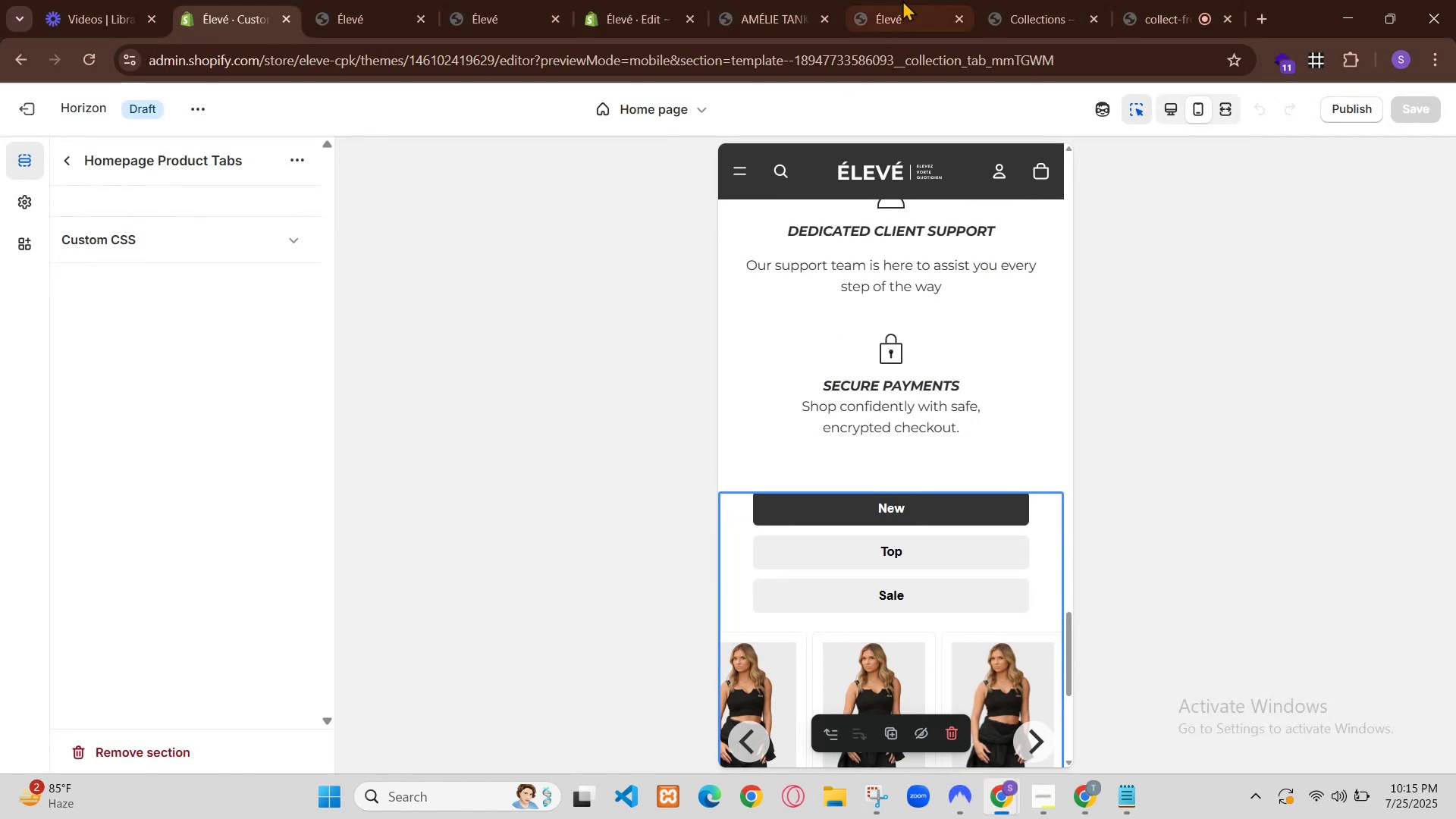 
left_click([594, 608])
 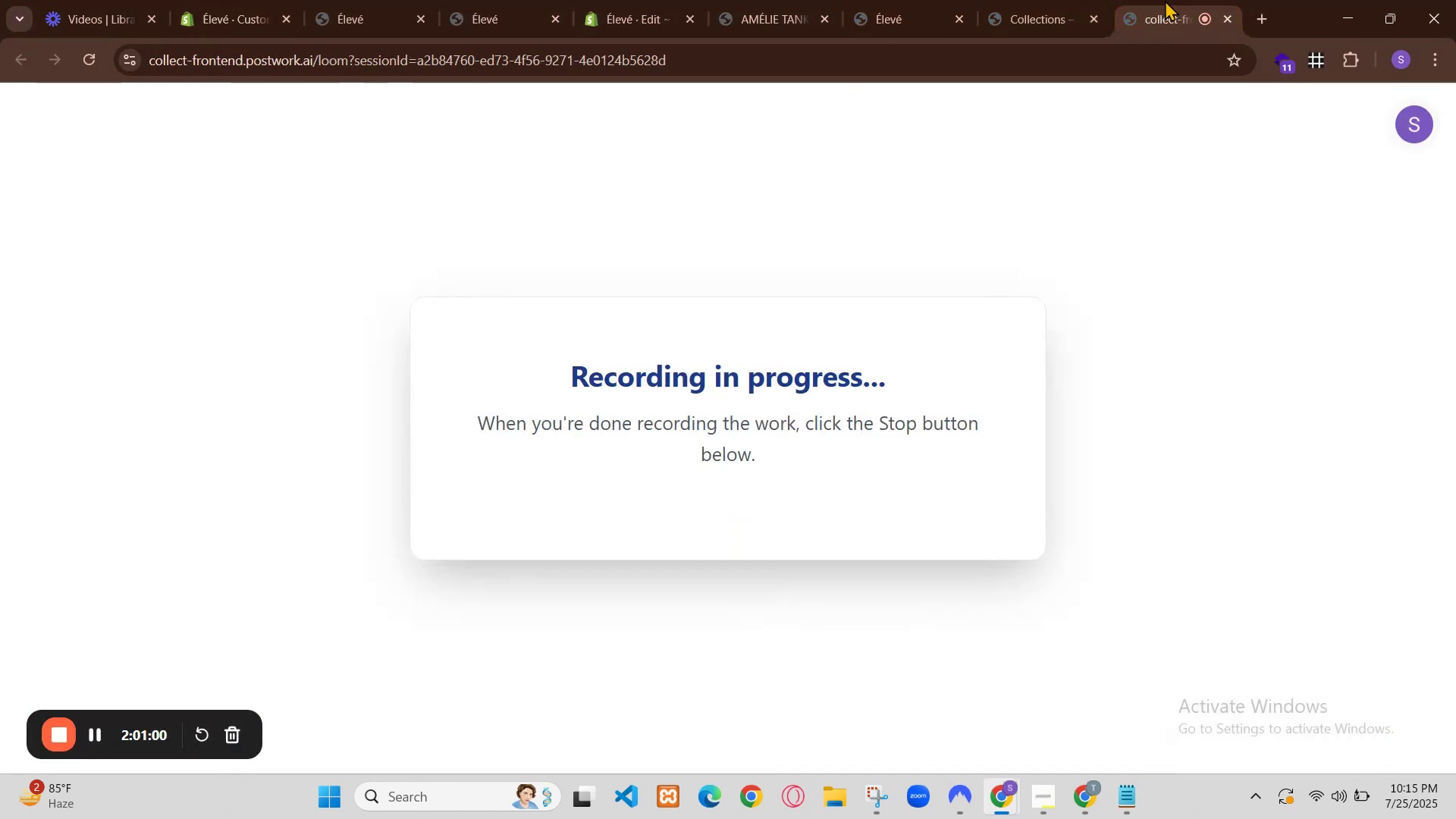 
scroll: coordinate [642, 542], scroll_direction: down, amount: 2.0
 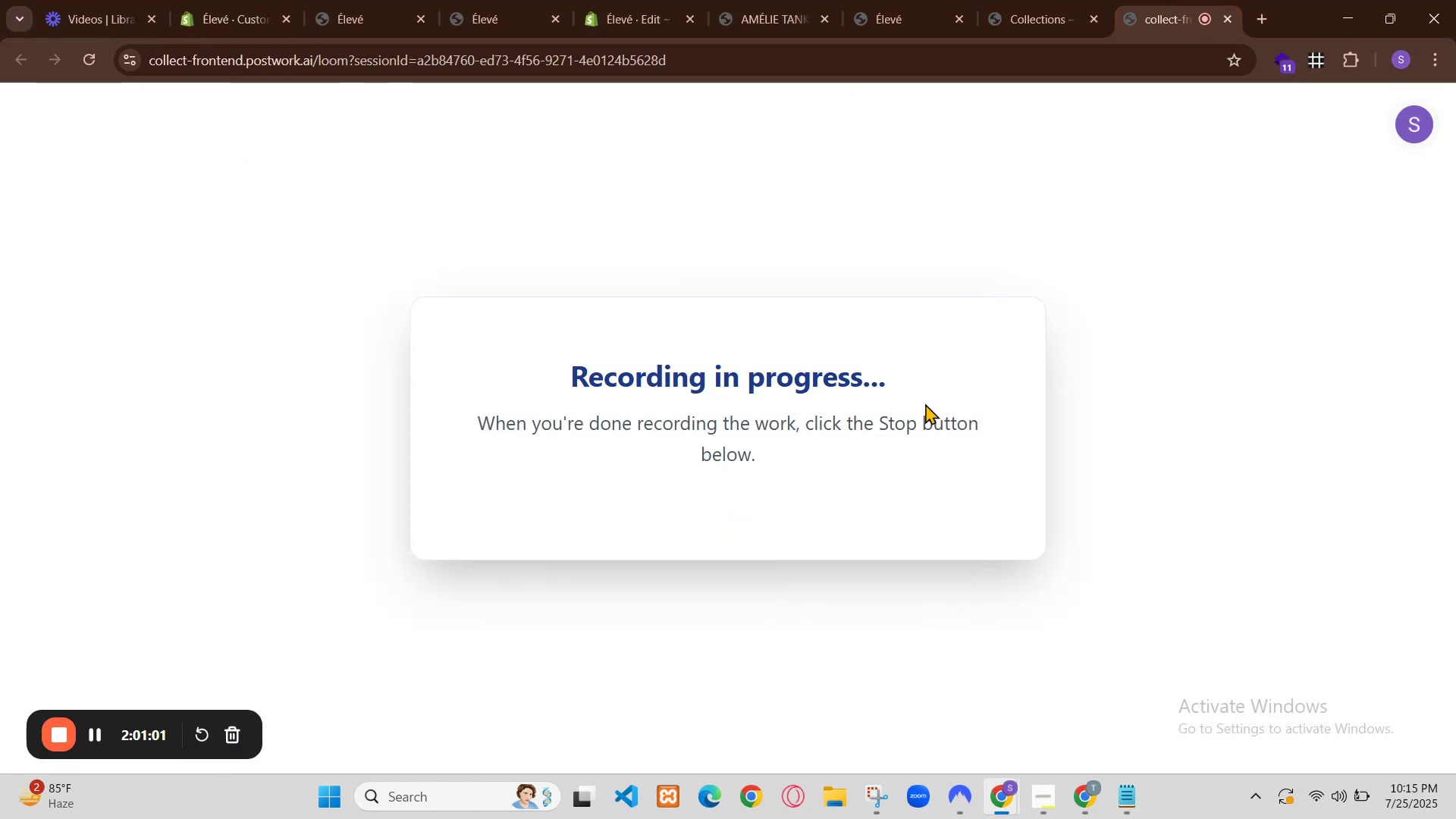 
scroll: coordinate [654, 471], scroll_direction: up, amount: 1.0
 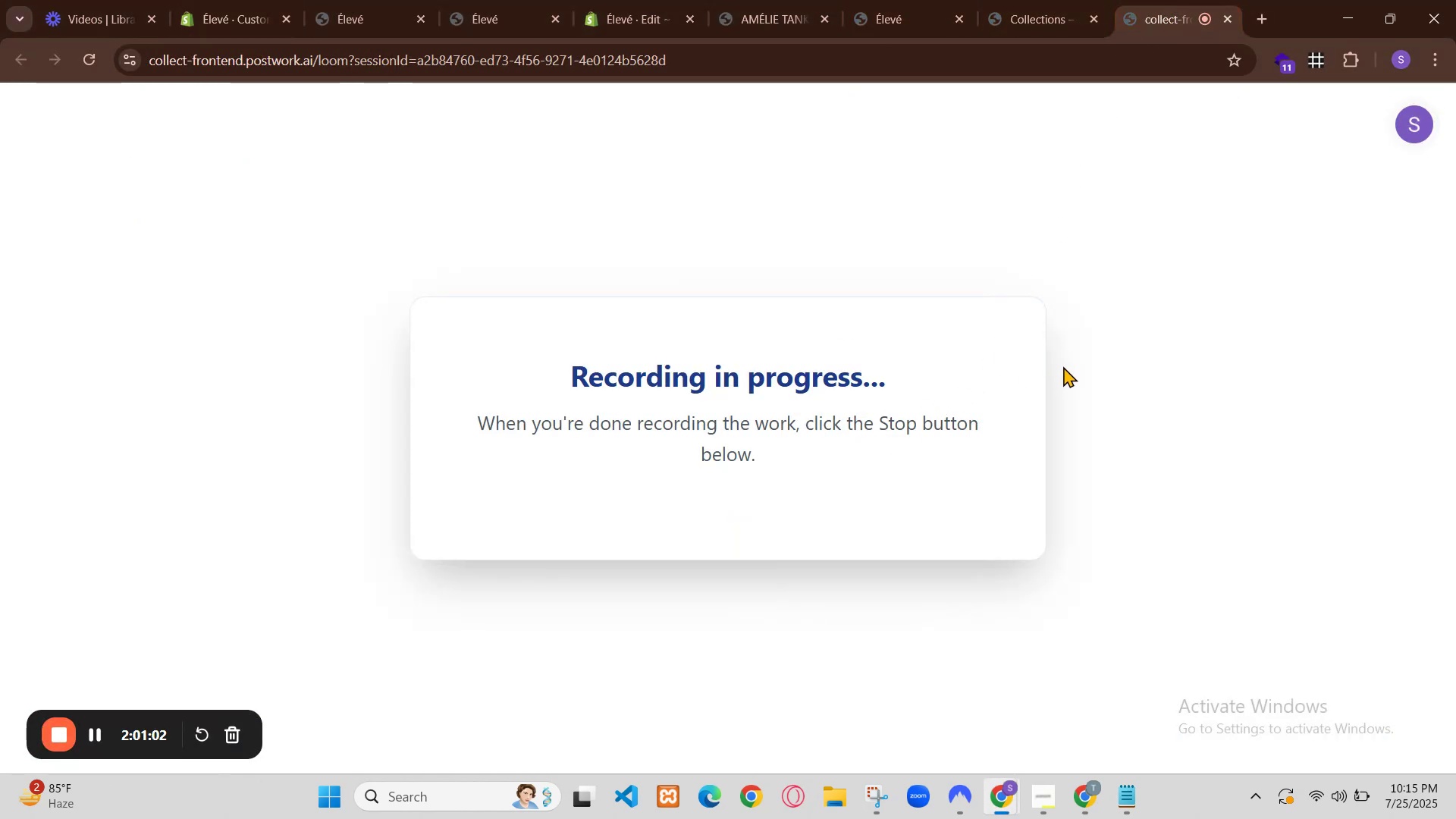 
left_click([596, 482])
 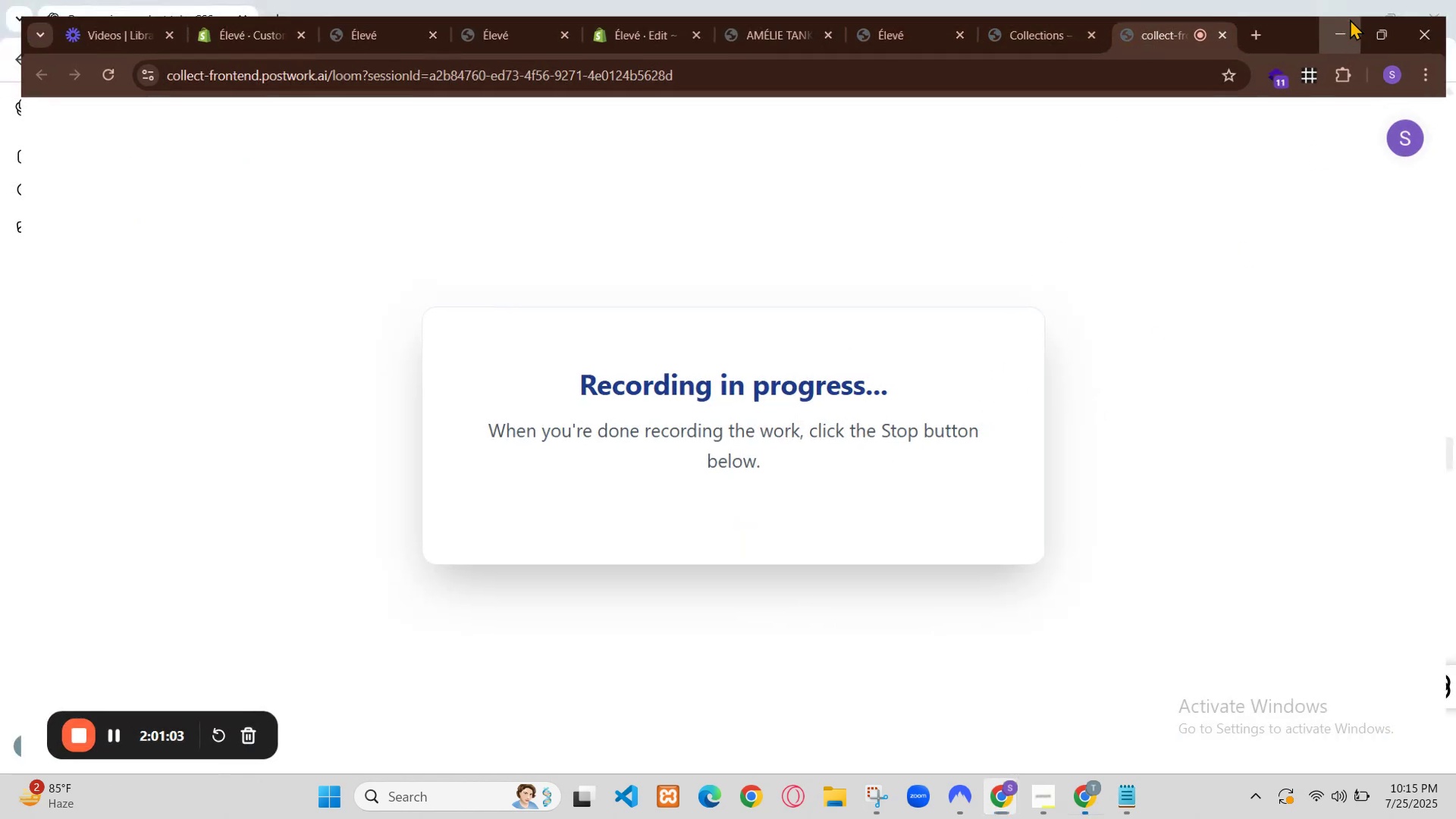 
left_click([601, 488])
 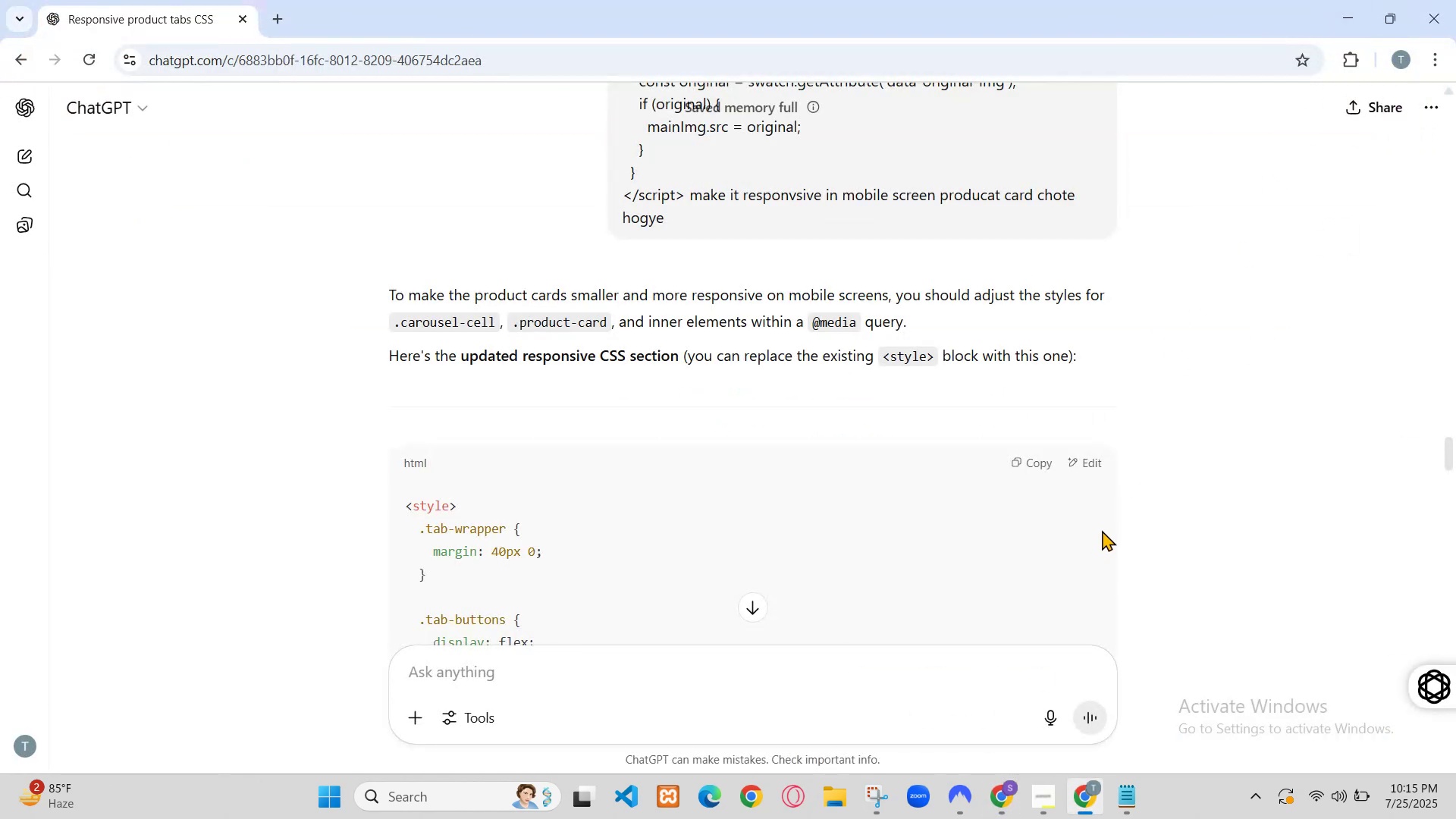 
left_click([598, 488])
 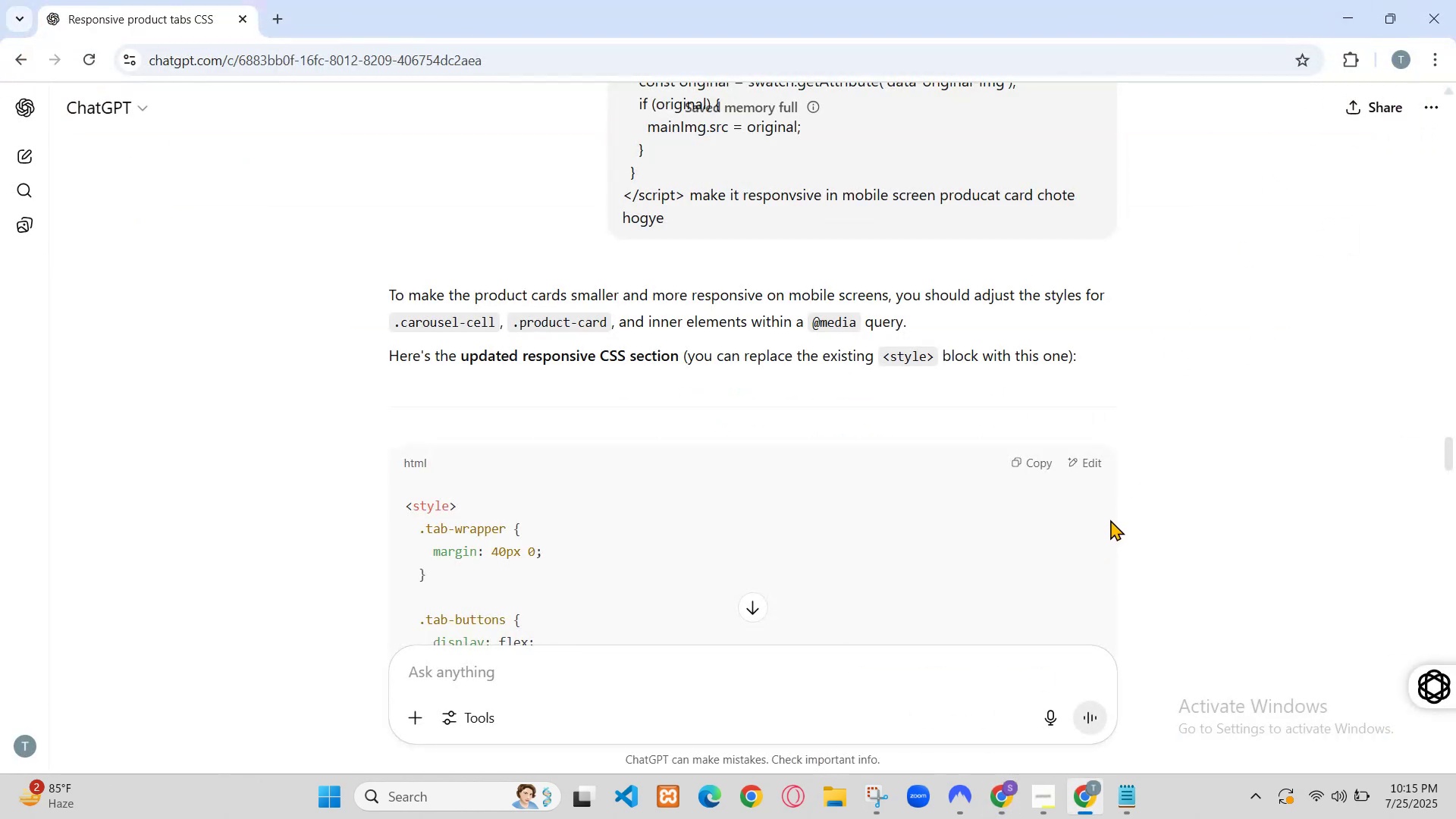 
left_click([598, 488])
 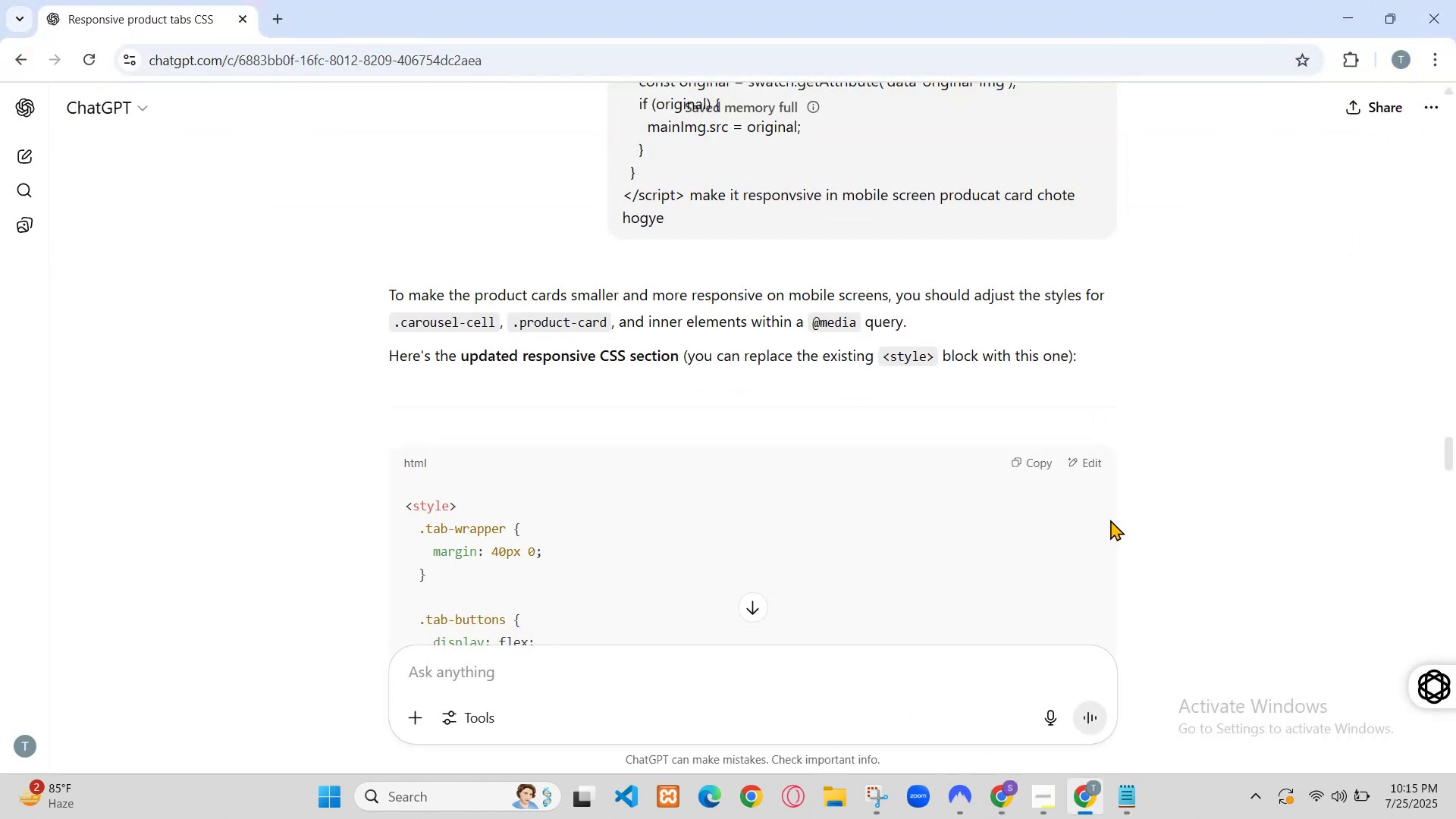 
double_click([596, 488])
 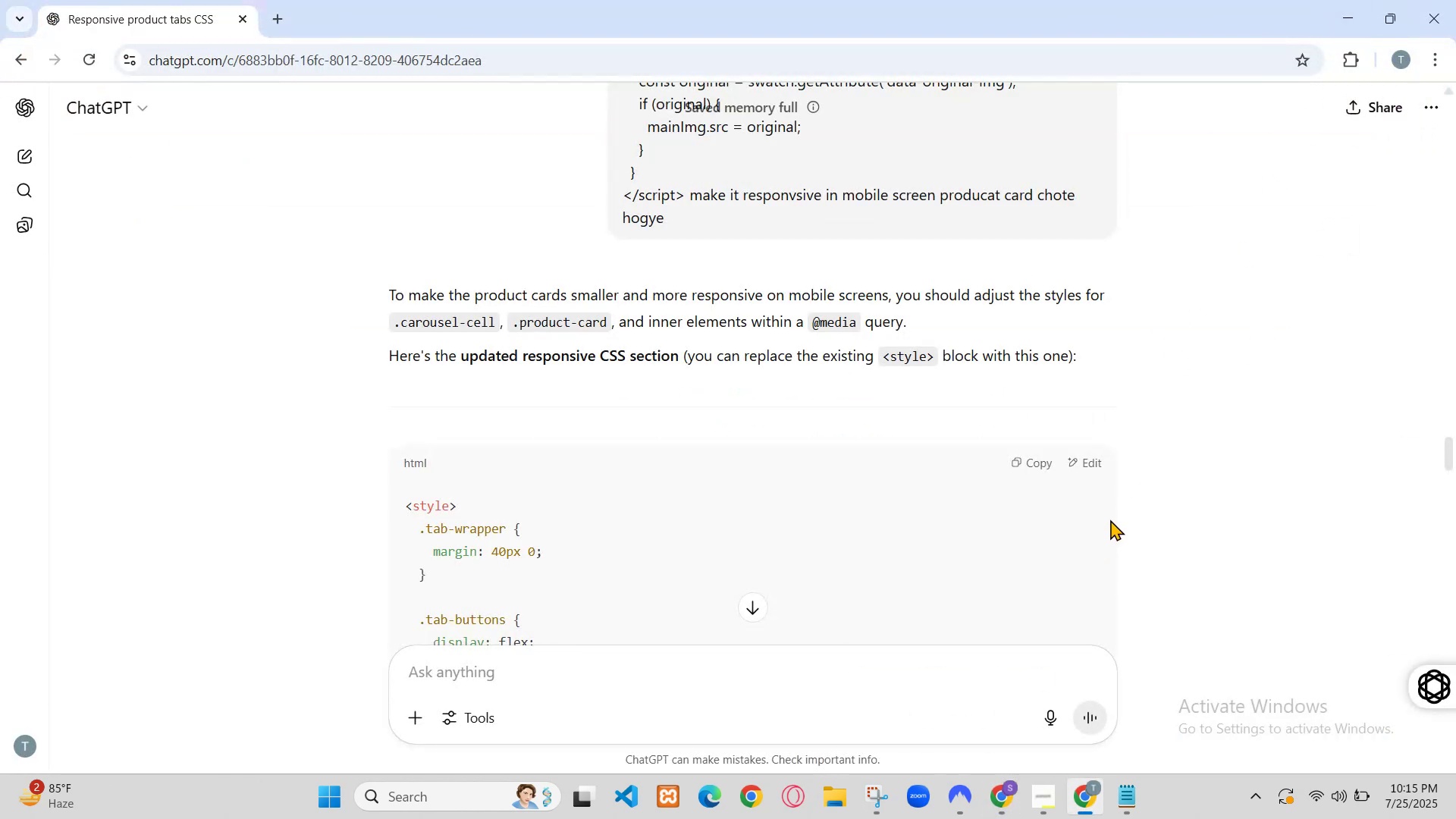 
triple_click([596, 488])
 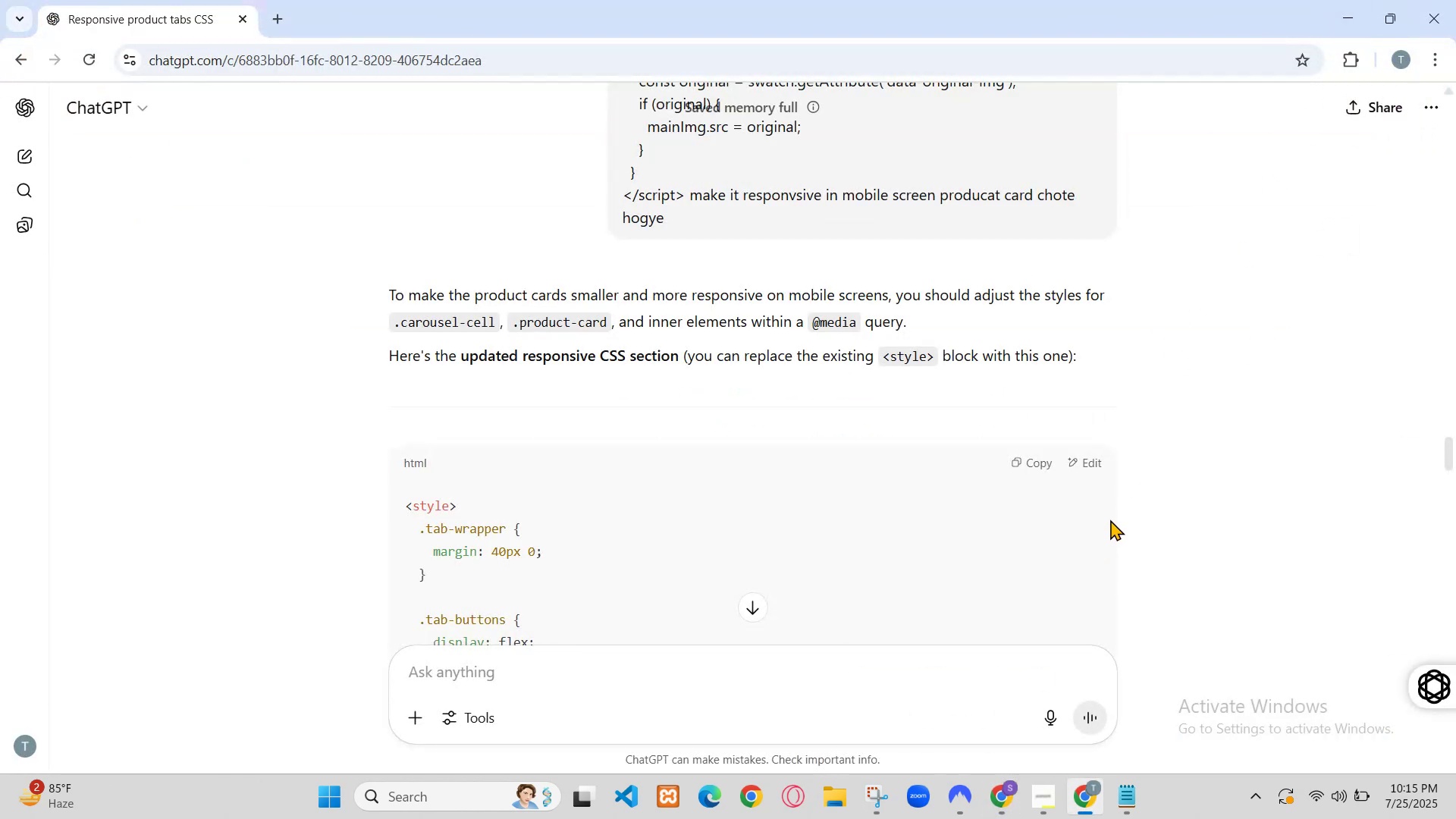 
left_click([588, 510])
 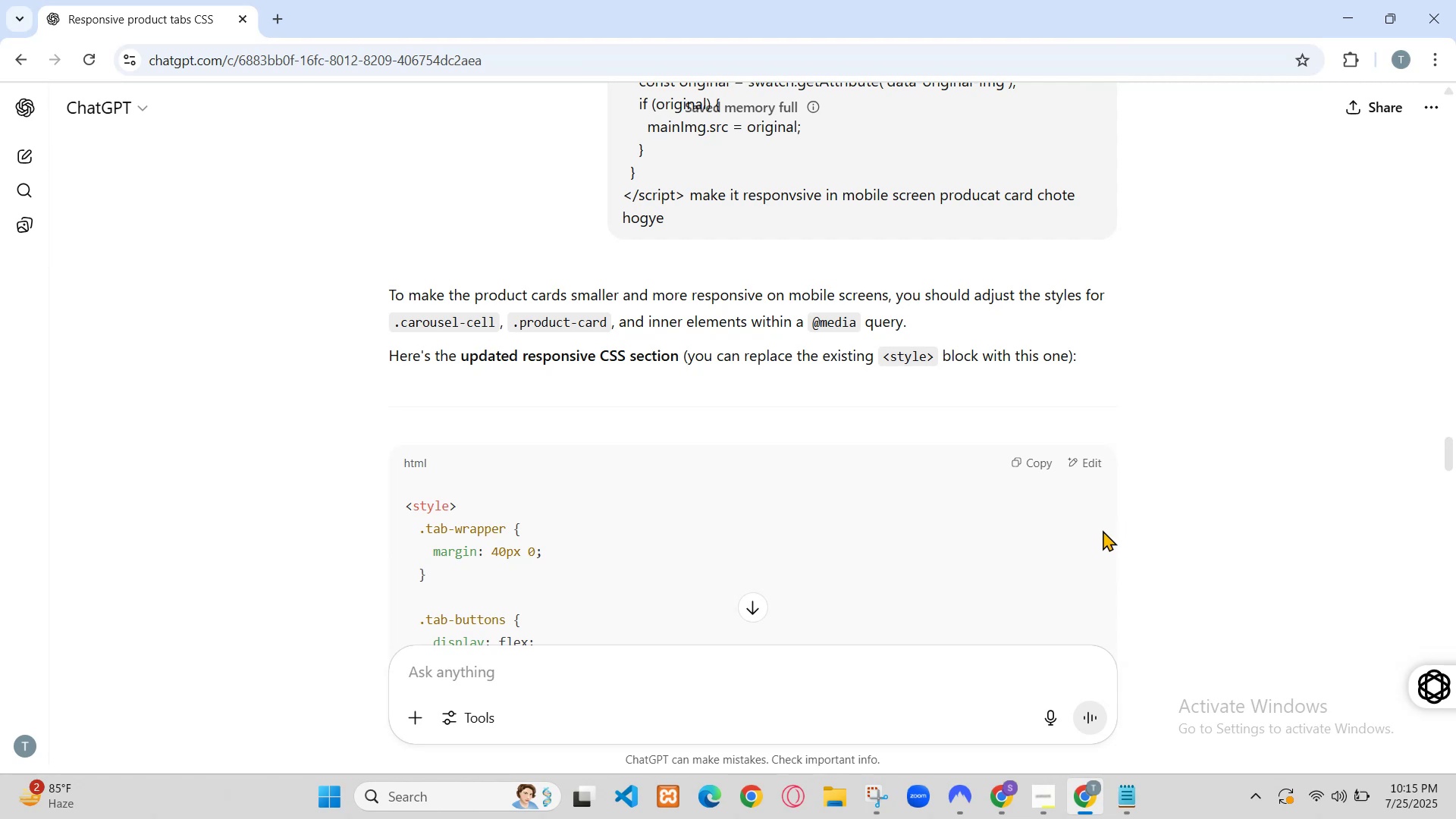 
hold_key(key=ControlLeft, duration=0.51)
scroll: coordinate [811, 433], scroll_direction: down, amount: 4.0
 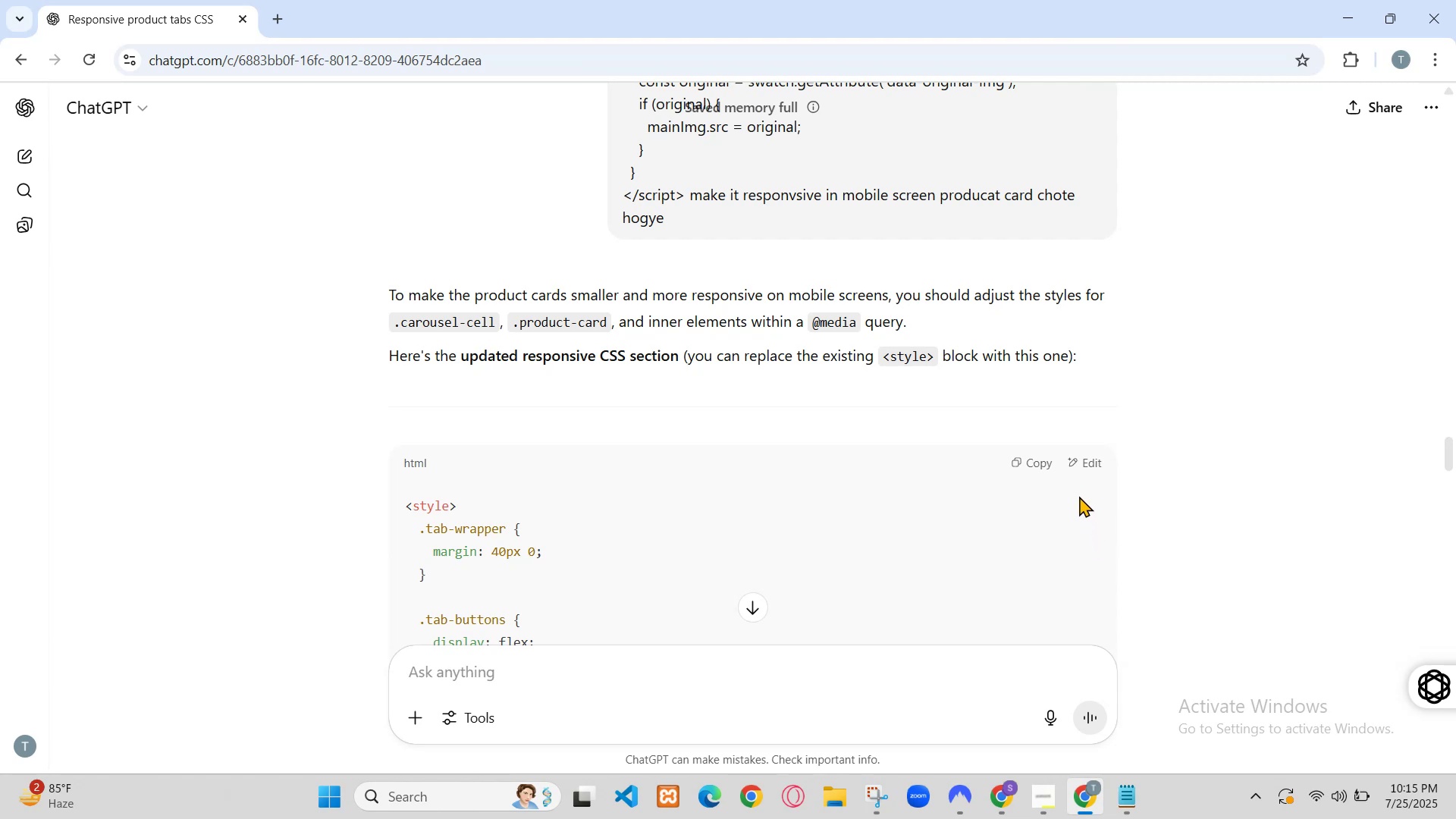 
left_click([1165, 102])
 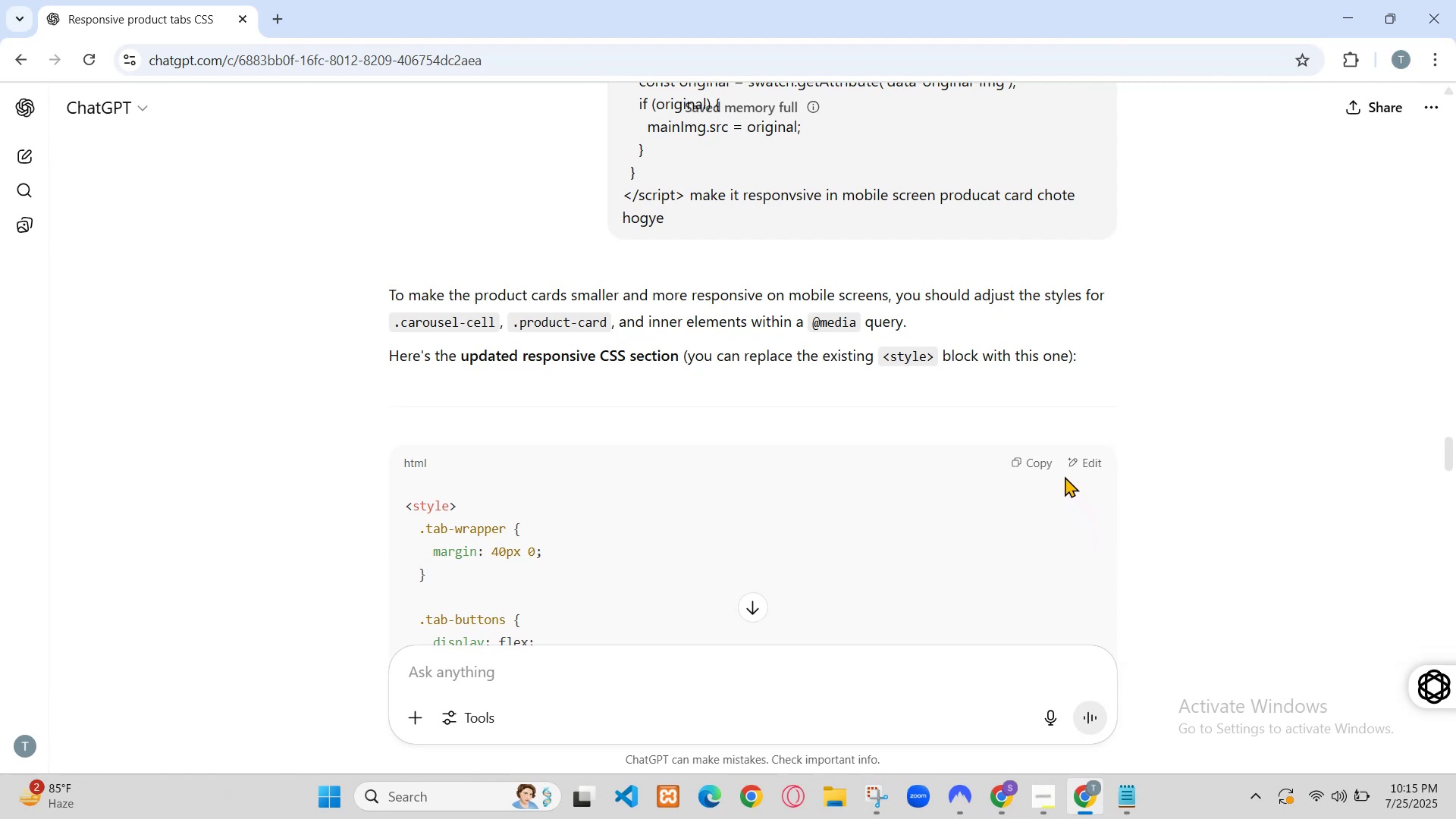 
left_click([1175, 107])
 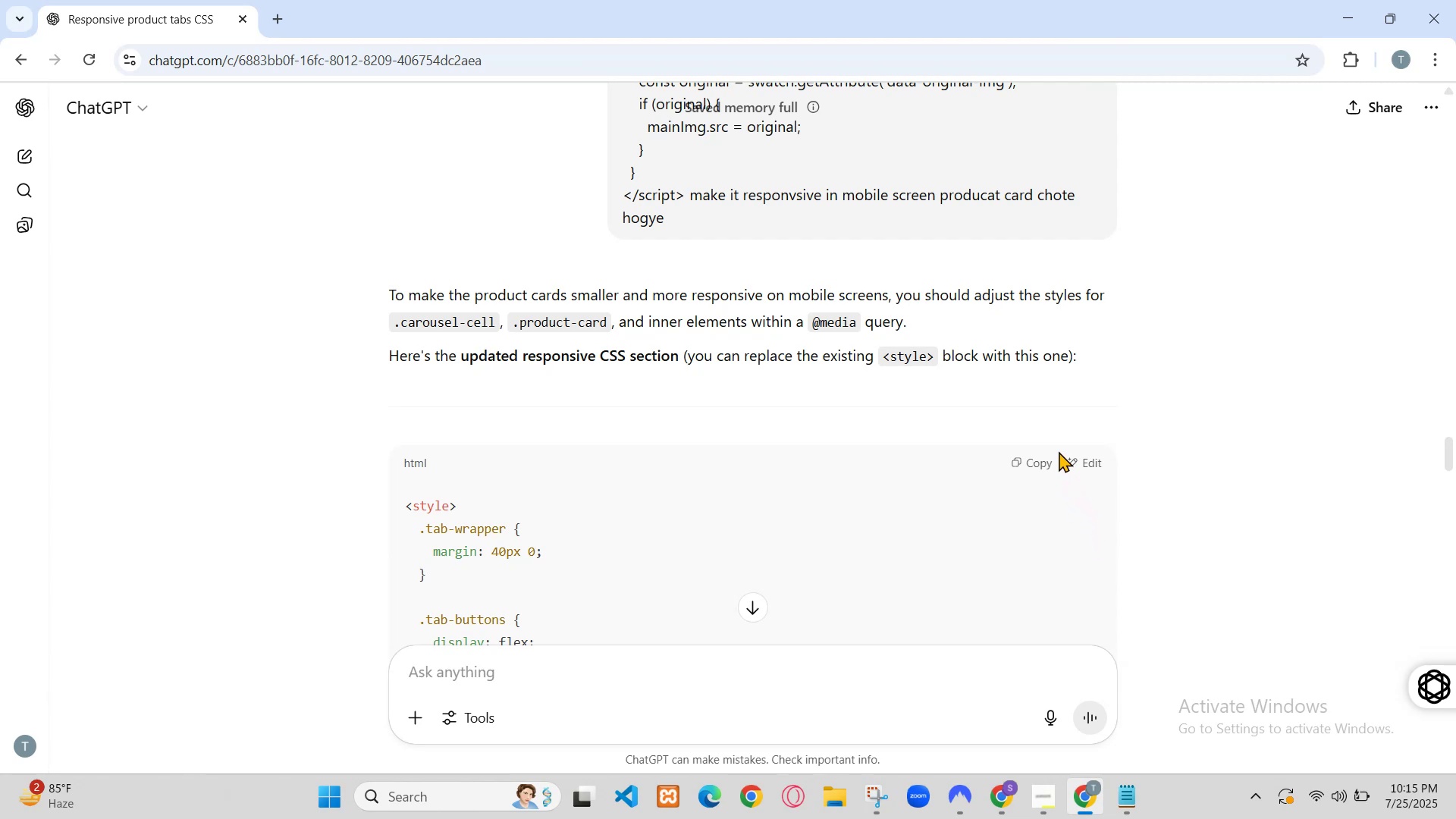 
left_click([1163, 104])
 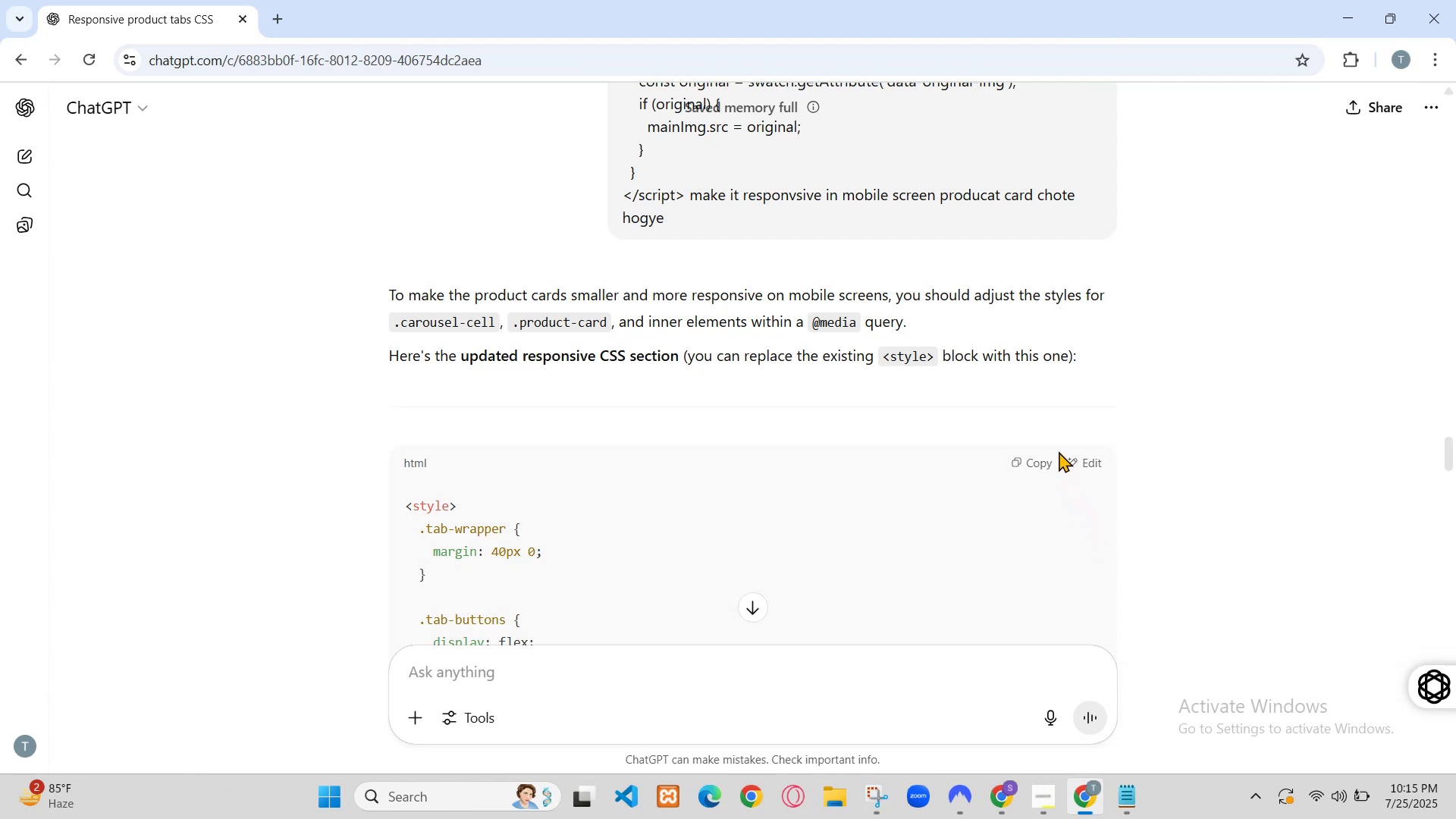 
left_click([1163, 104])
 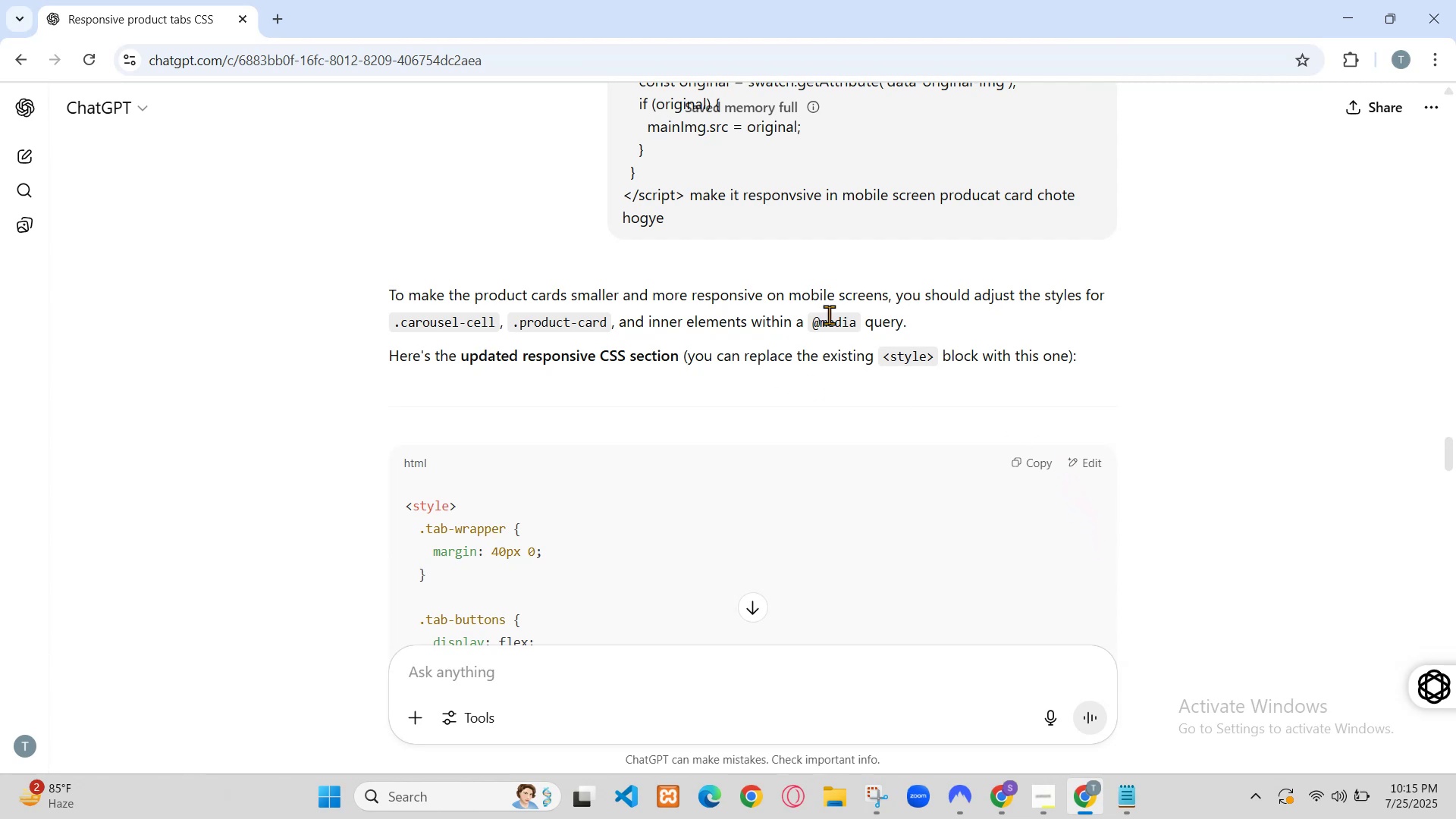 
left_click([1163, 104])
 